 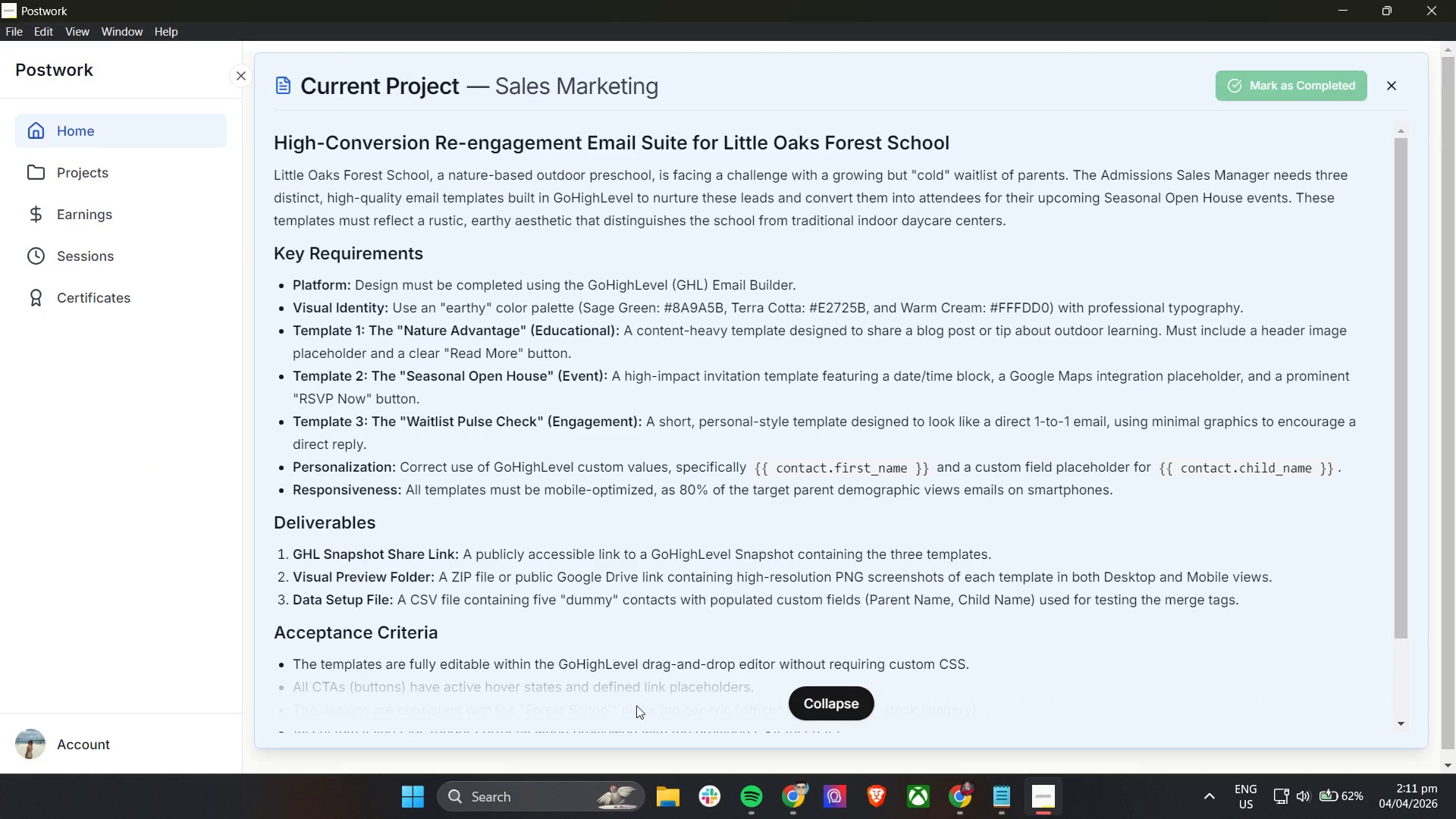 
hold_key(key=ShiftLeft, duration=0.31)
 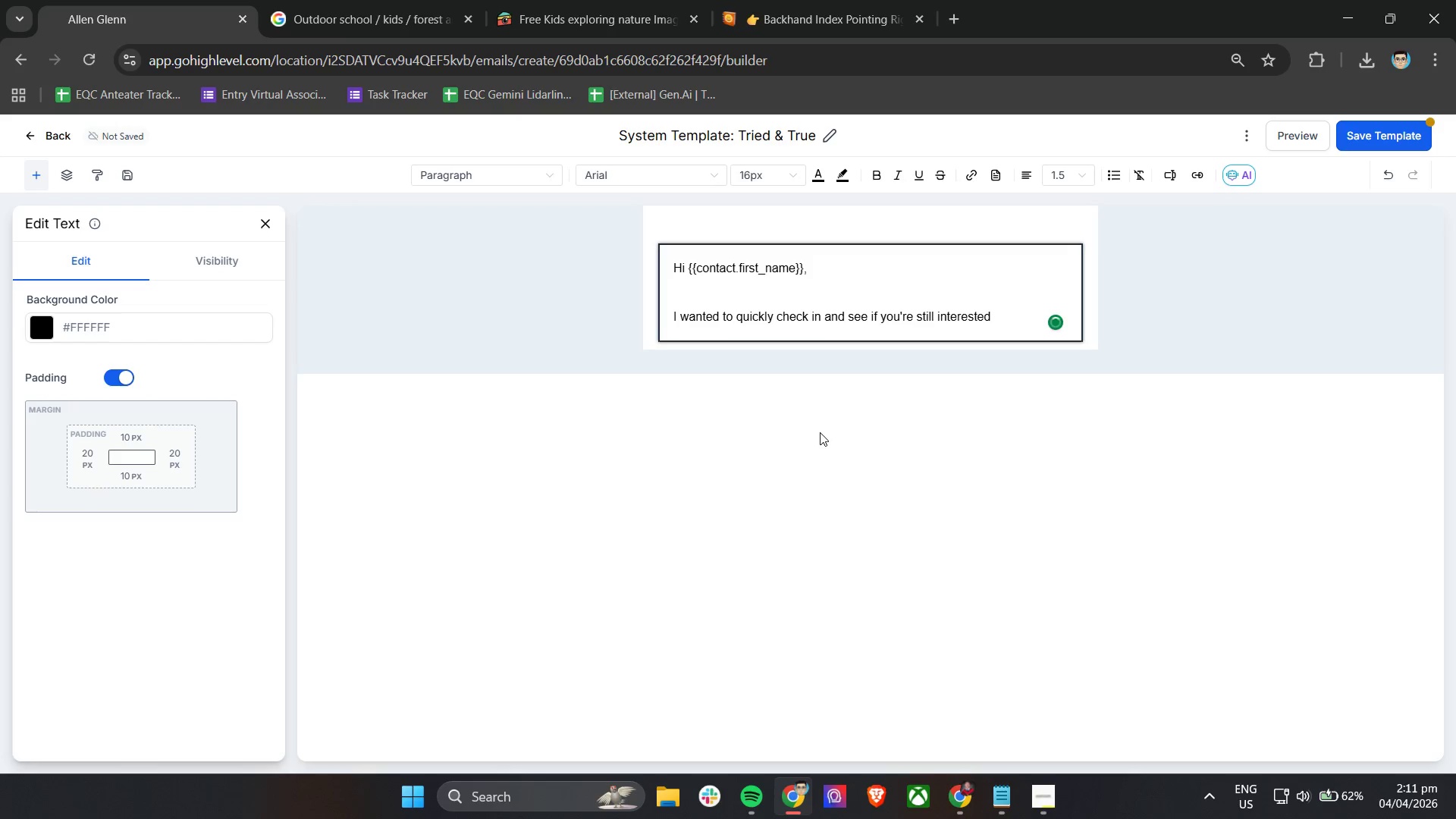 
wait(22.03)
 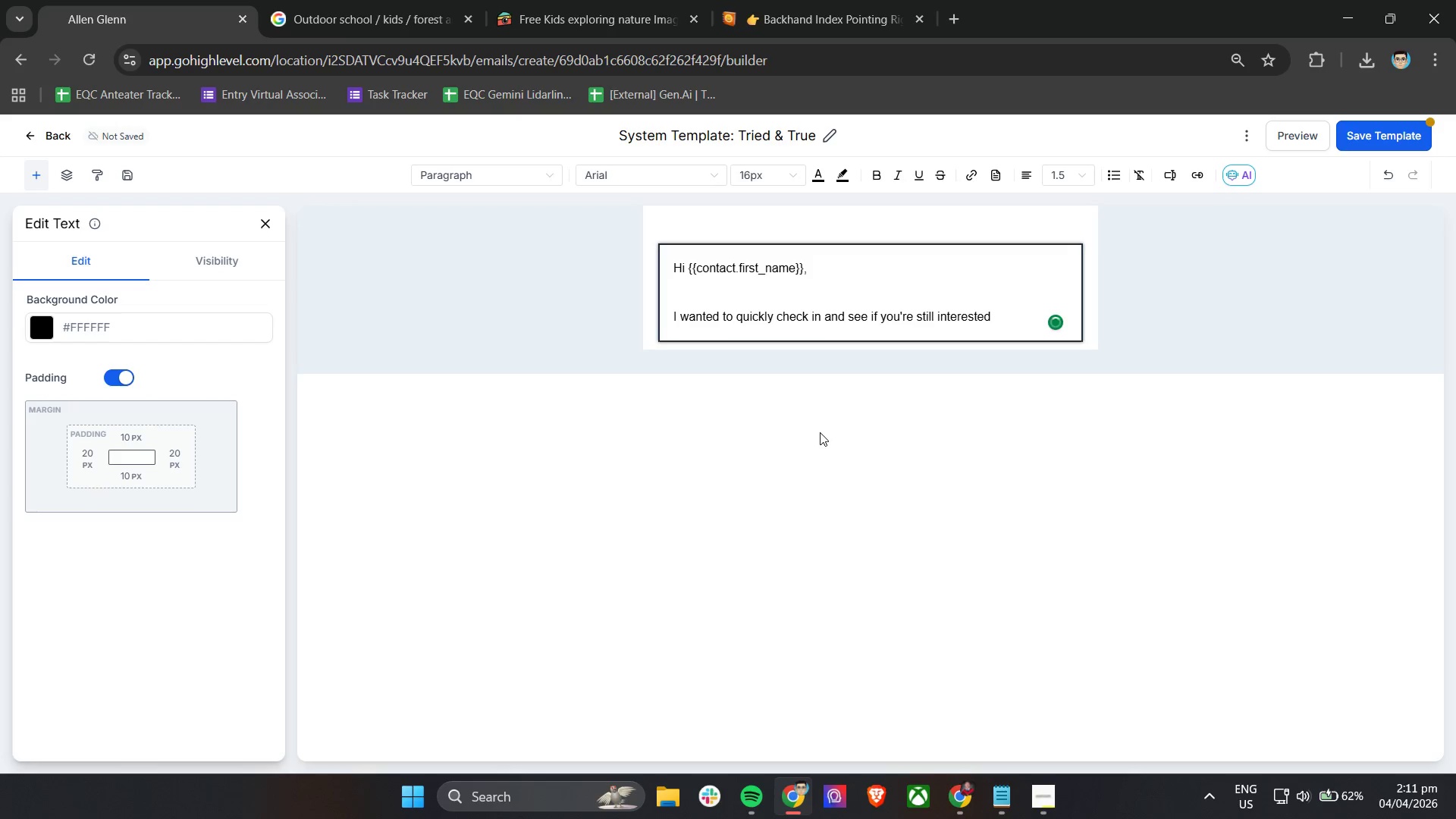 
left_click([1025, 313])
 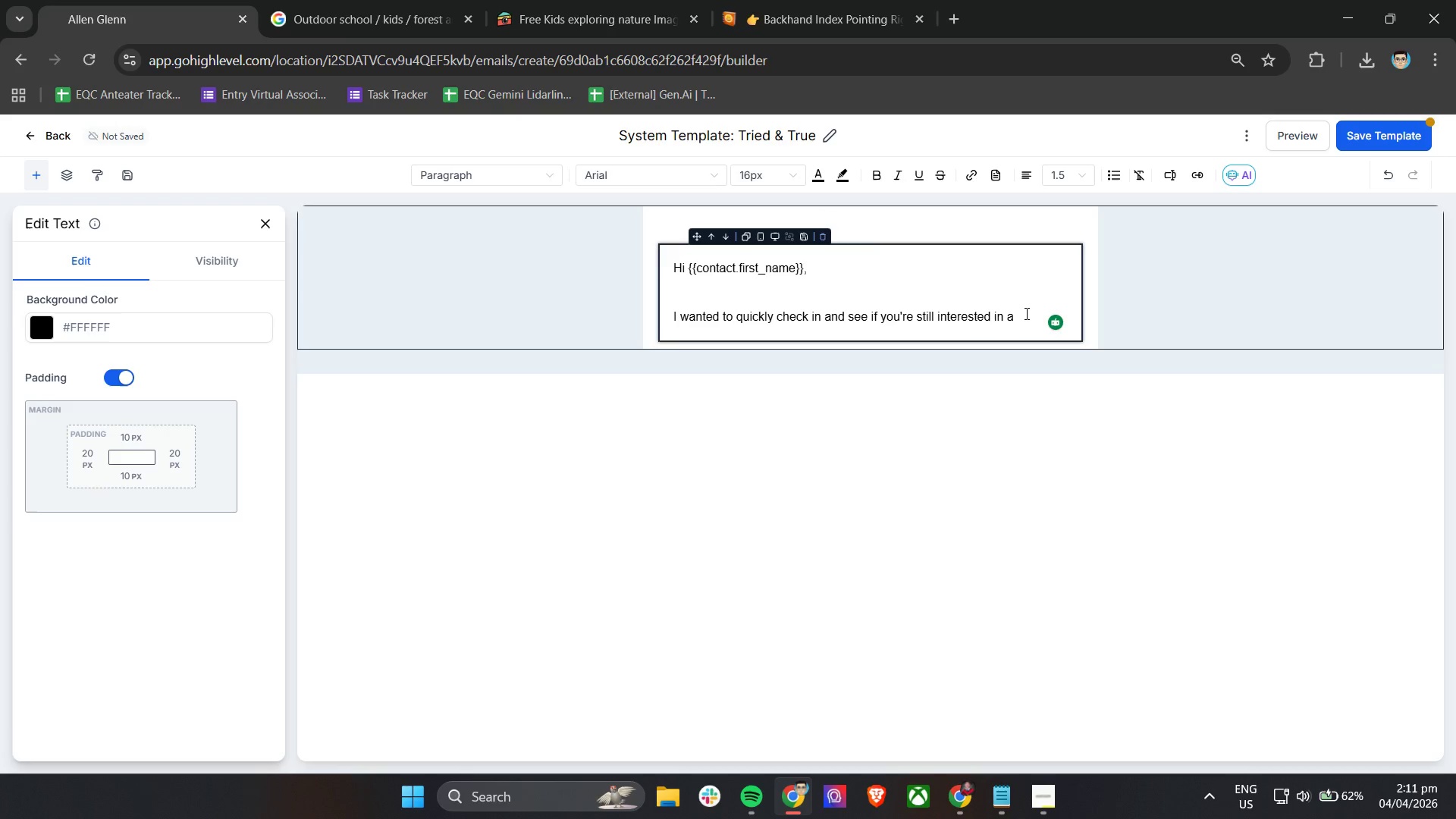 
wait(7.61)
 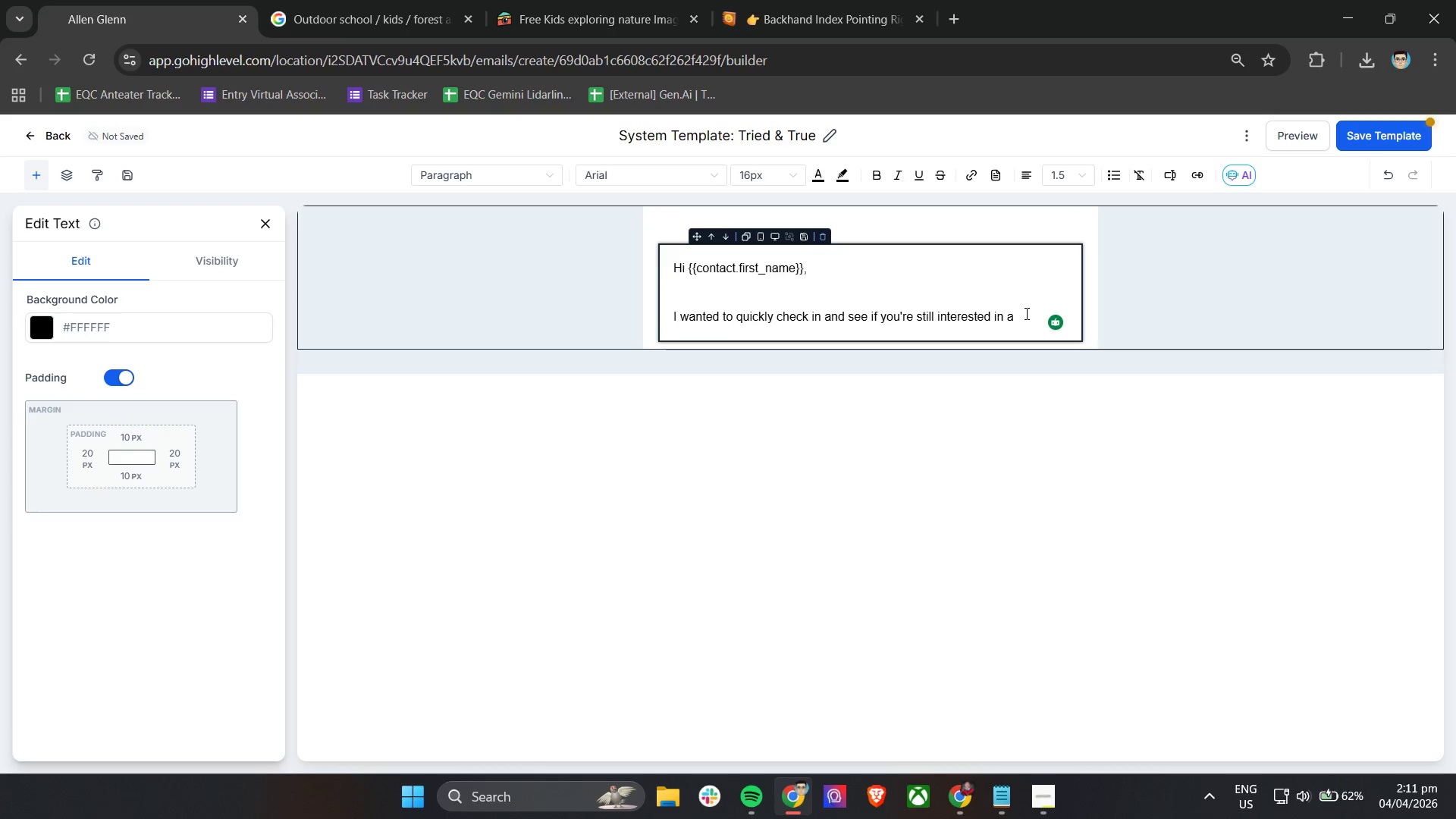 
type(place for )
 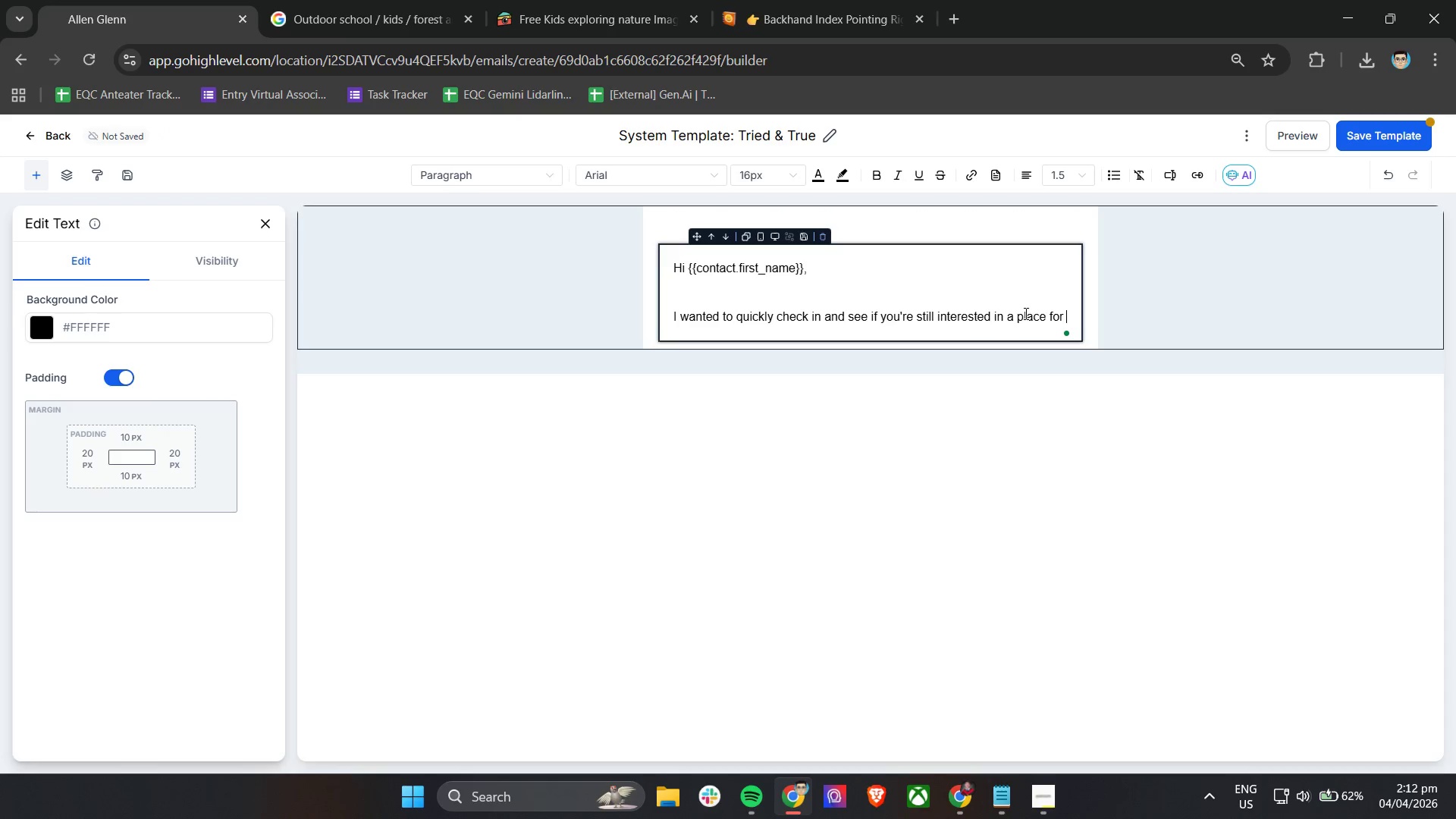 
mouse_move([1176, 176])
 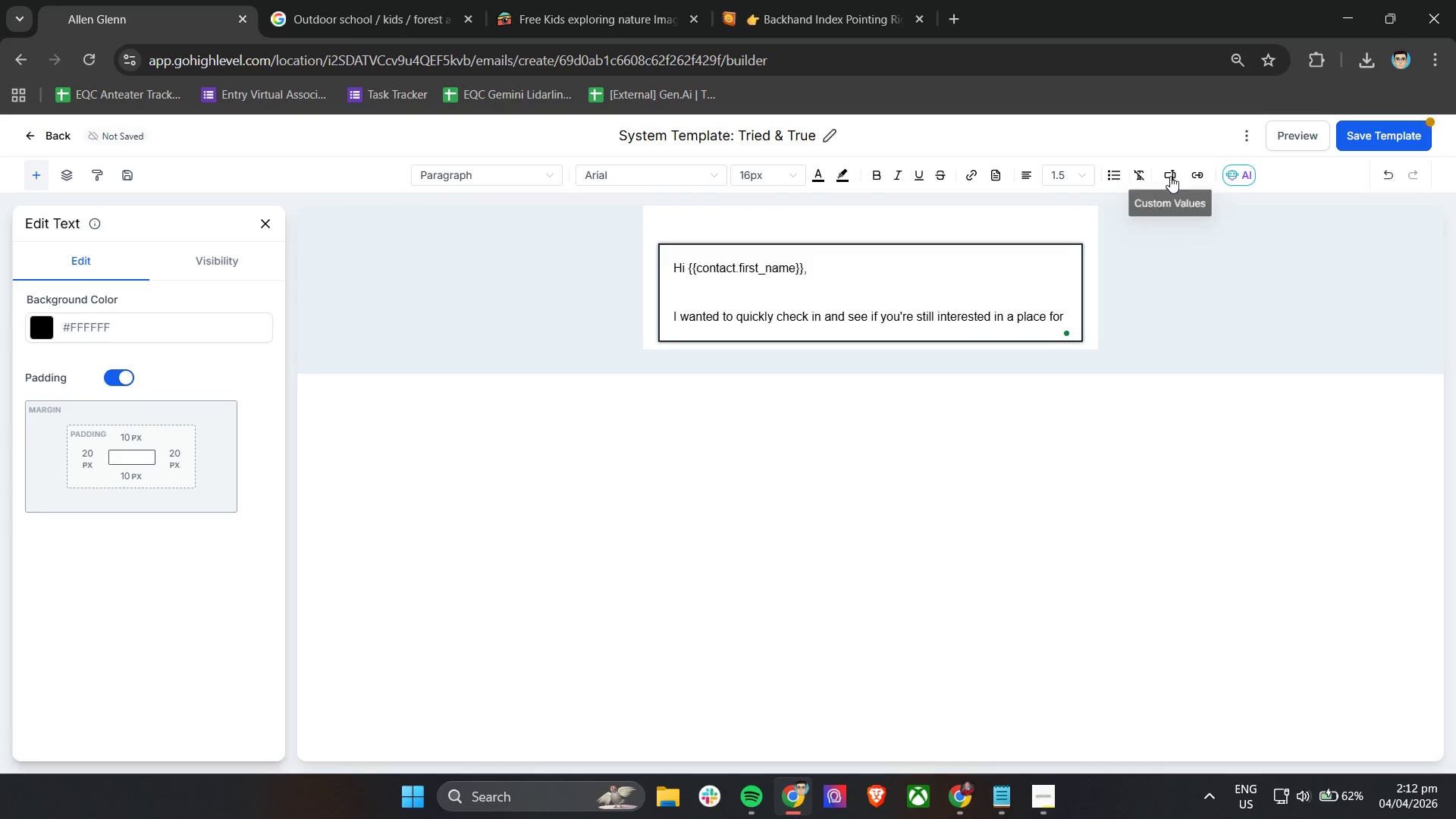 
left_click([1169, 176])
 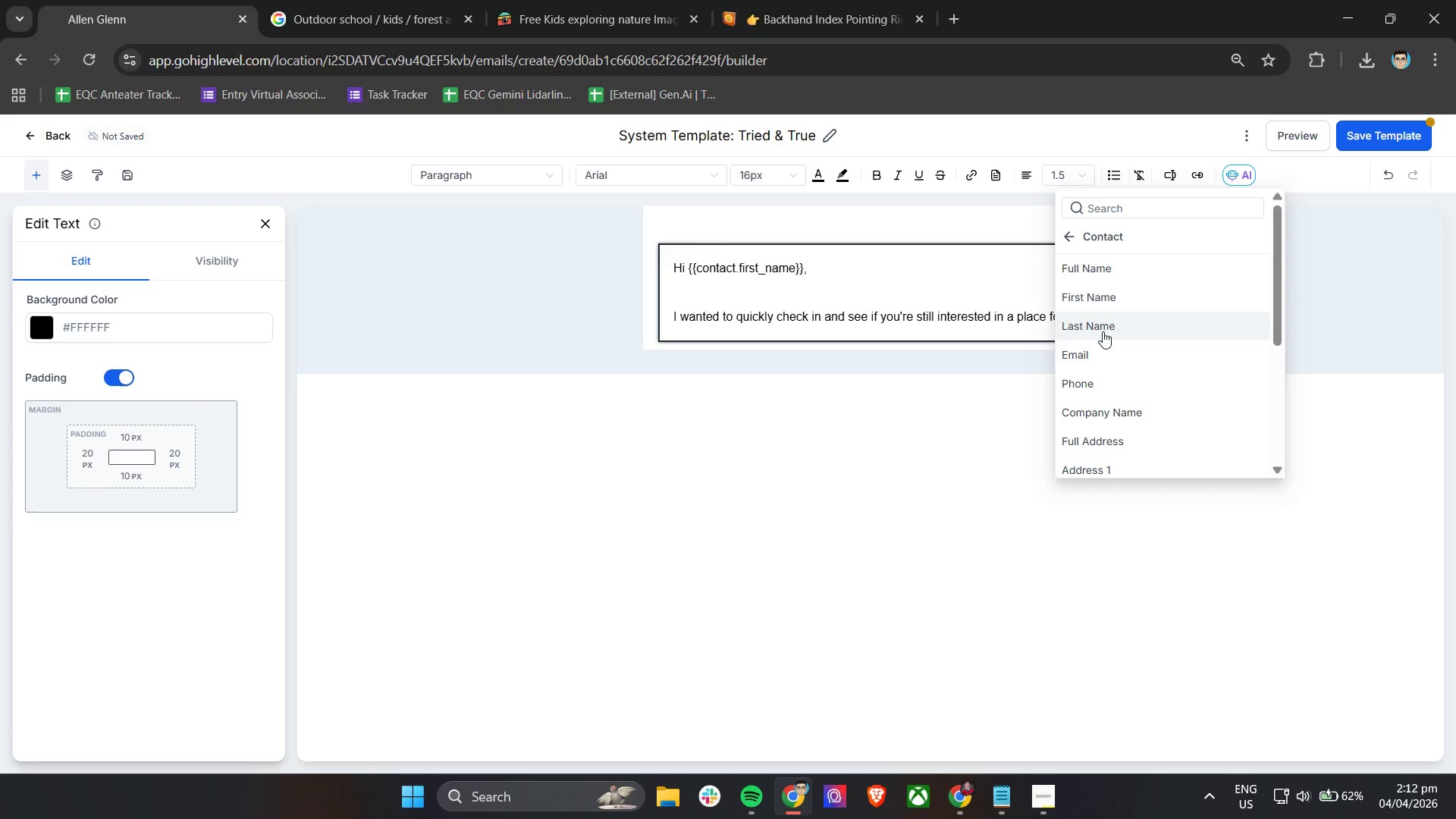 
left_click([1130, 212])
 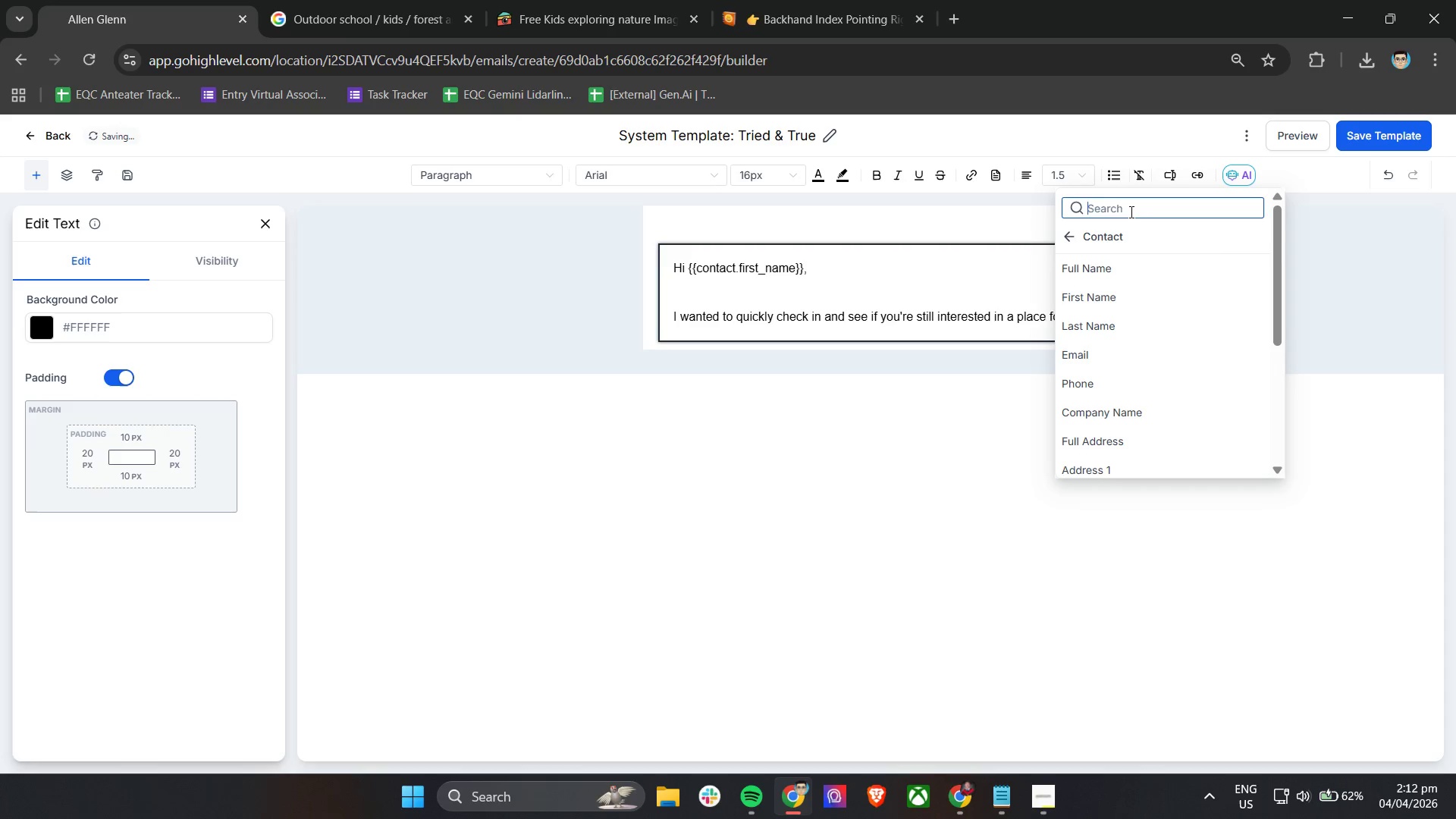 
type(child)
 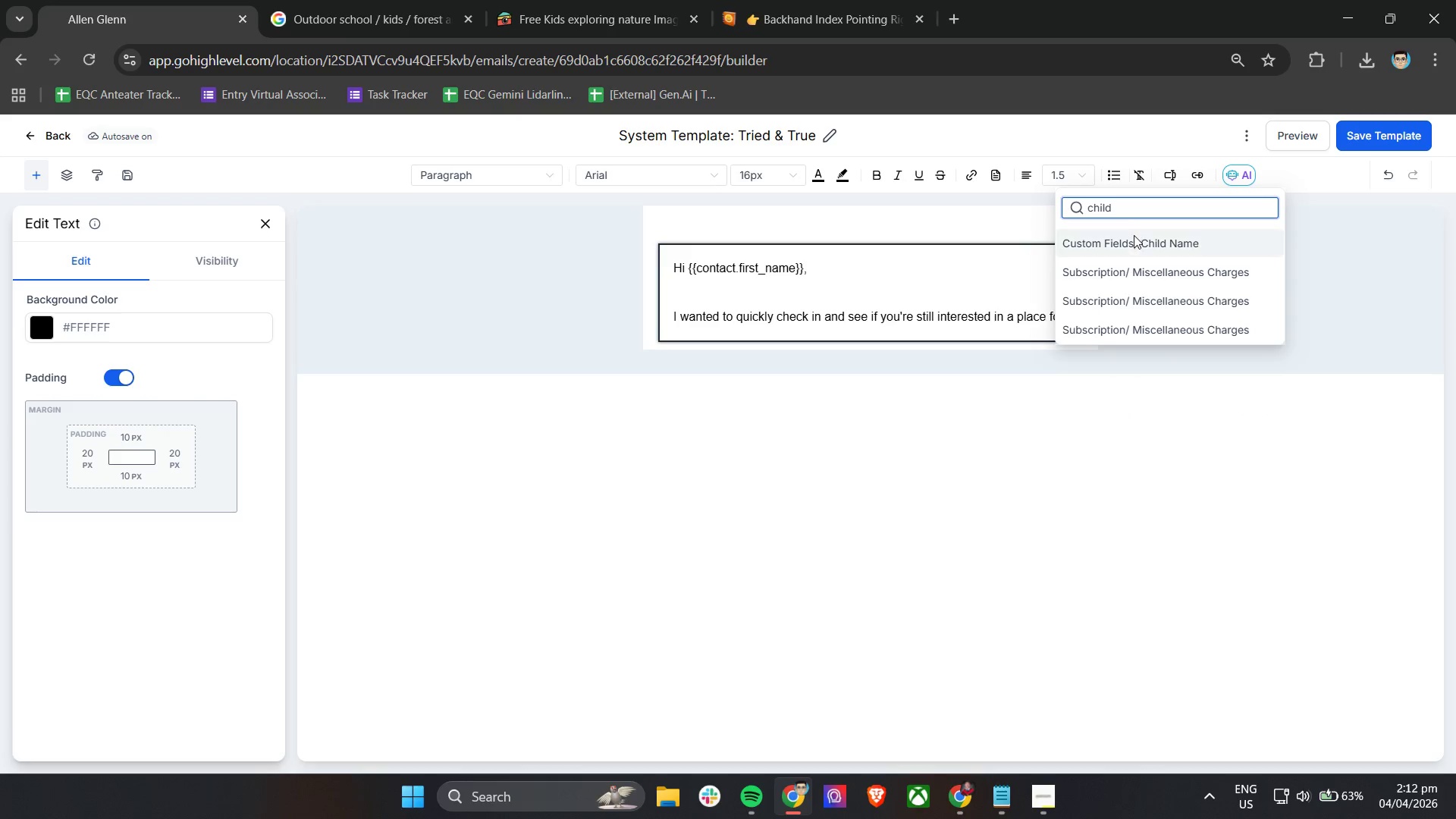 
left_click([1136, 243])
 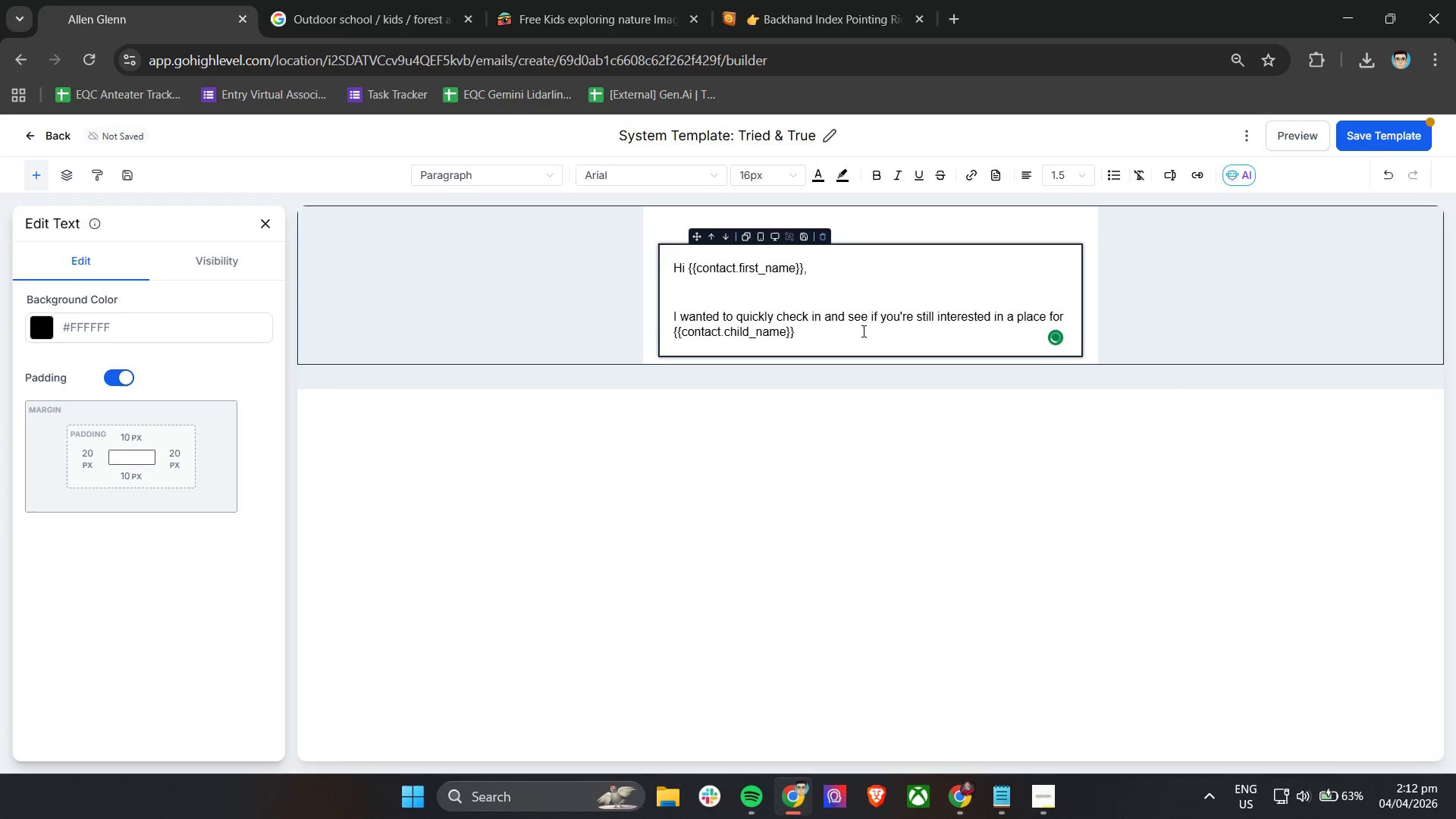 
type( at Little oaks)
key(Backspace)
key(Backspace)
key(Backspace)
key(Backspace)
type(Oask)
key(Backspace)
key(Backspace)
type(ks Forest )
 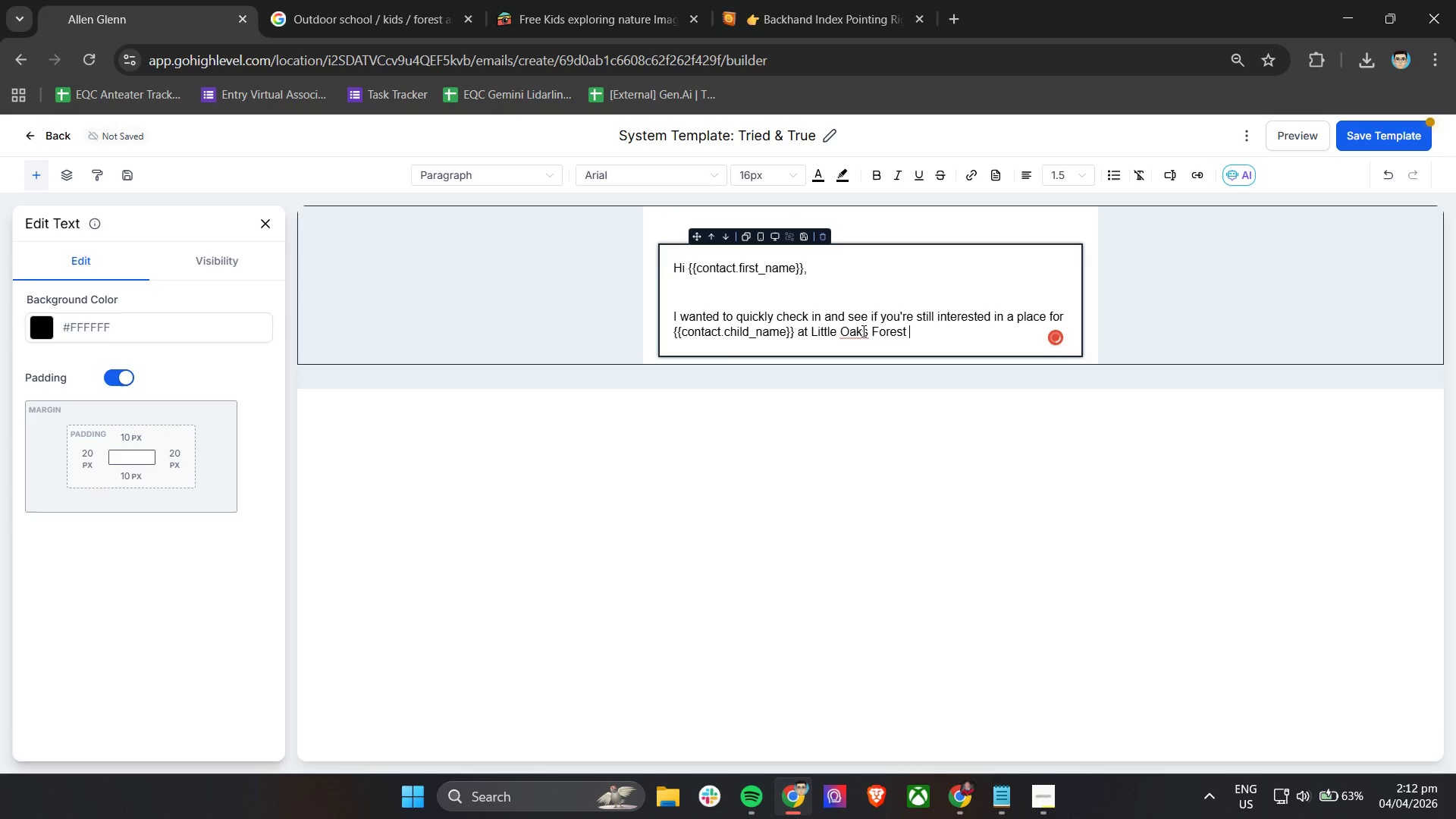 
type(School.)
 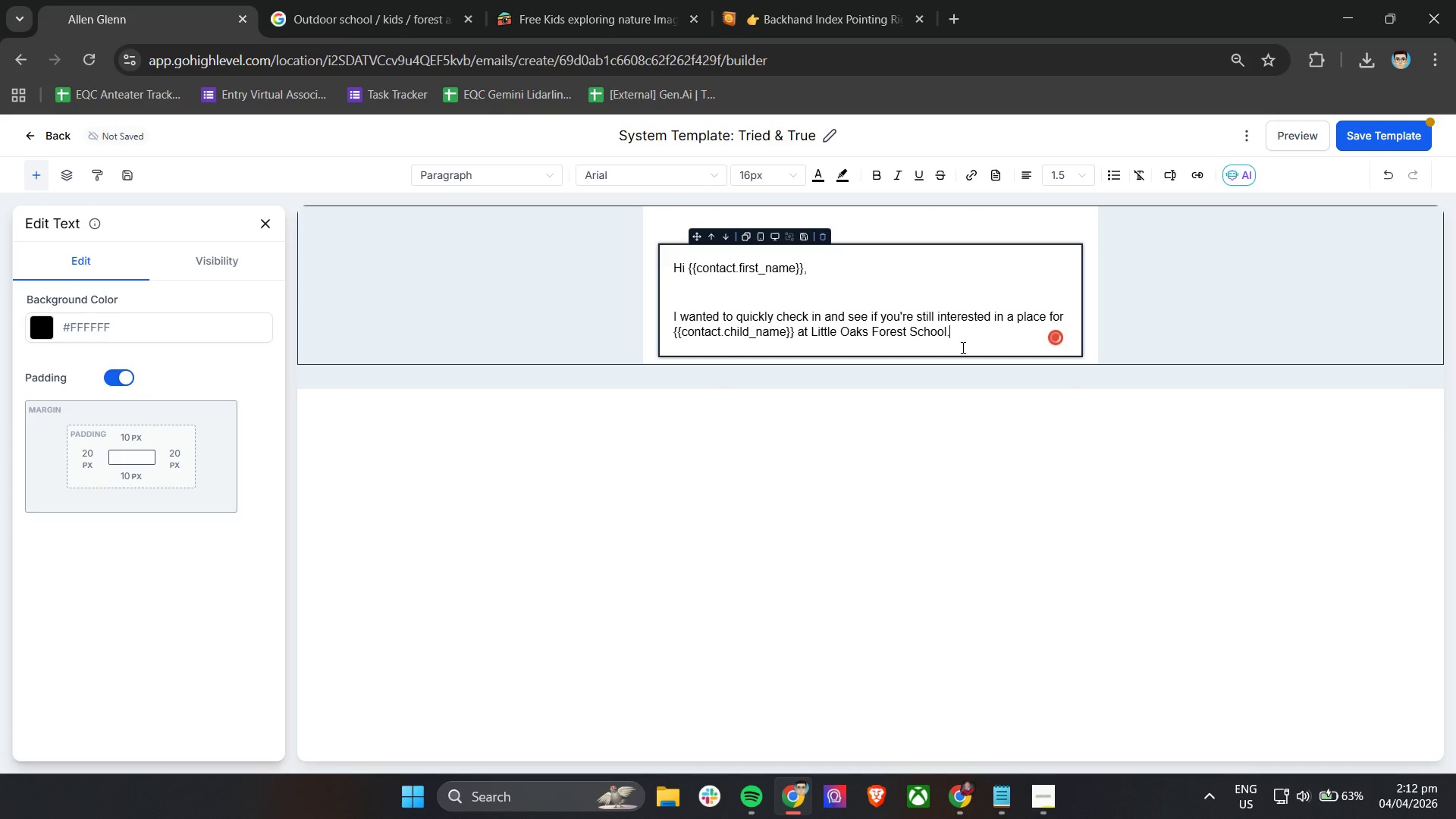 
key(Enter)
 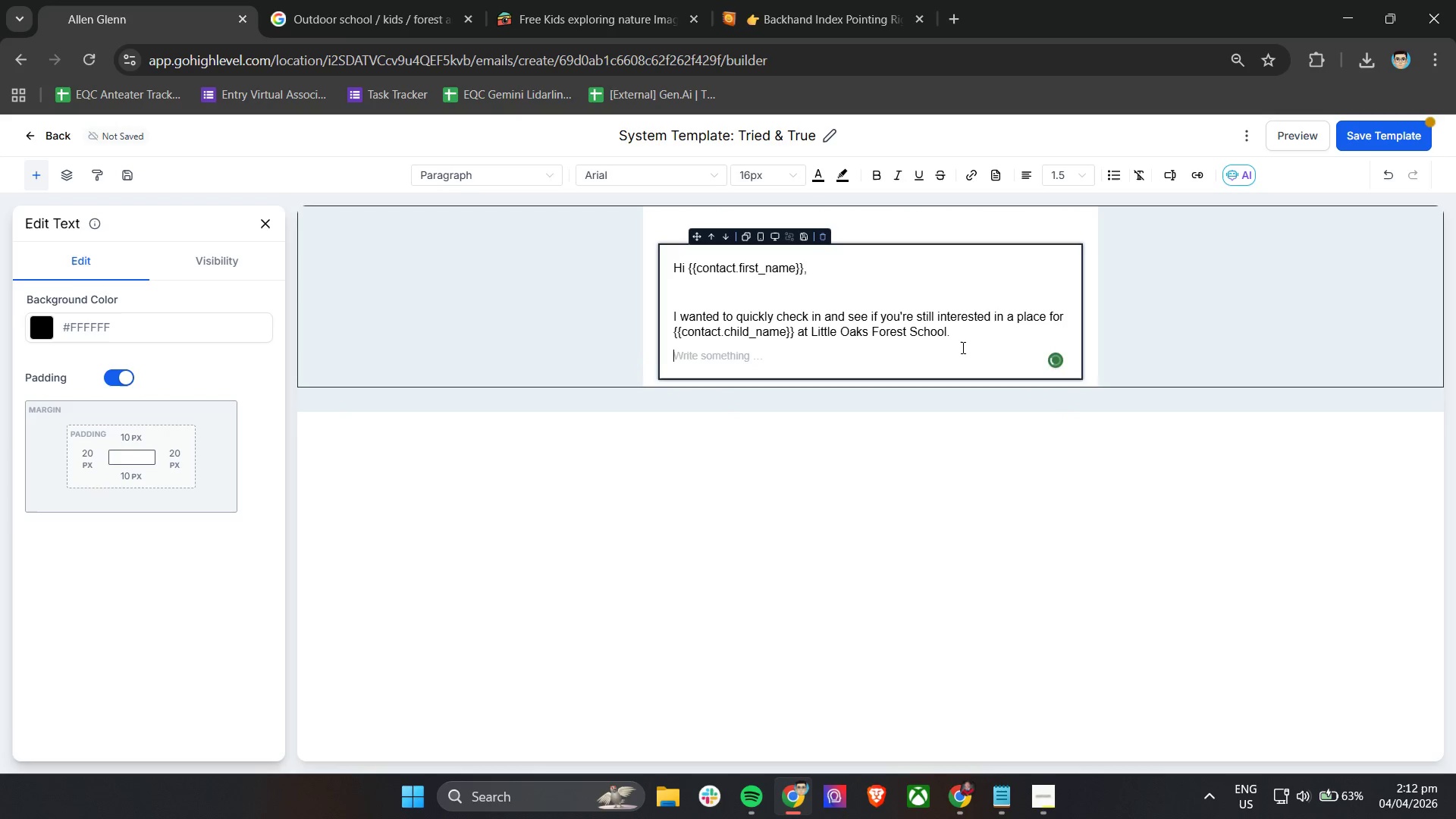 
key(Enter)
 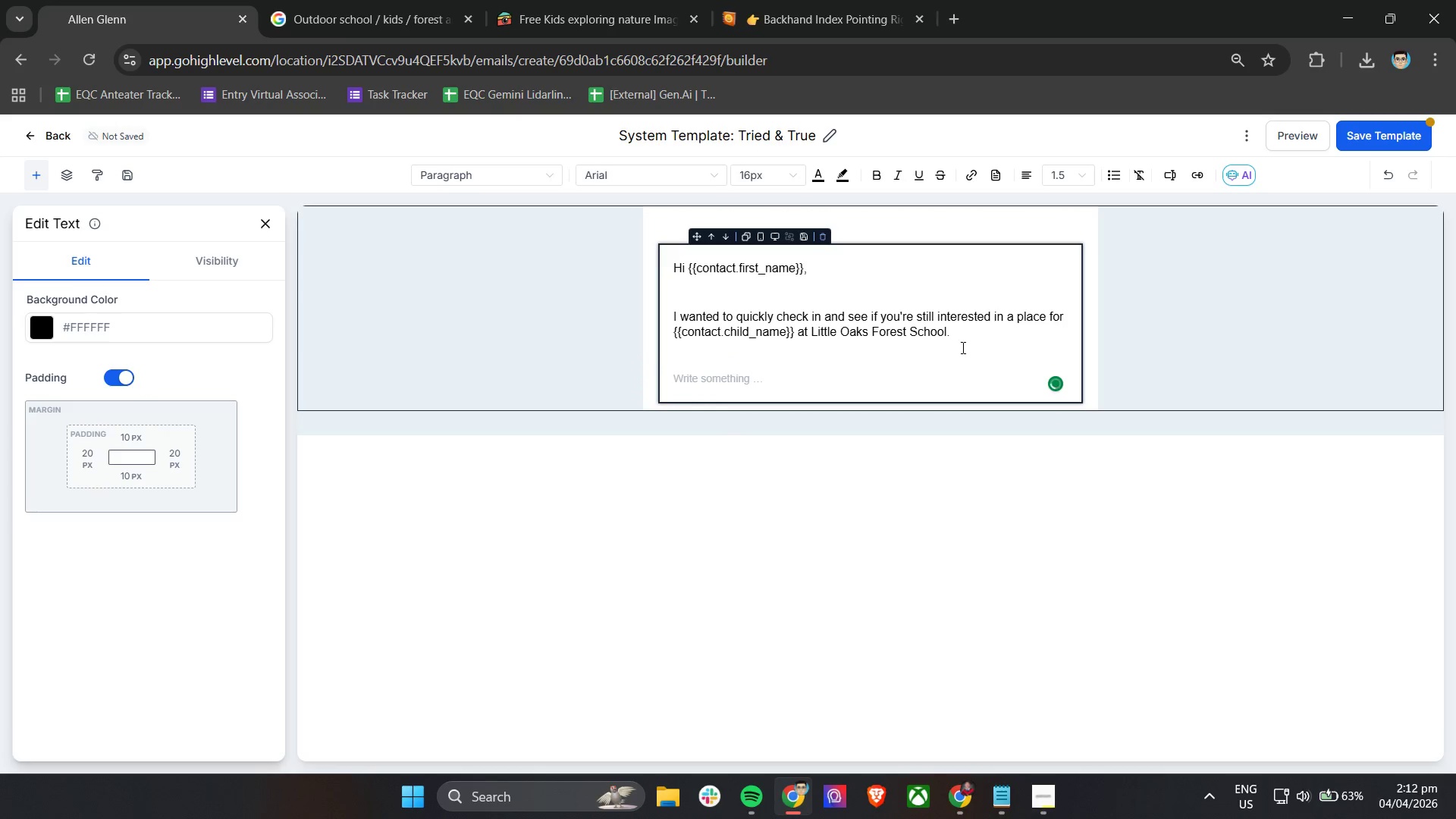 
type(We know plans can change and w'e)
key(Backspace)
key(Backspace)
type(e're currently preaparing for our )
 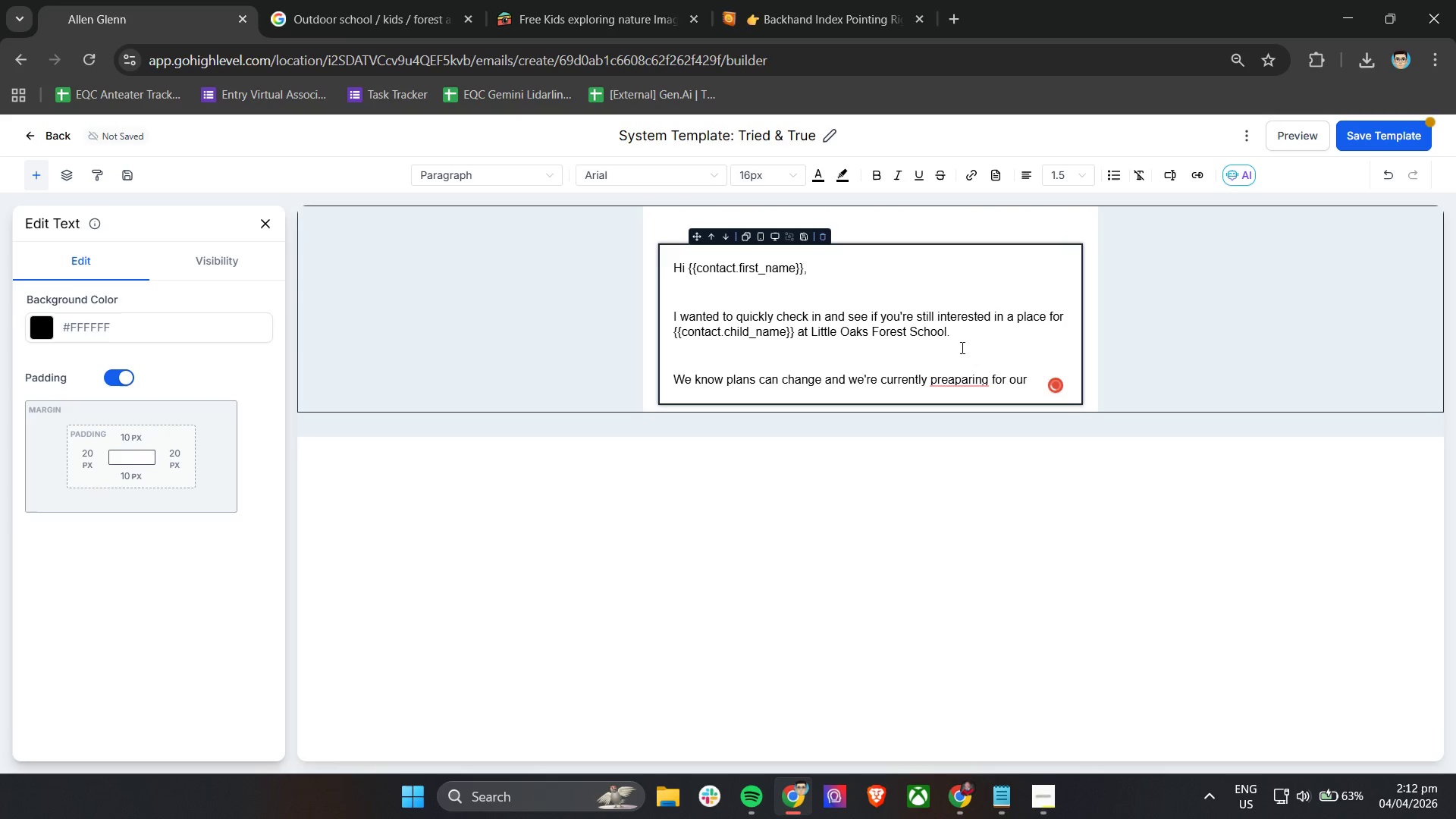 
left_click([952, 384])
 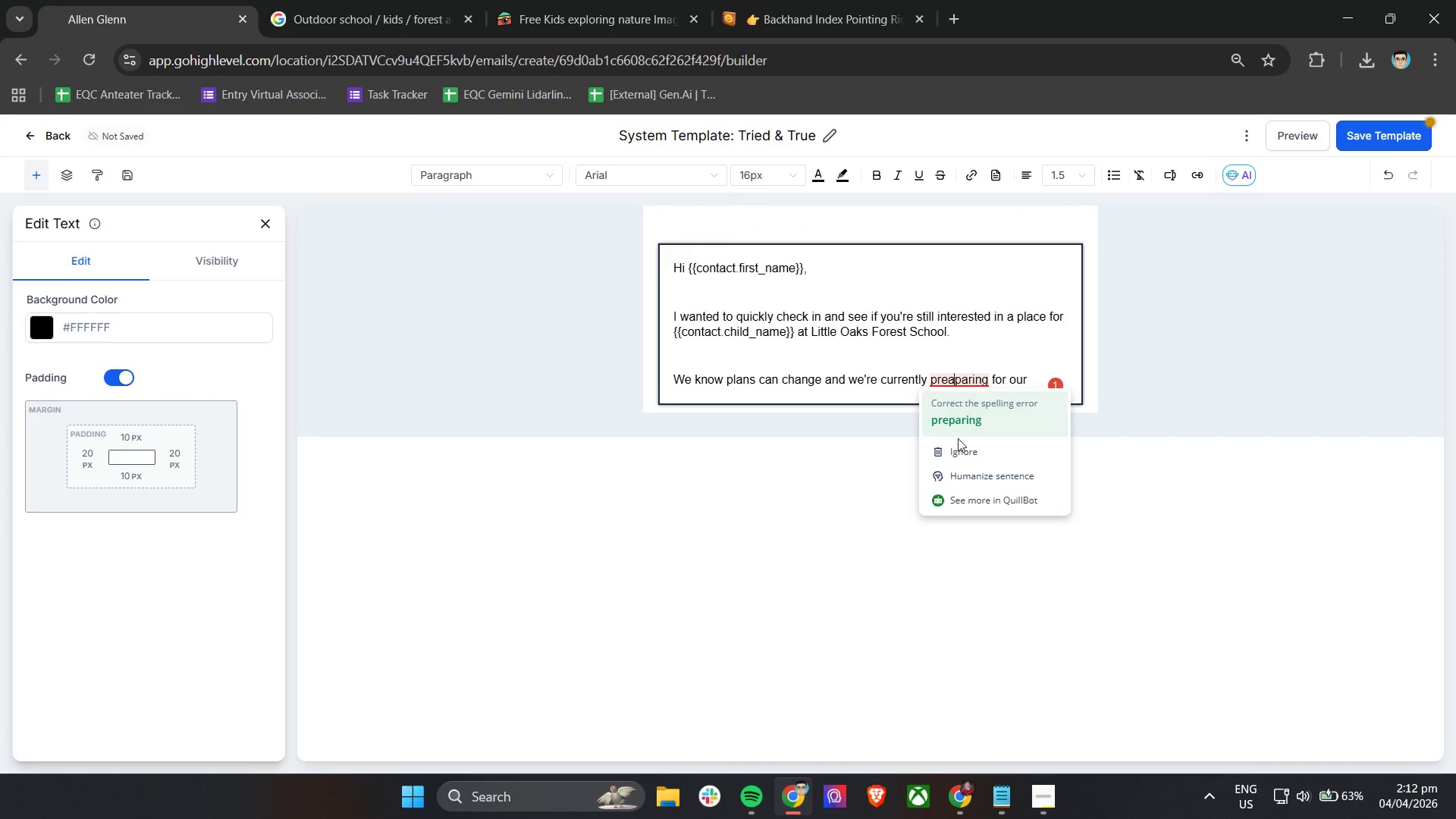 
left_click([966, 425])
 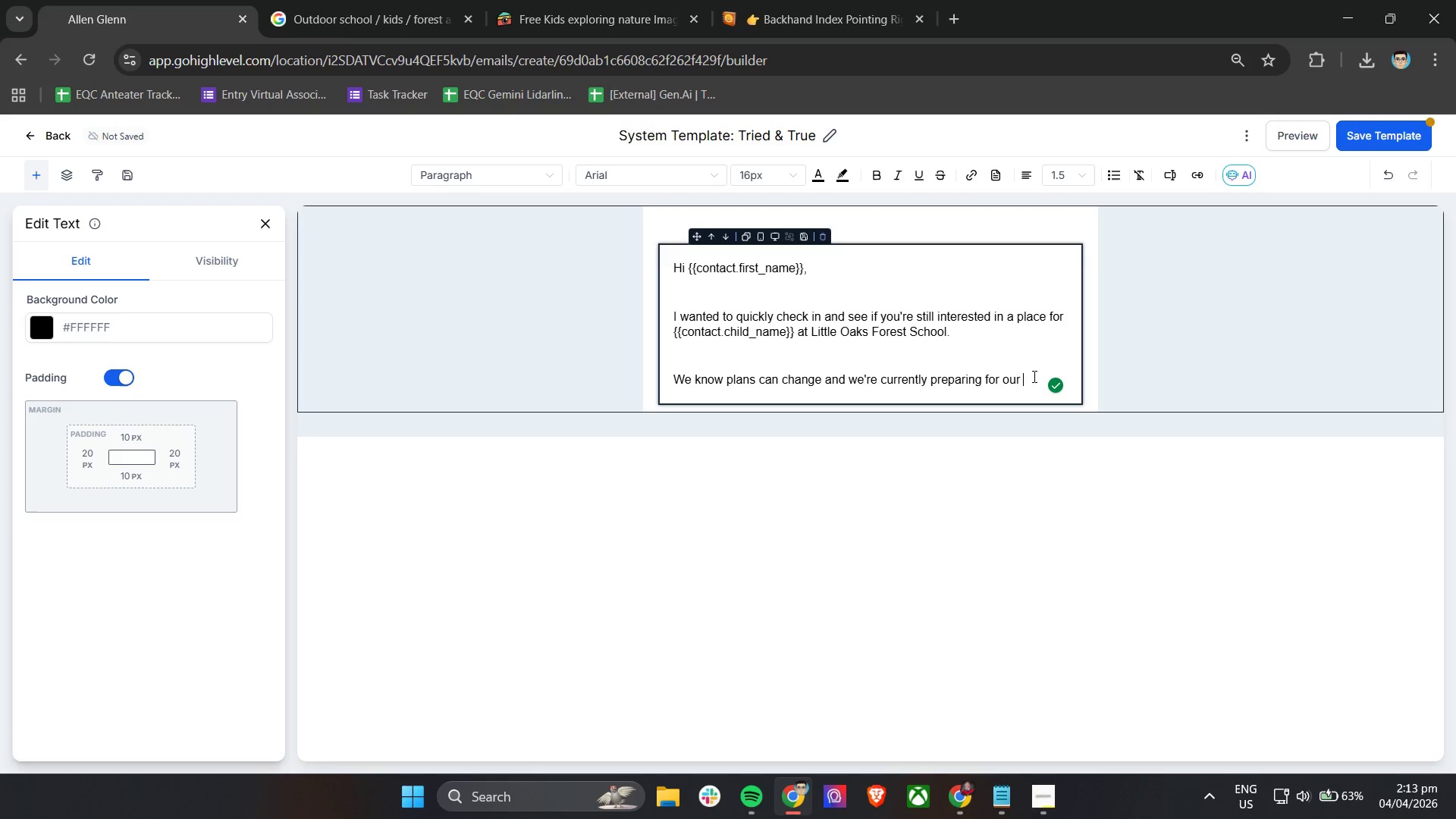 
type(next intal)
key(Backspace)
type(ke - so )
 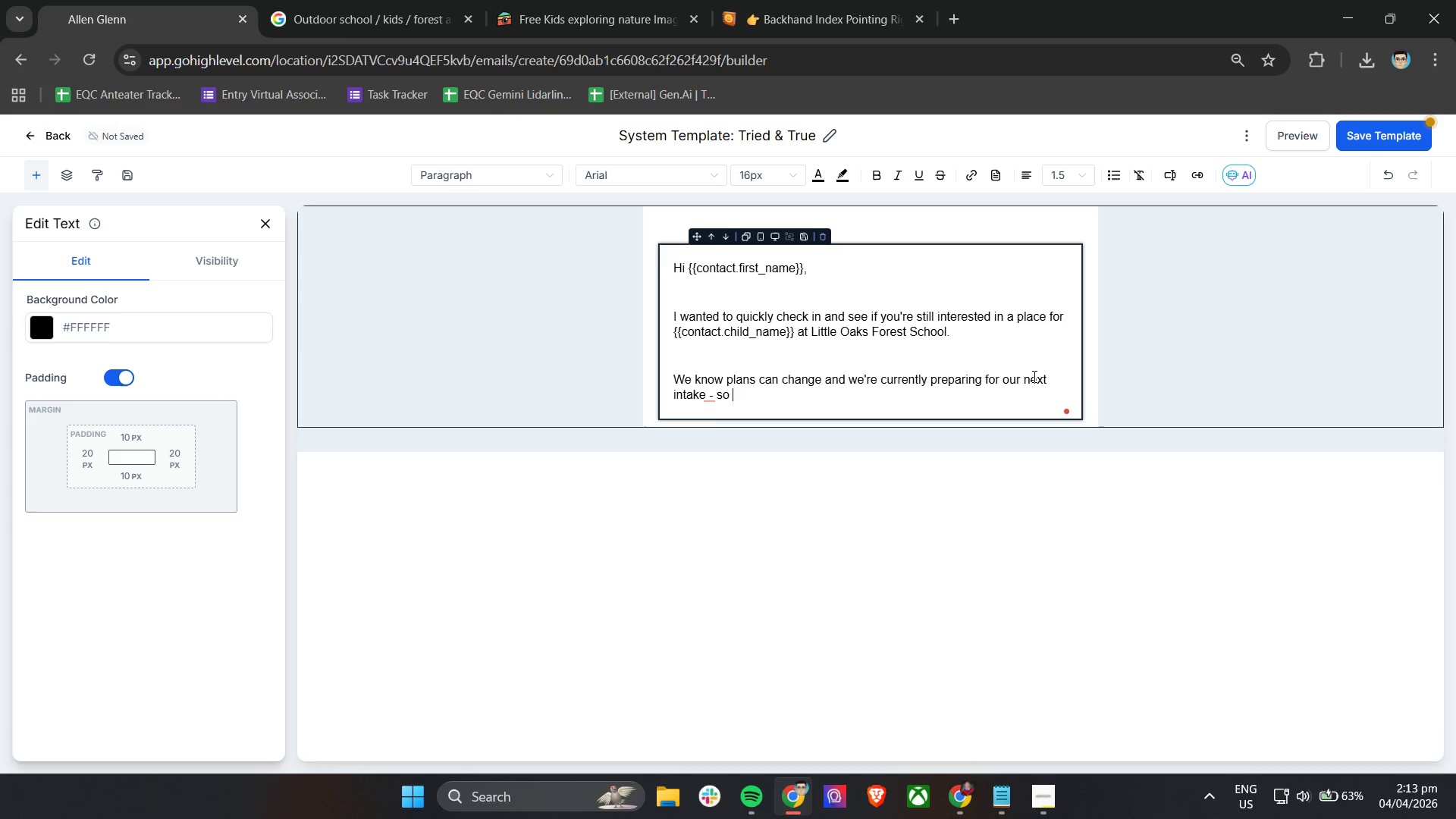 
left_click([709, 394])
 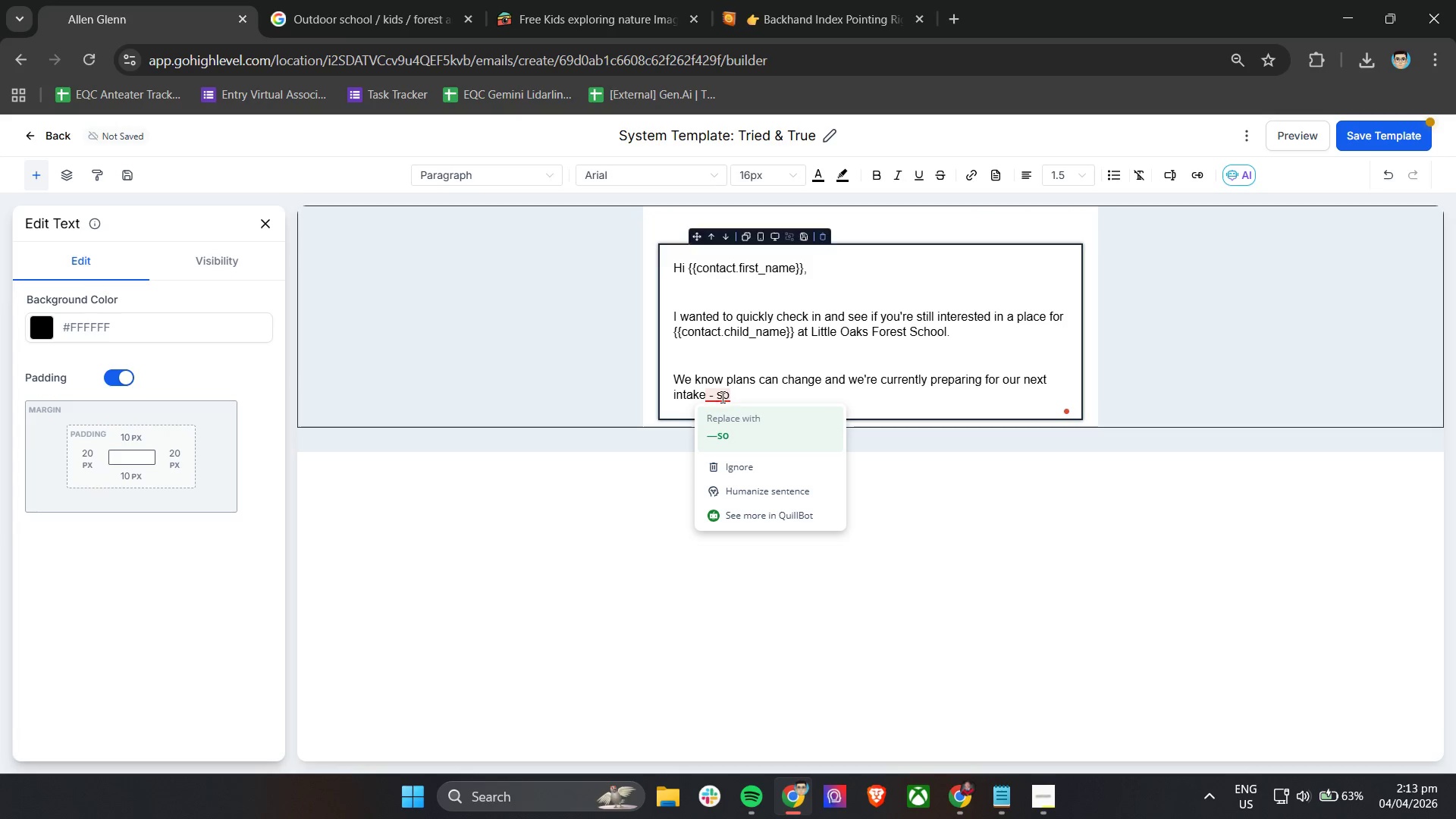 
left_click([722, 396])
 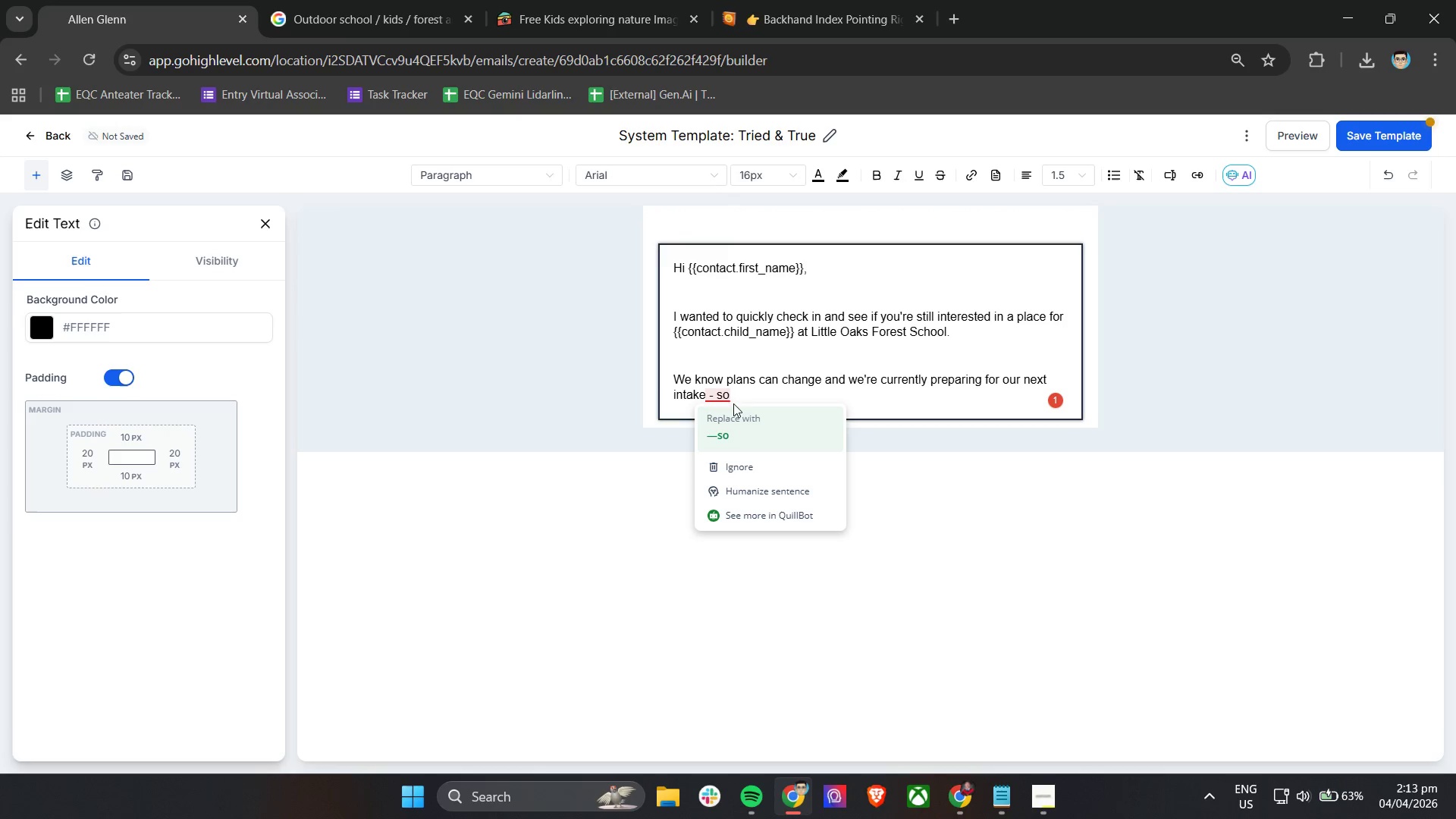 
left_click([727, 431])
 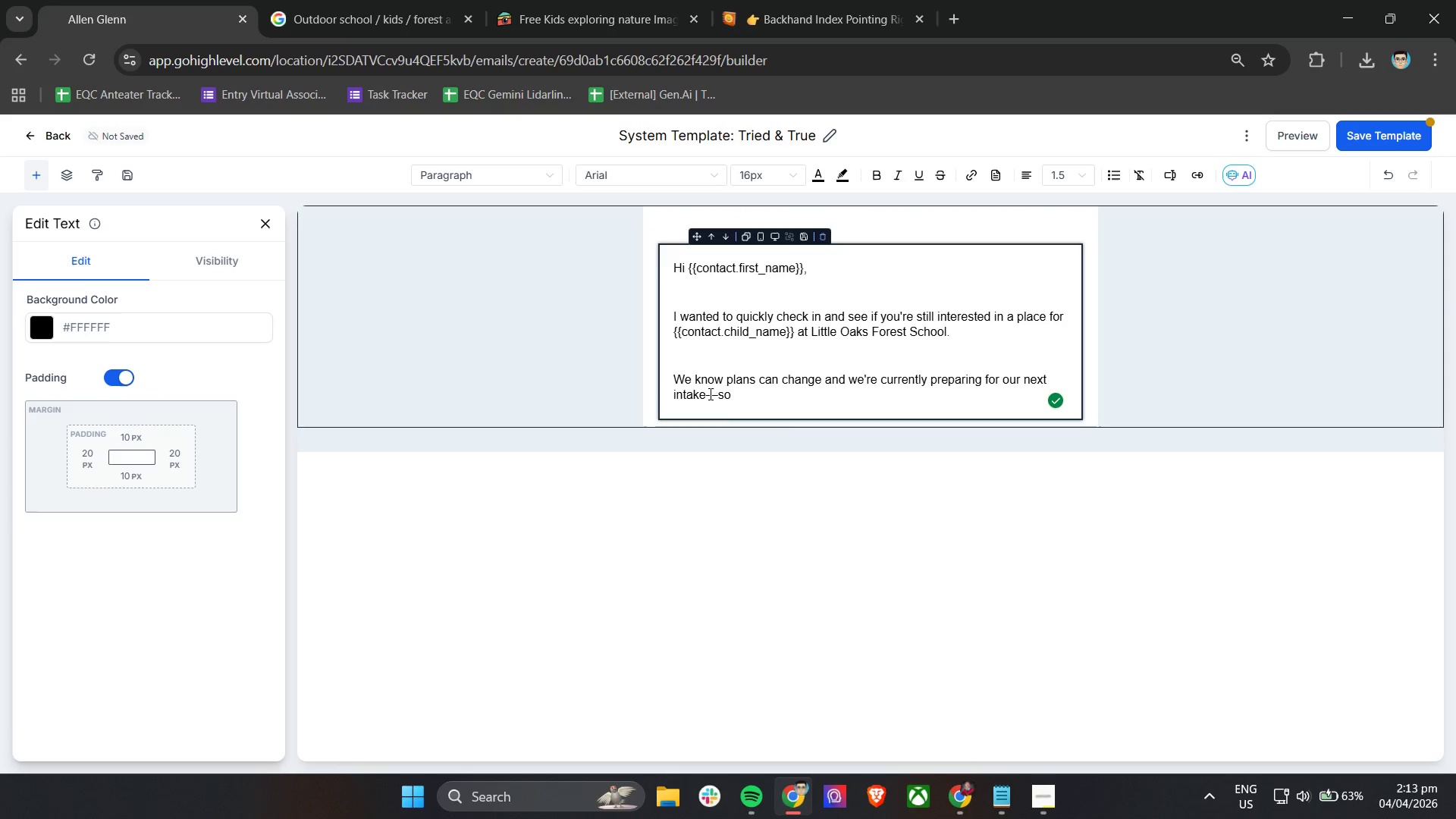 
left_click([709, 394])
 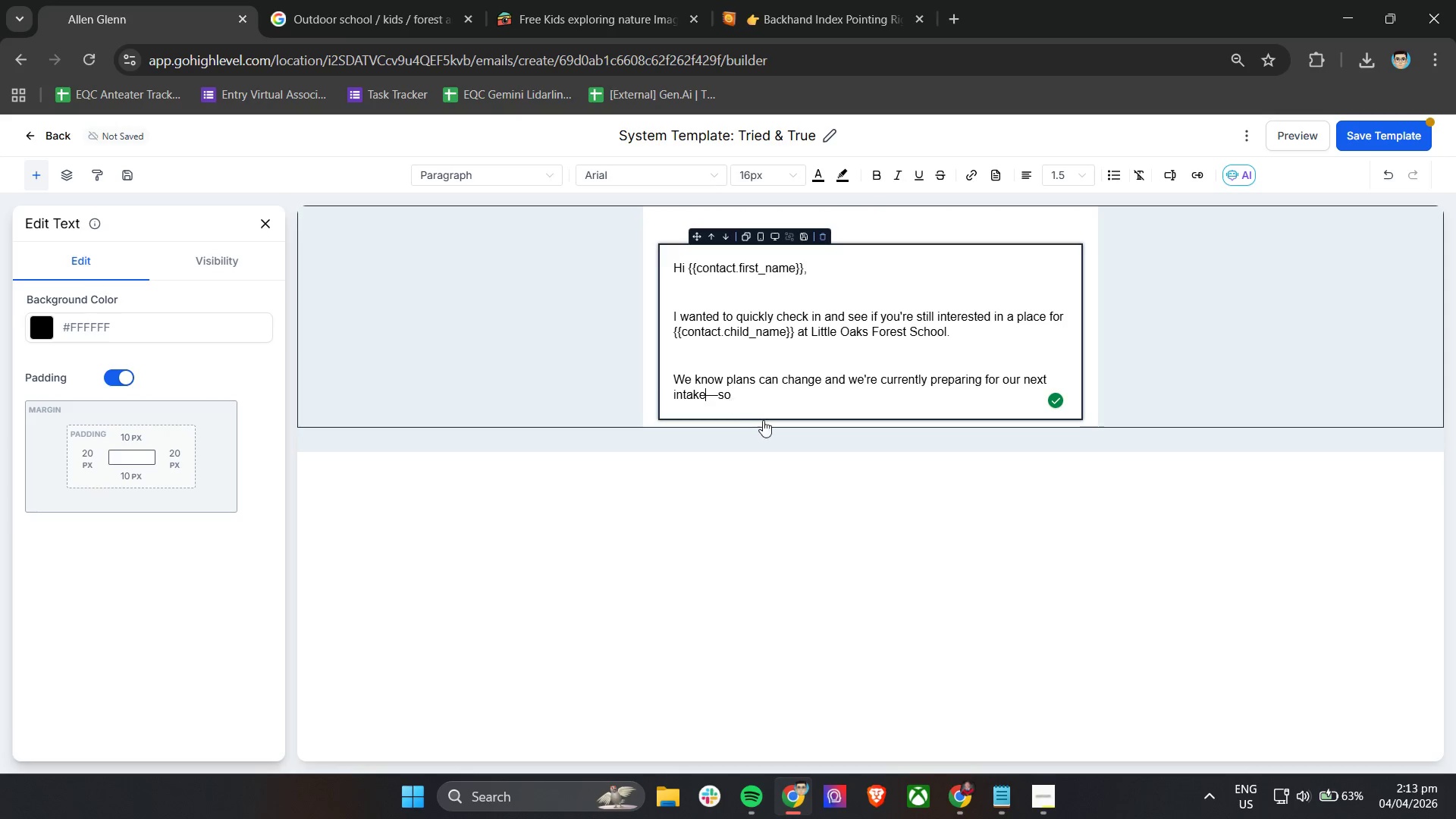 
key(Space)
 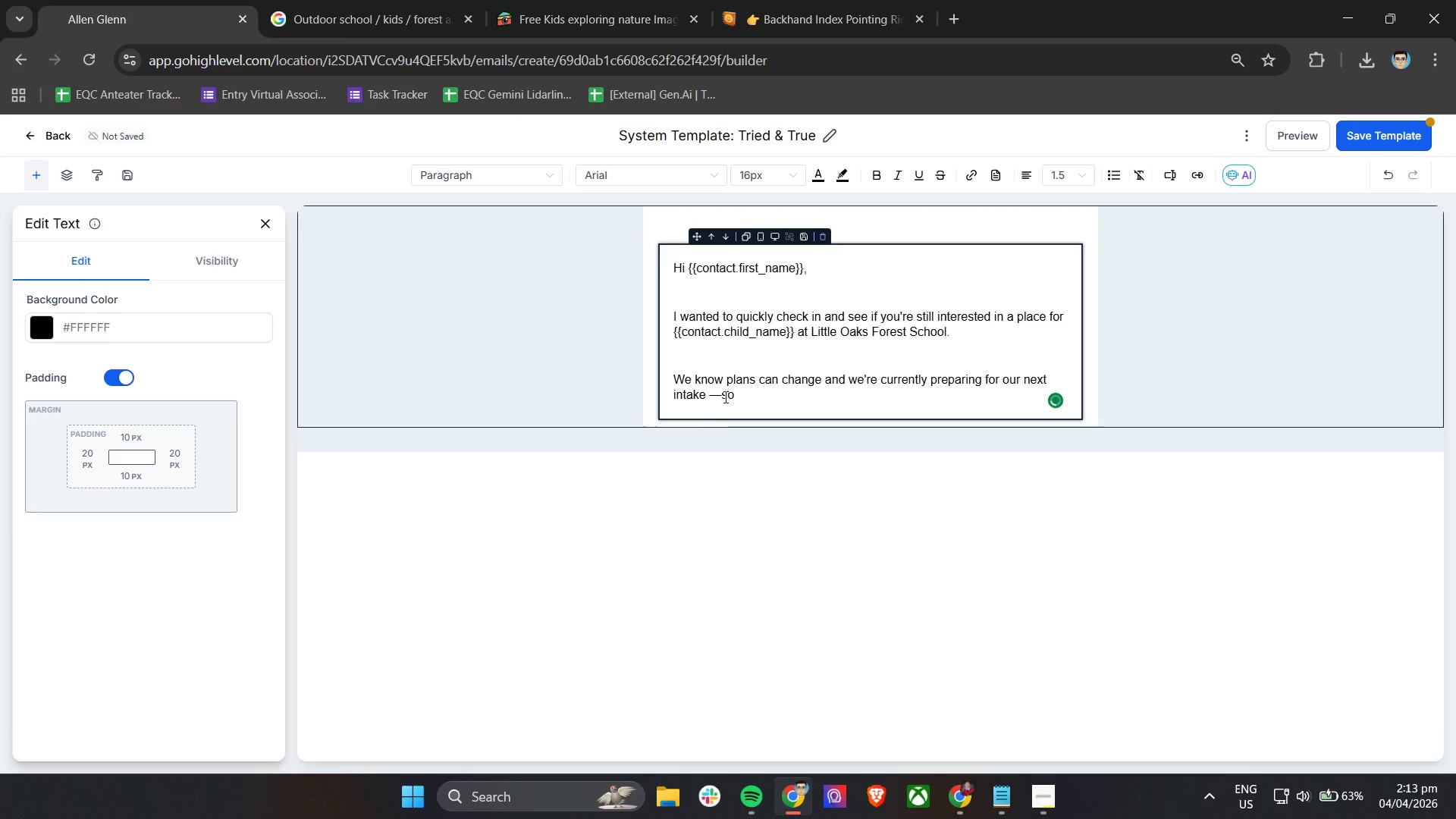 
left_click([723, 396])
 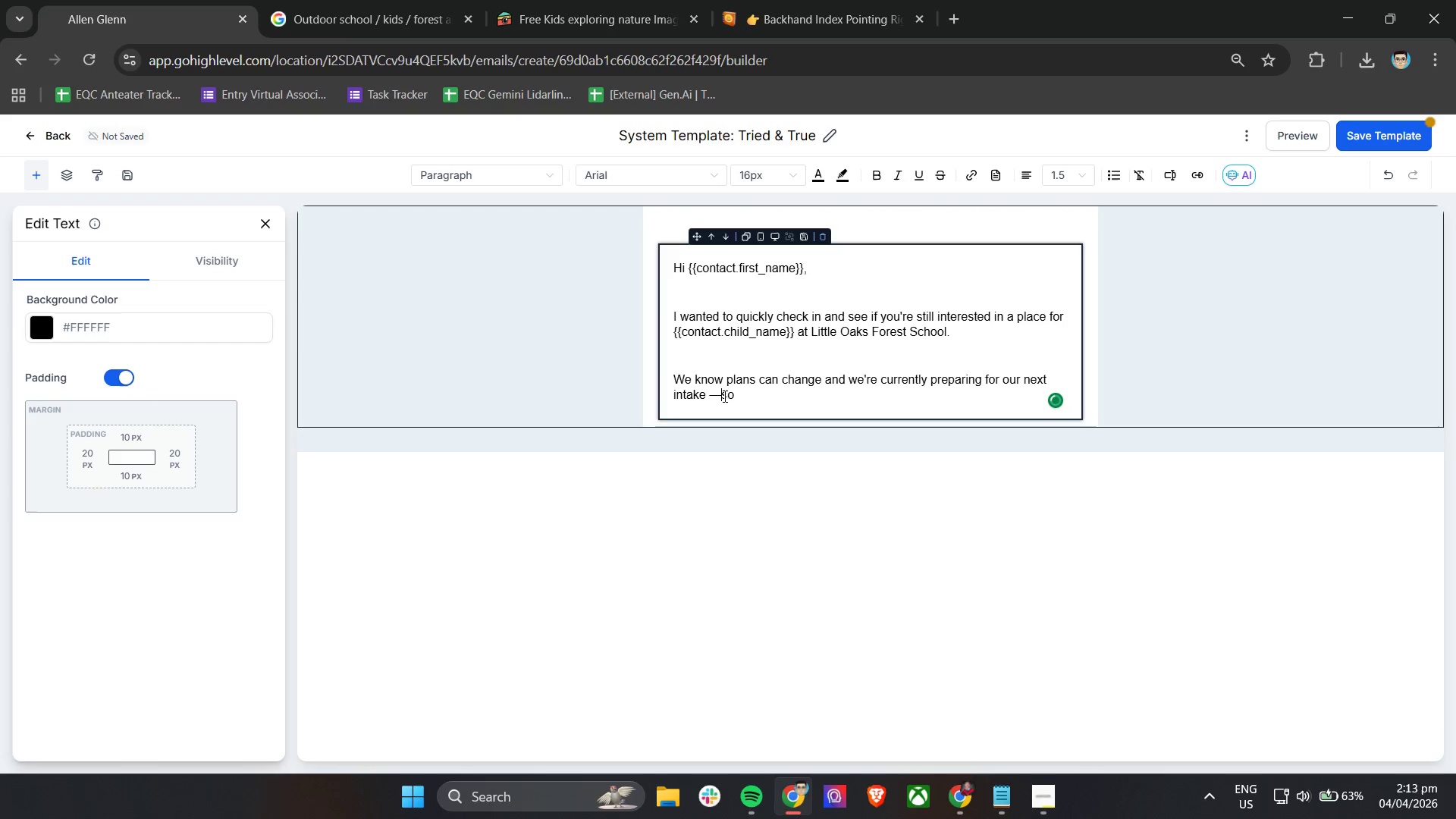 
key(Space)
 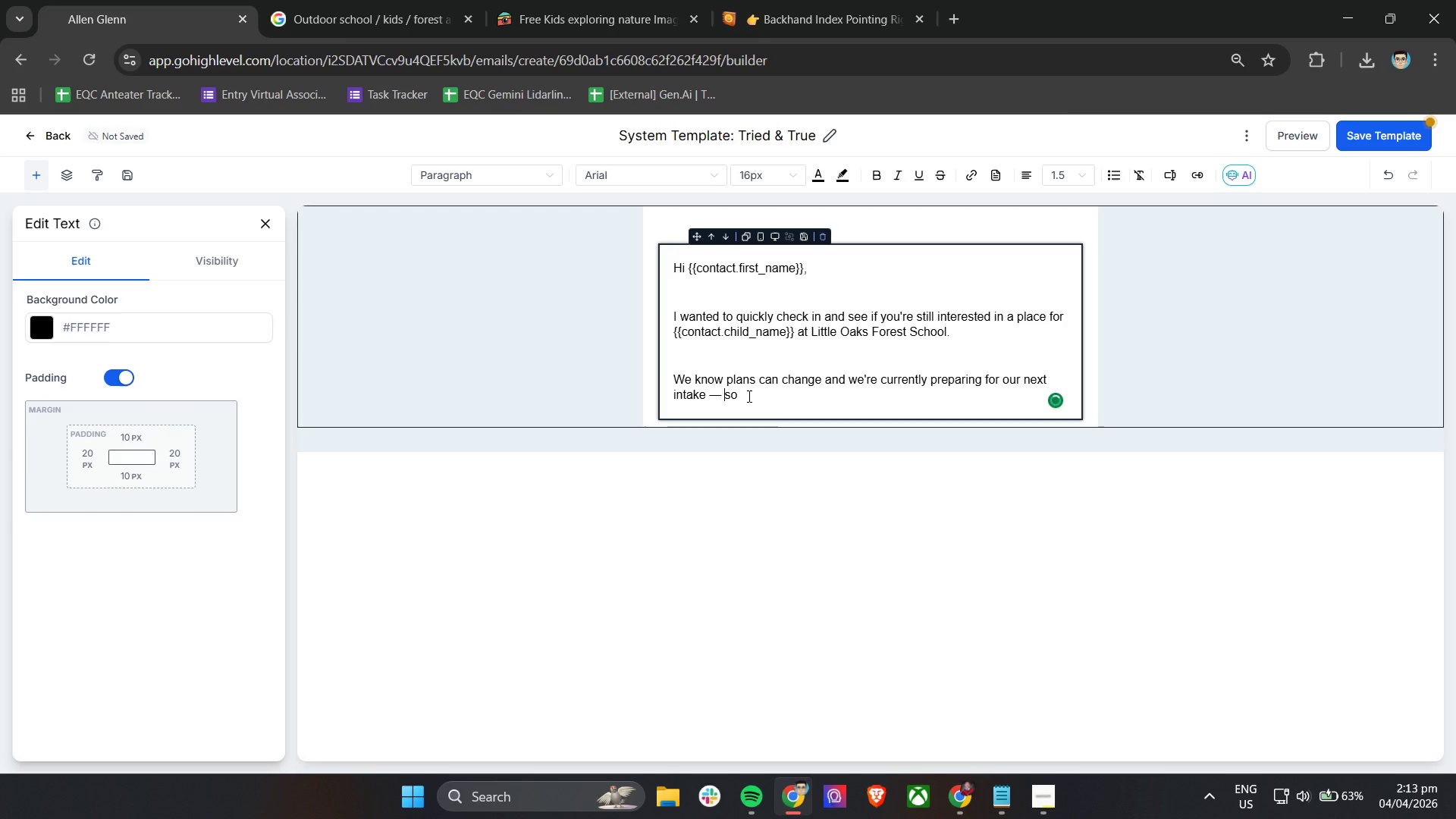 
double_click([748, 396])
 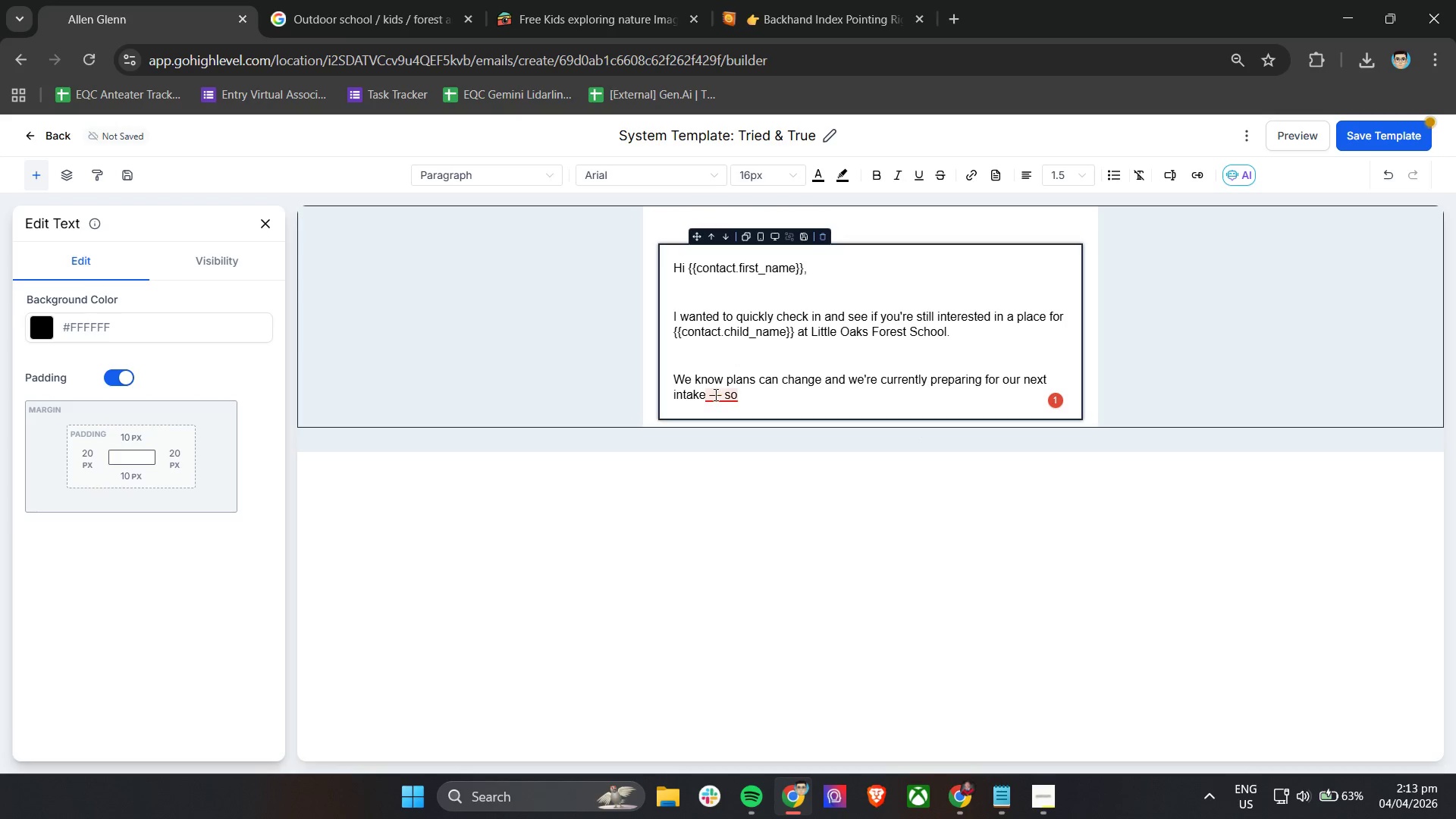 
left_click([724, 438])
 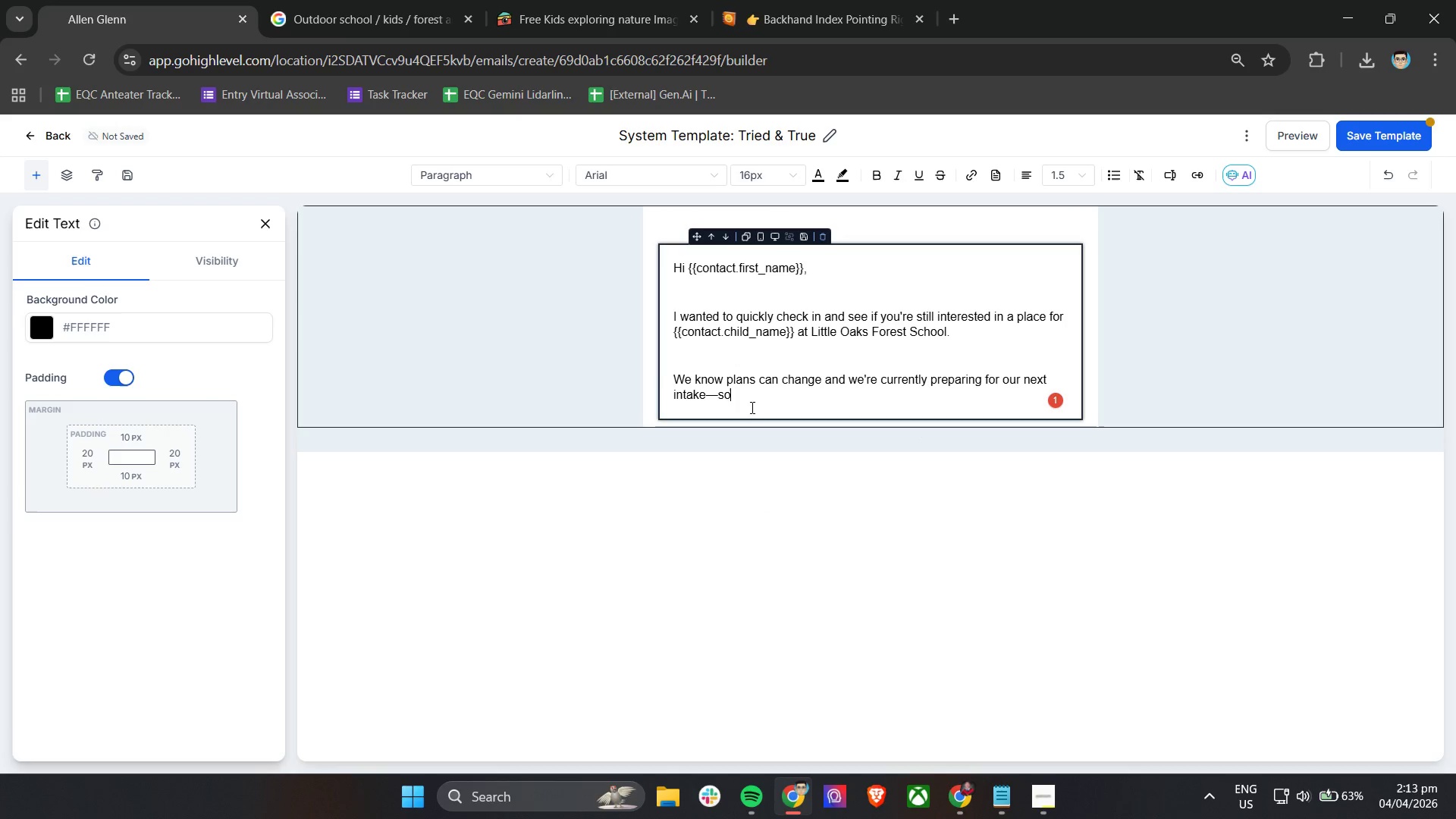 
left_click([754, 396])
 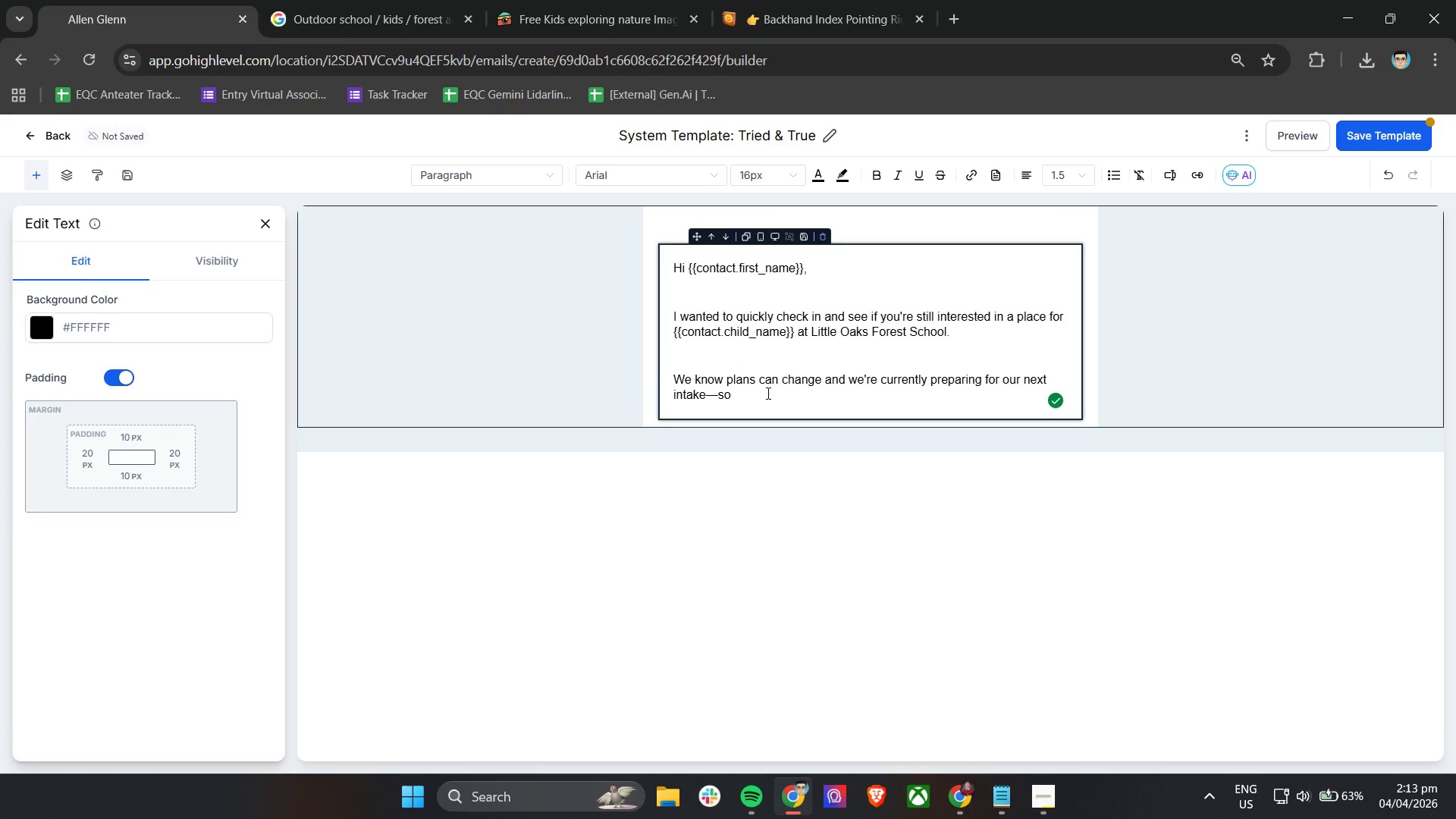 
type(we're reaching out to families on our waitlist)
 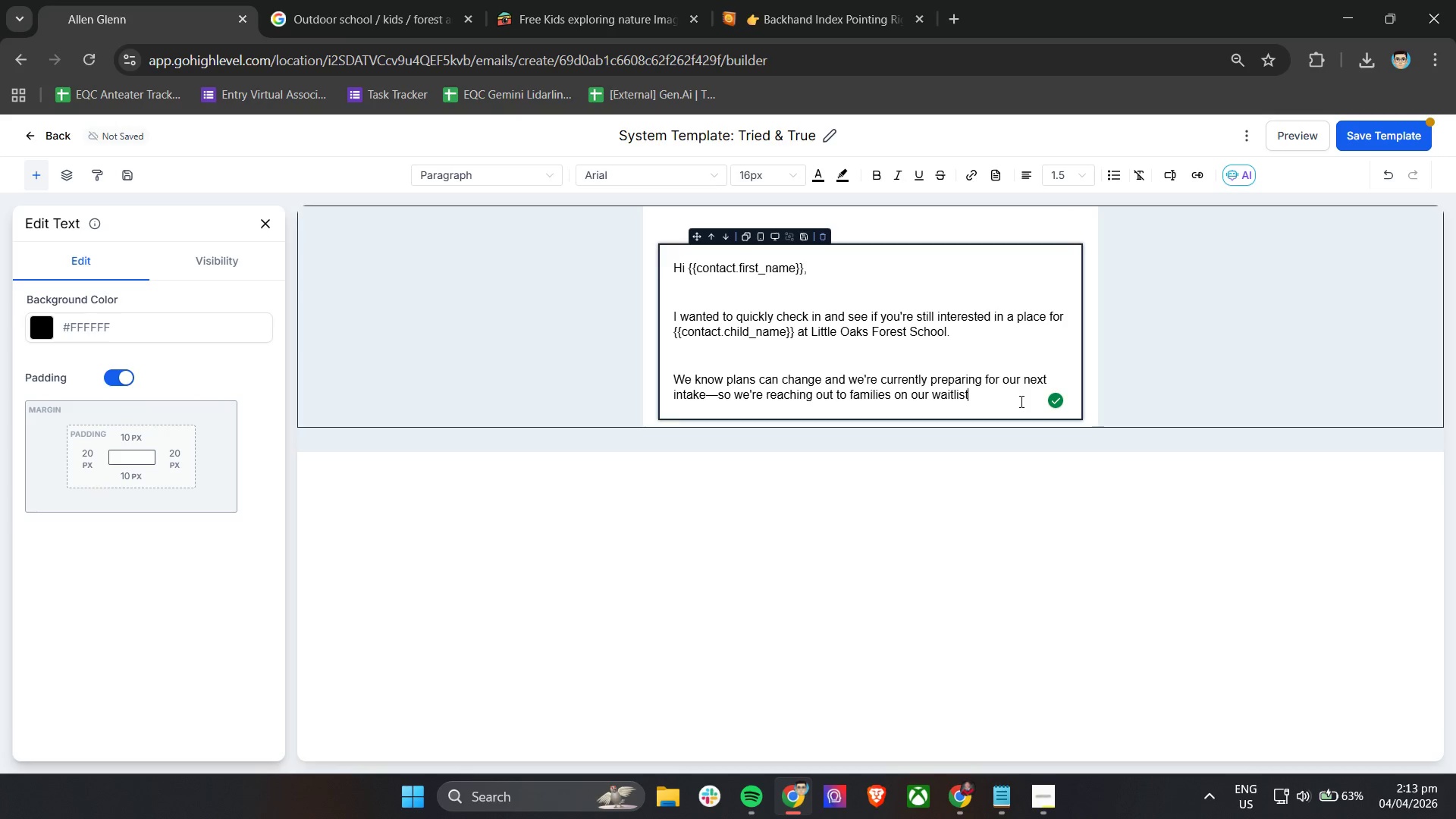 
key(Period)
 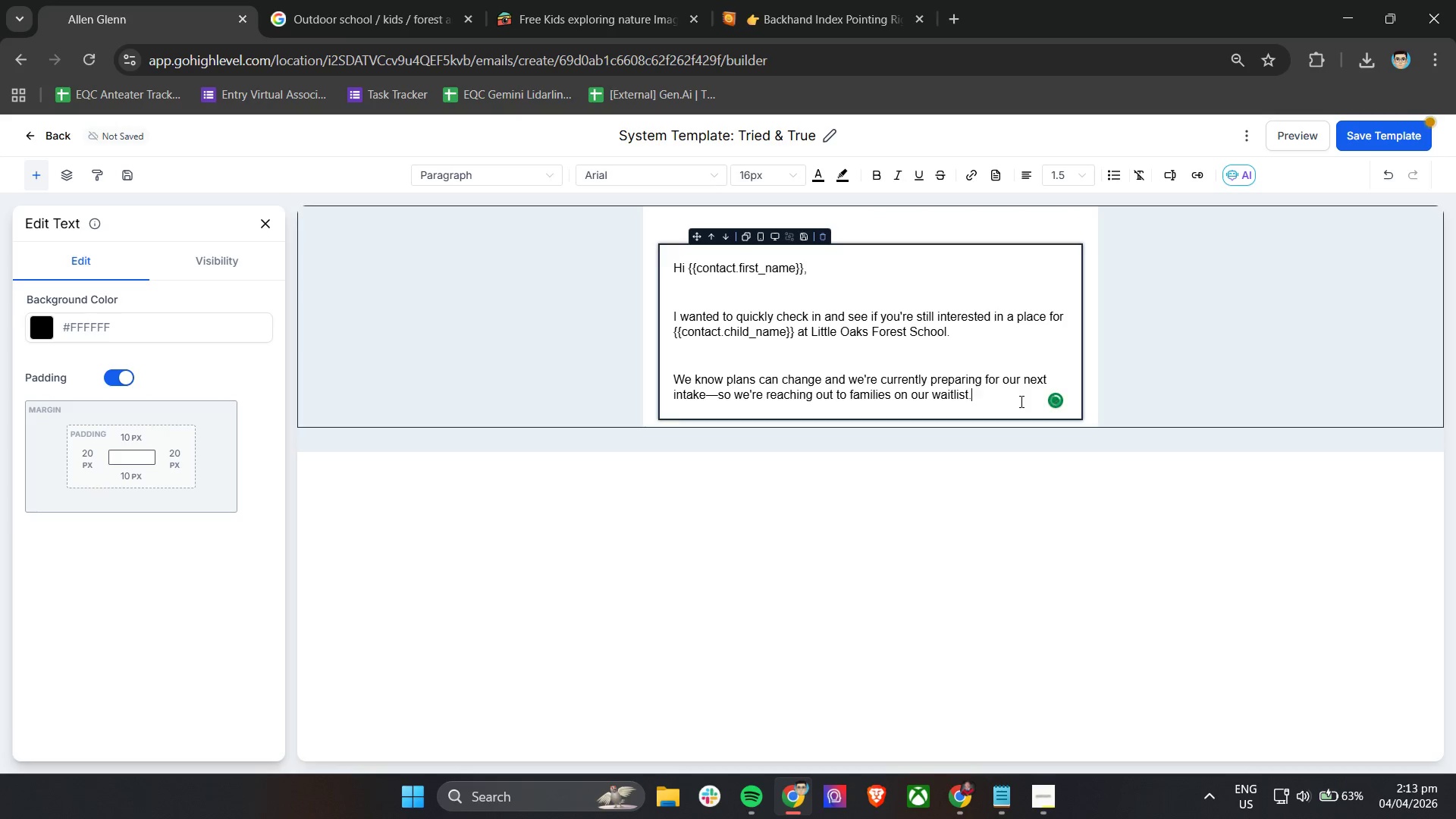 
key(Enter)
 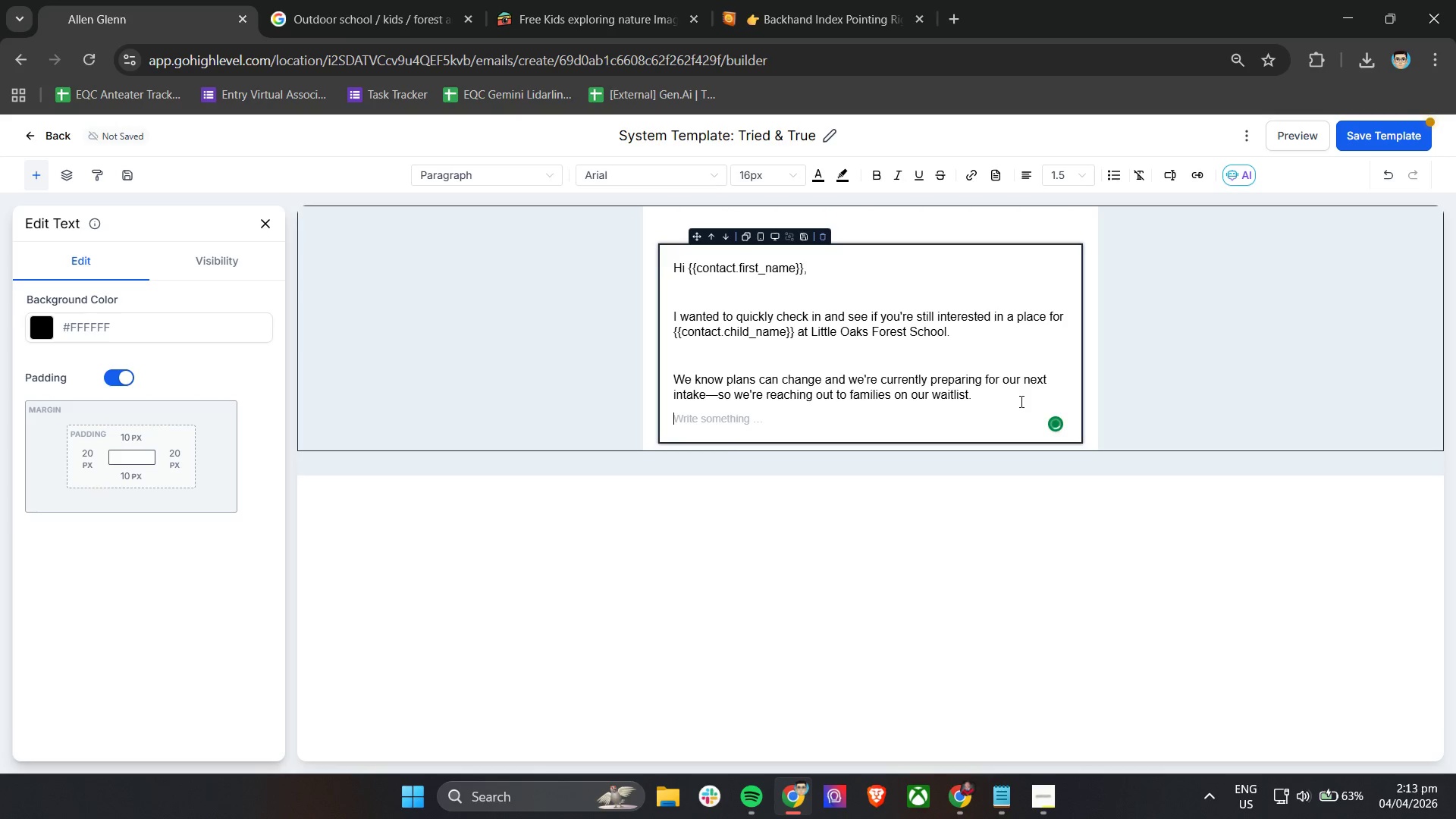 
key(Enter)
 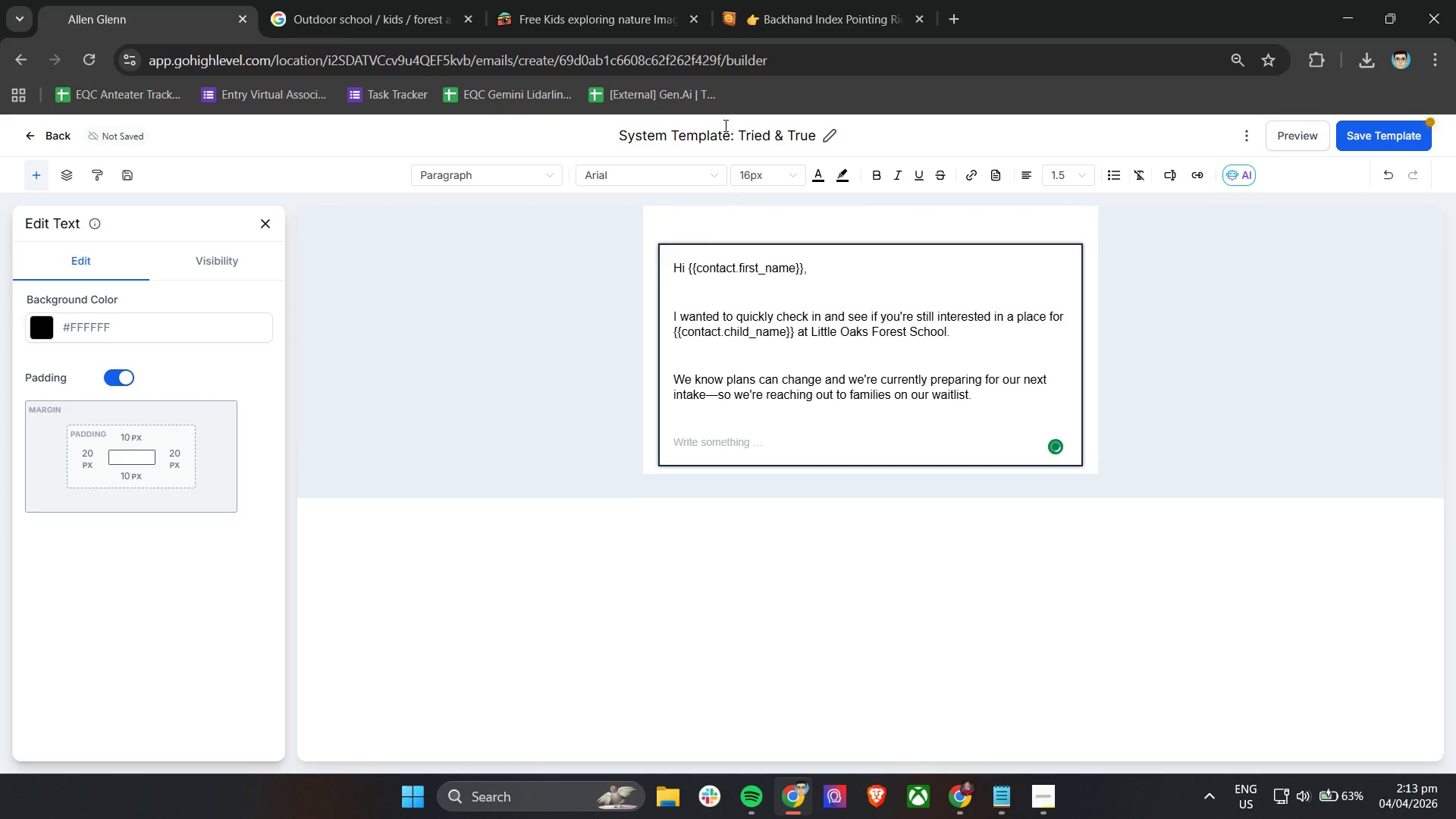 
left_click([724, 125])
 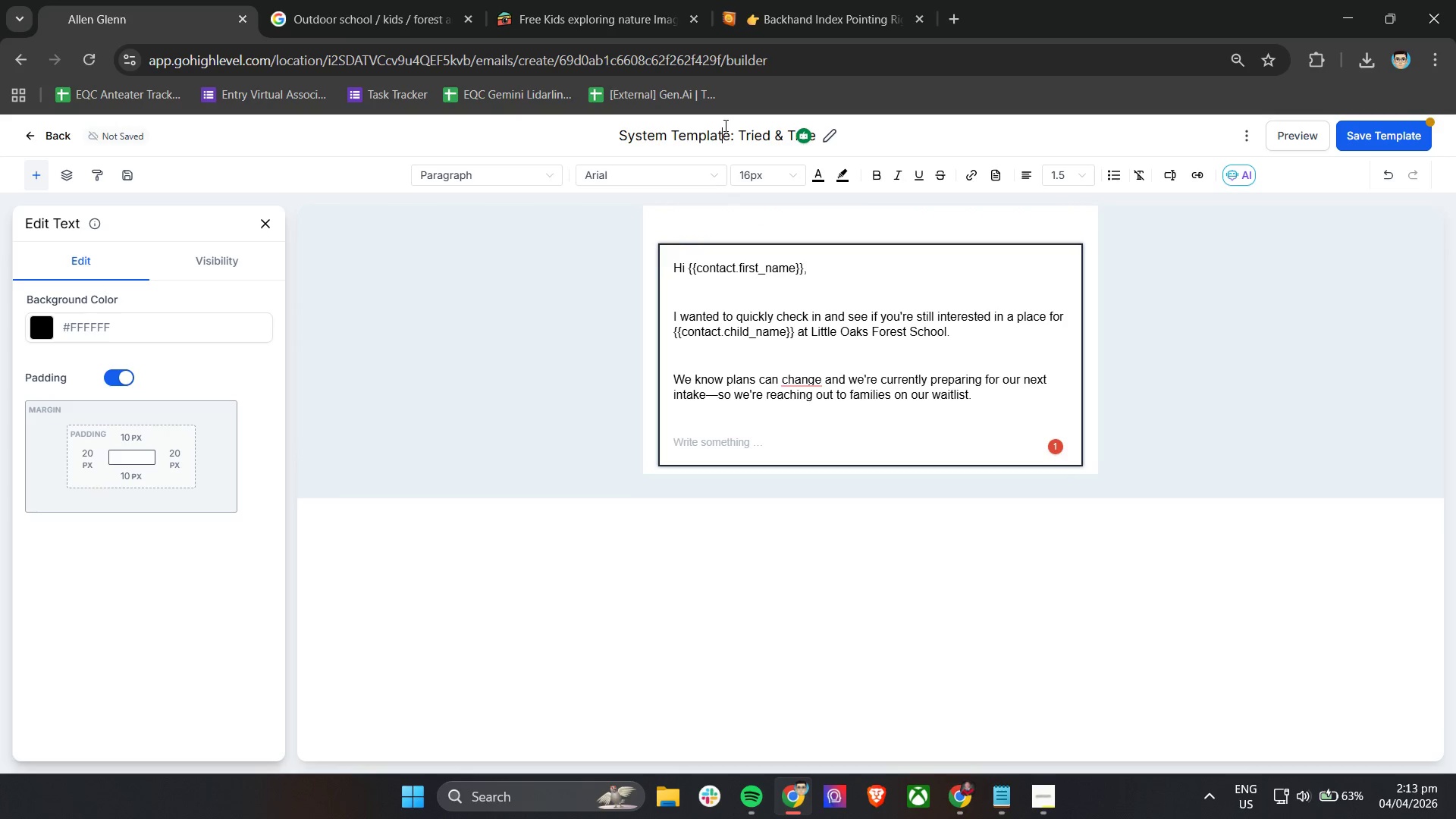 
double_click([724, 125])
 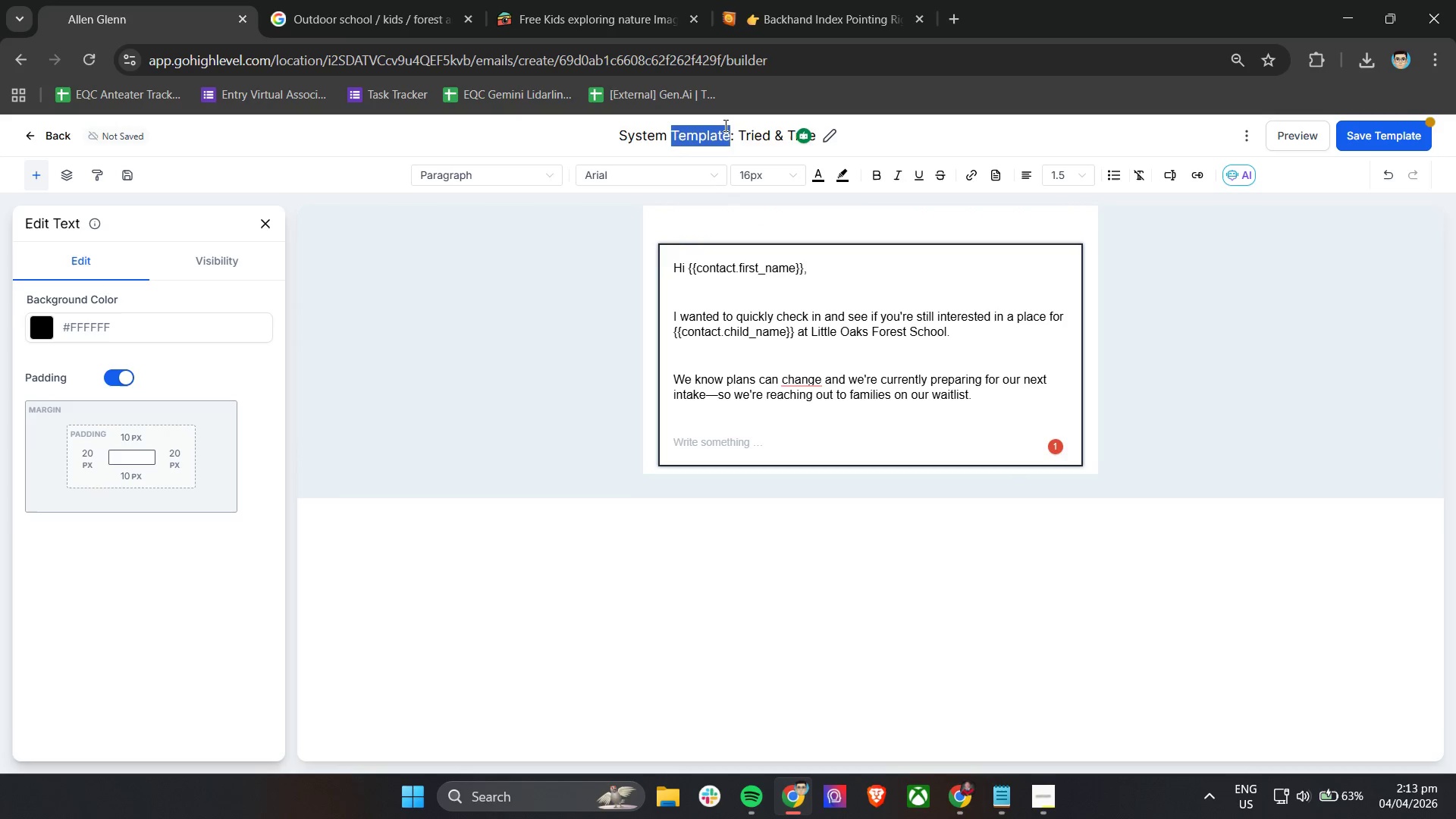 
triple_click([724, 125])
 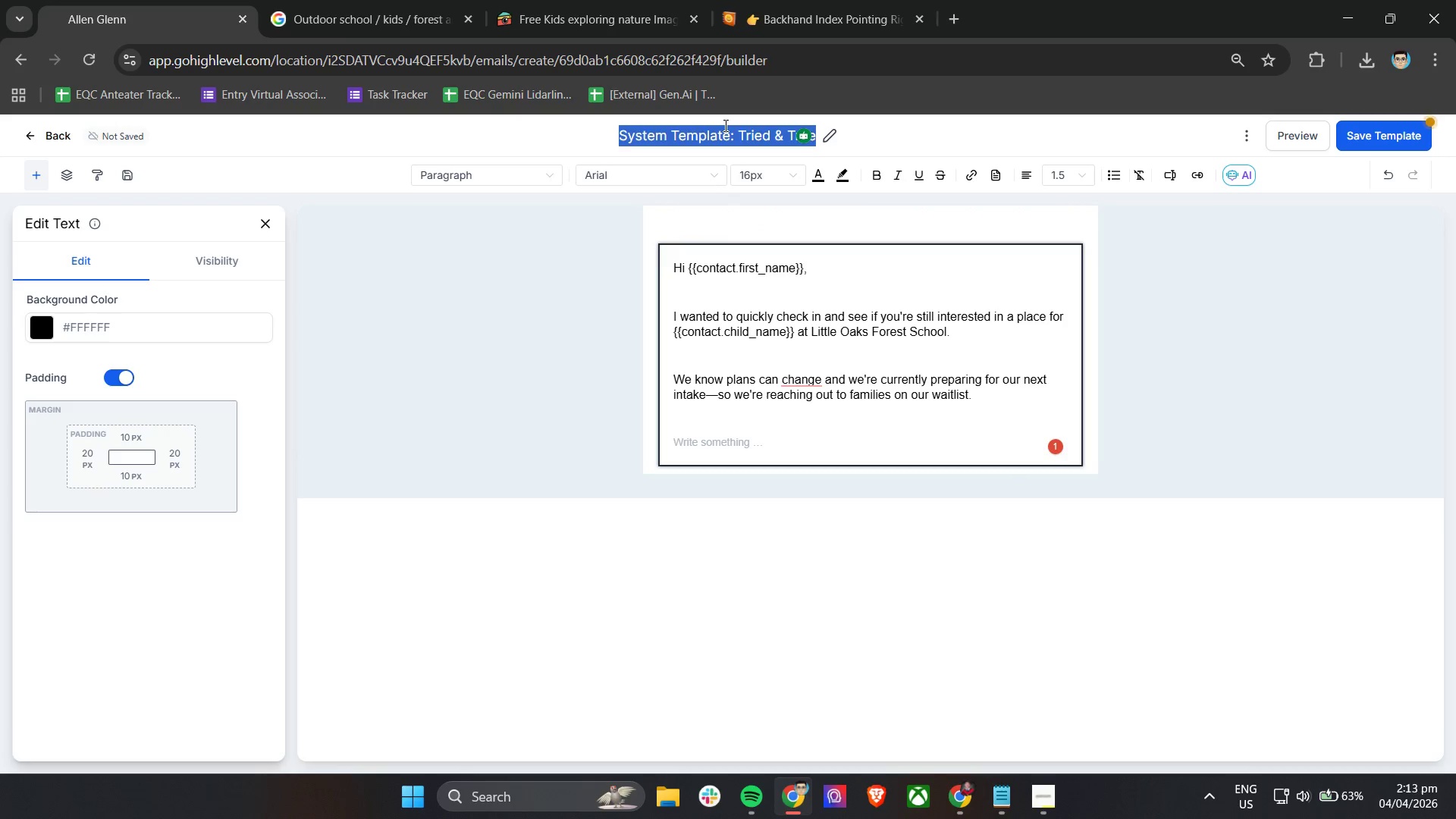 
type(Waitlist Pulse Check - Engagema)
key(Backspace)
type(ent Template)
 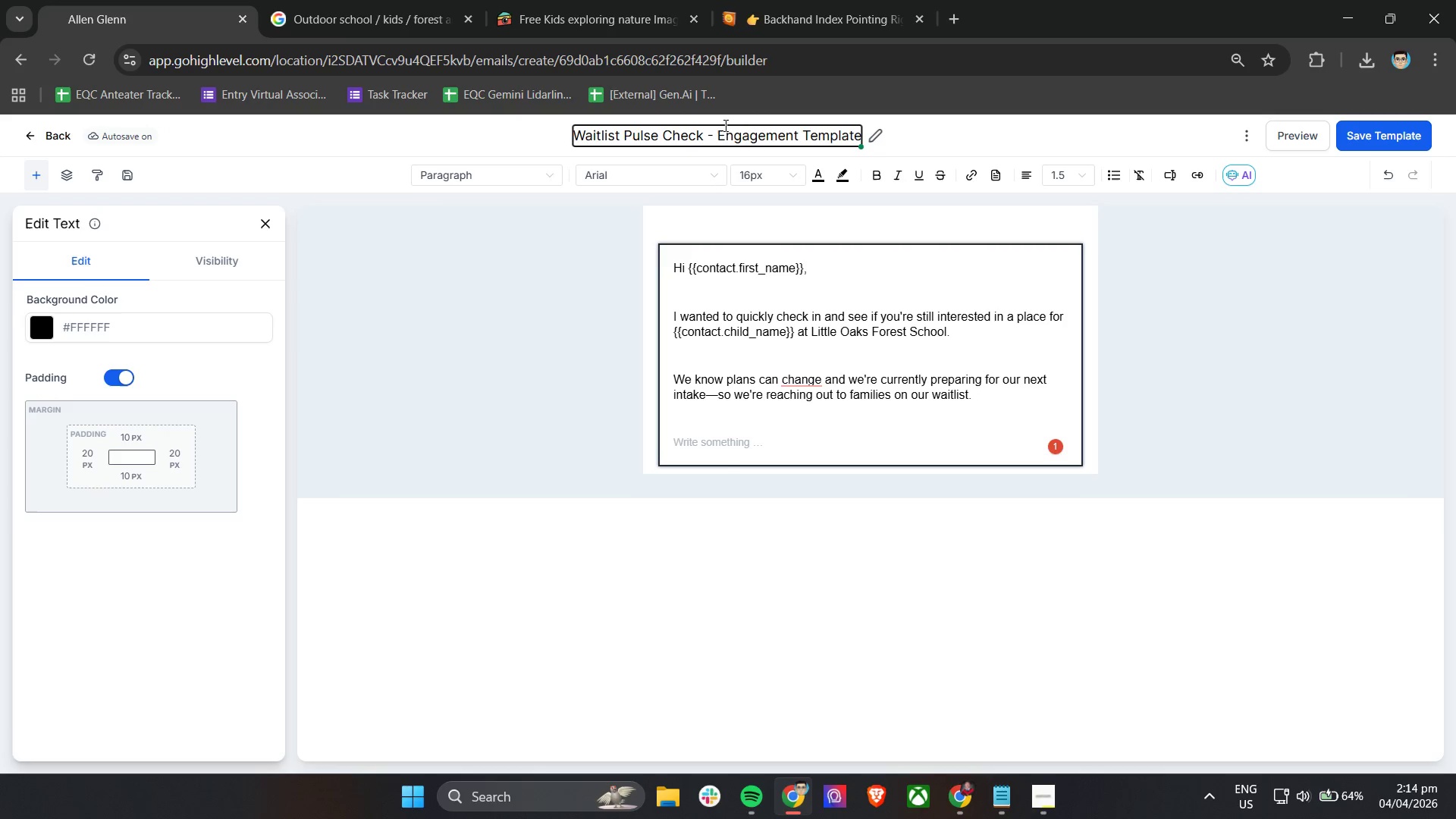 
left_click([716, 446])
 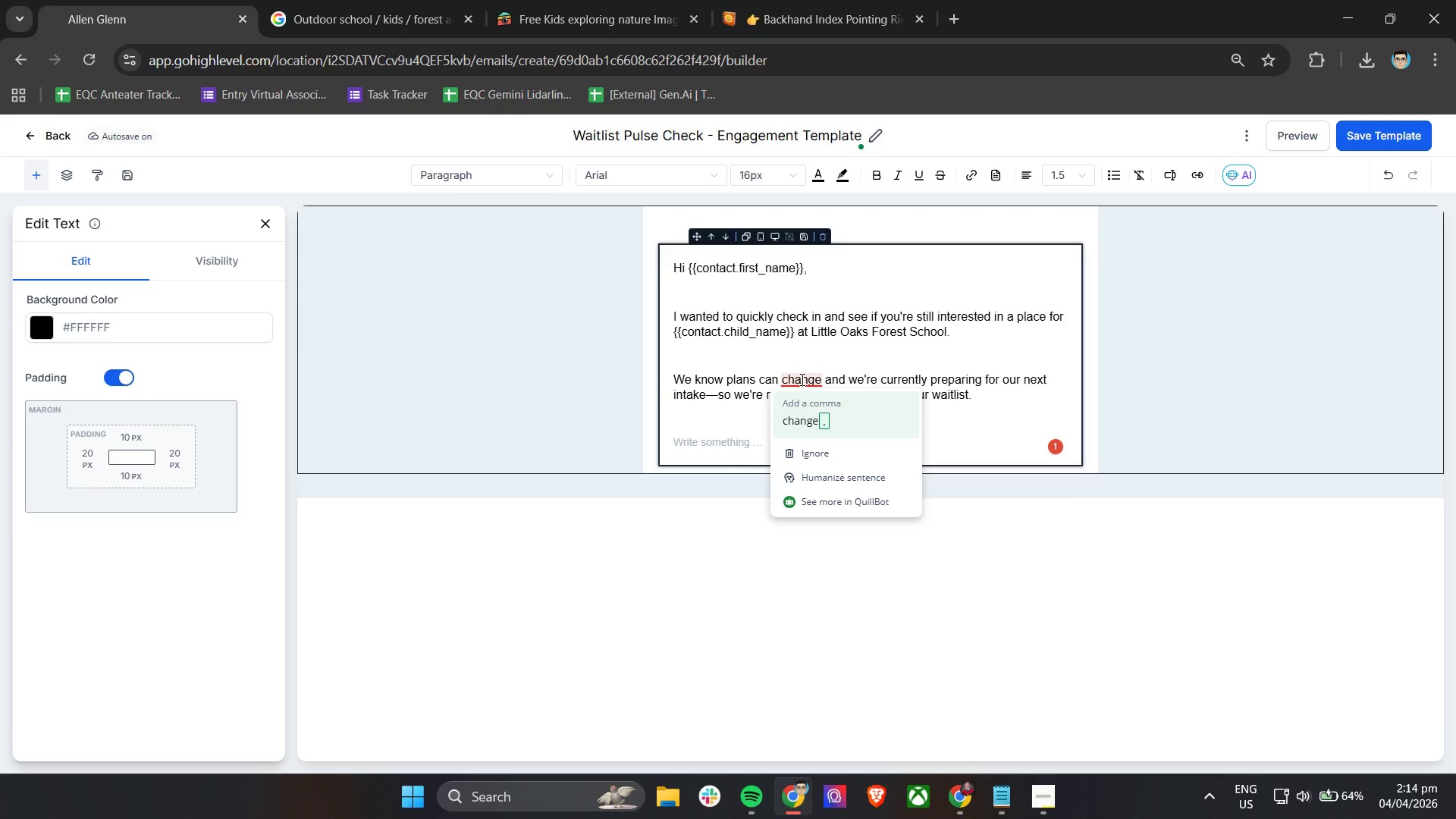 
left_click([801, 379])
 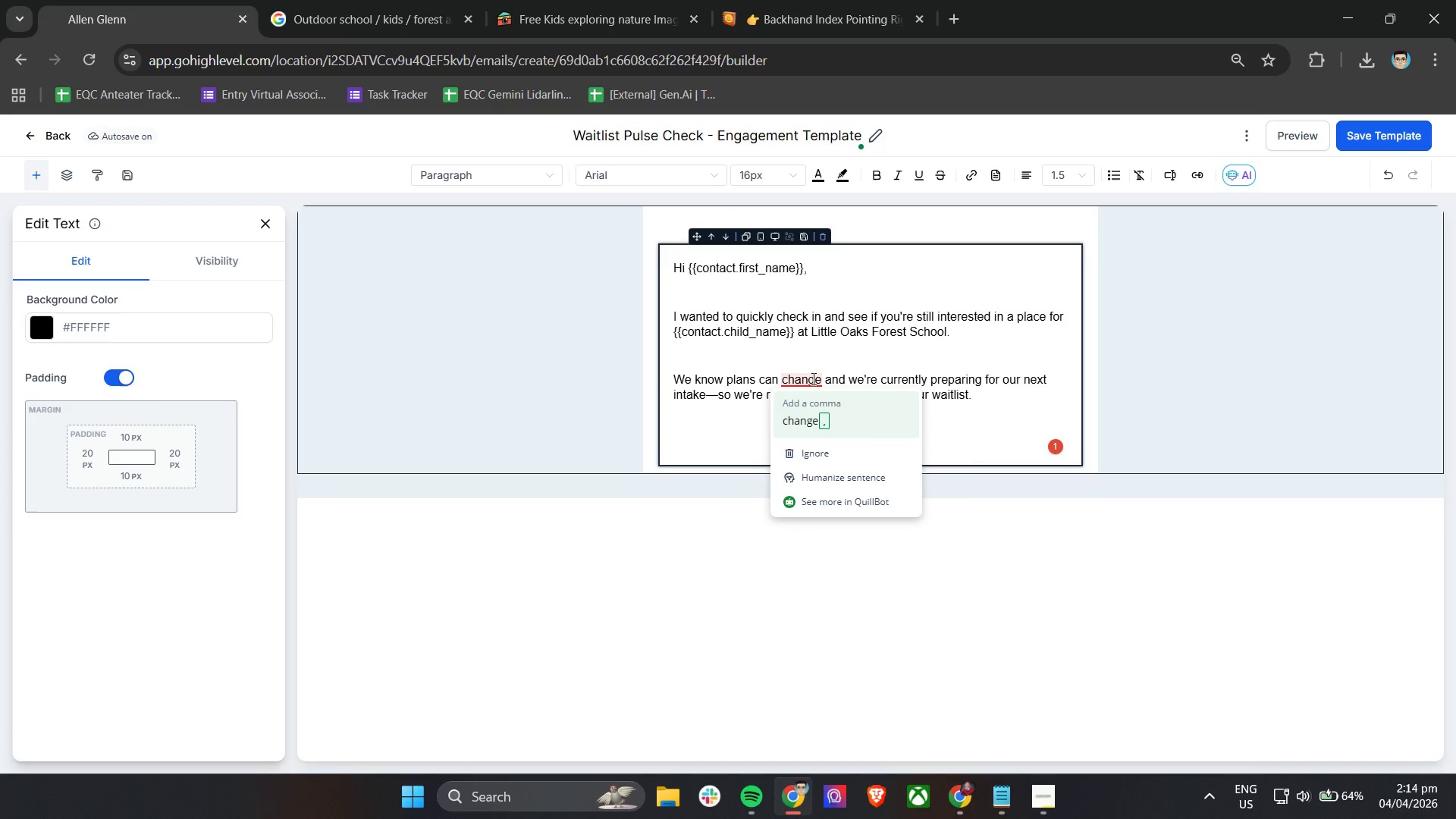 
left_click([814, 420])
 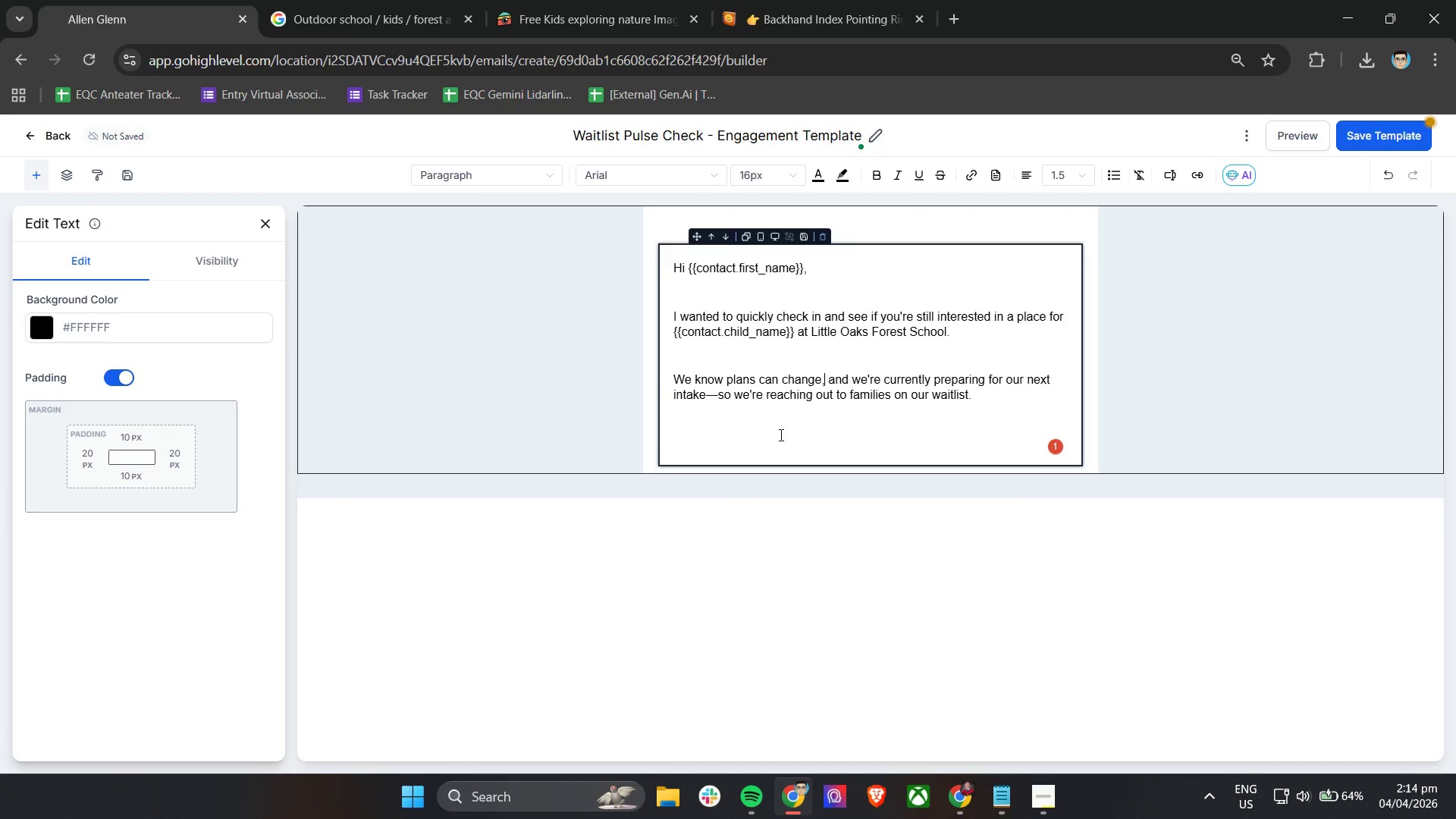 
left_click([773, 435])
 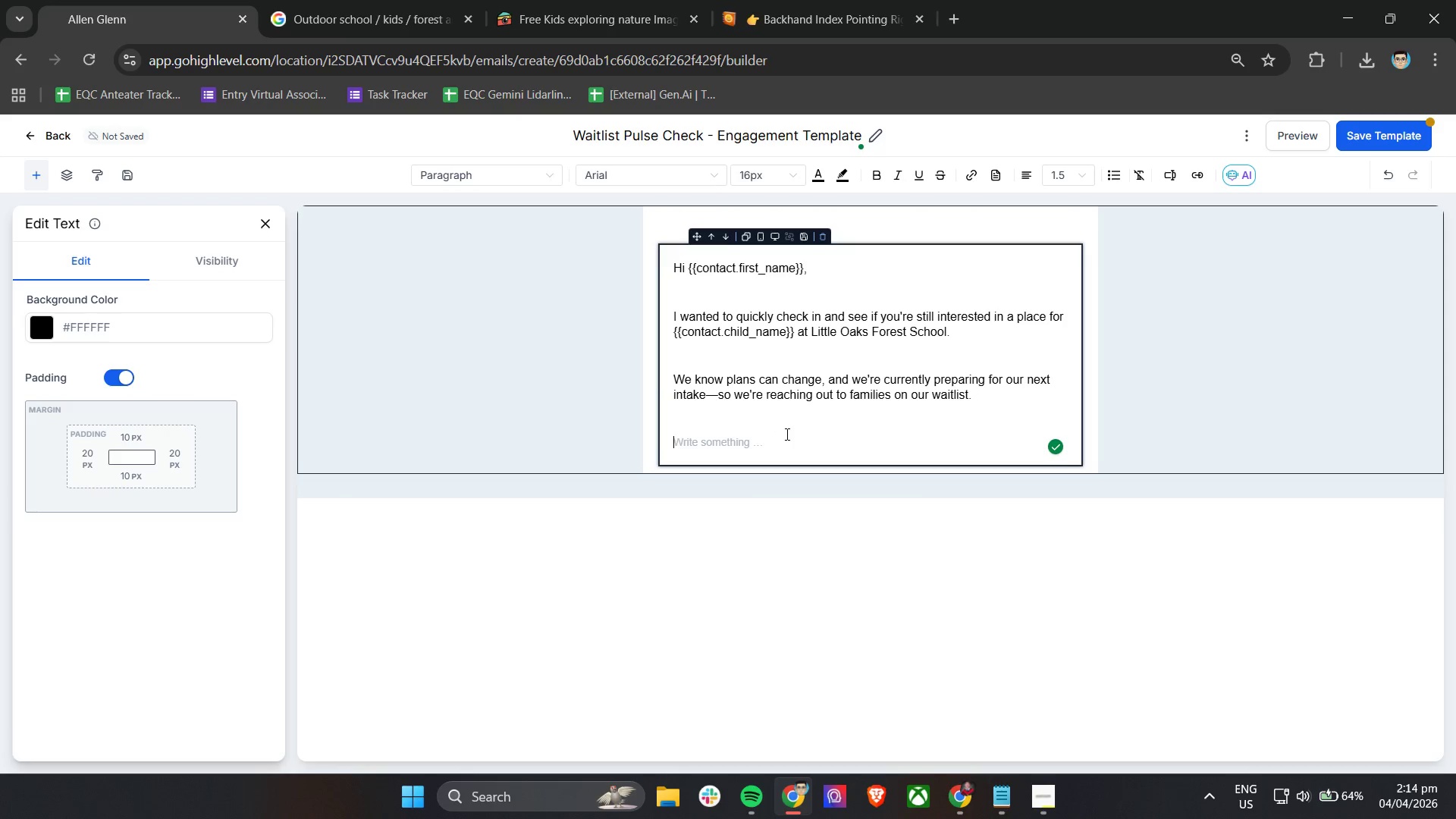 
type(If your)
key(Backspace)
type('re still intered)
key(Backspace)
type(sted )
key(Backspace)
type(, just reply to this email and let uss )
key(Backspace)
key(Backspace)
type( know, )
key(Backspace)
key(Backspace)
type(. We'd love to keep you updated on upcoim)
key(Backspace)
key(Backspace)
type(ming availability and events.)
 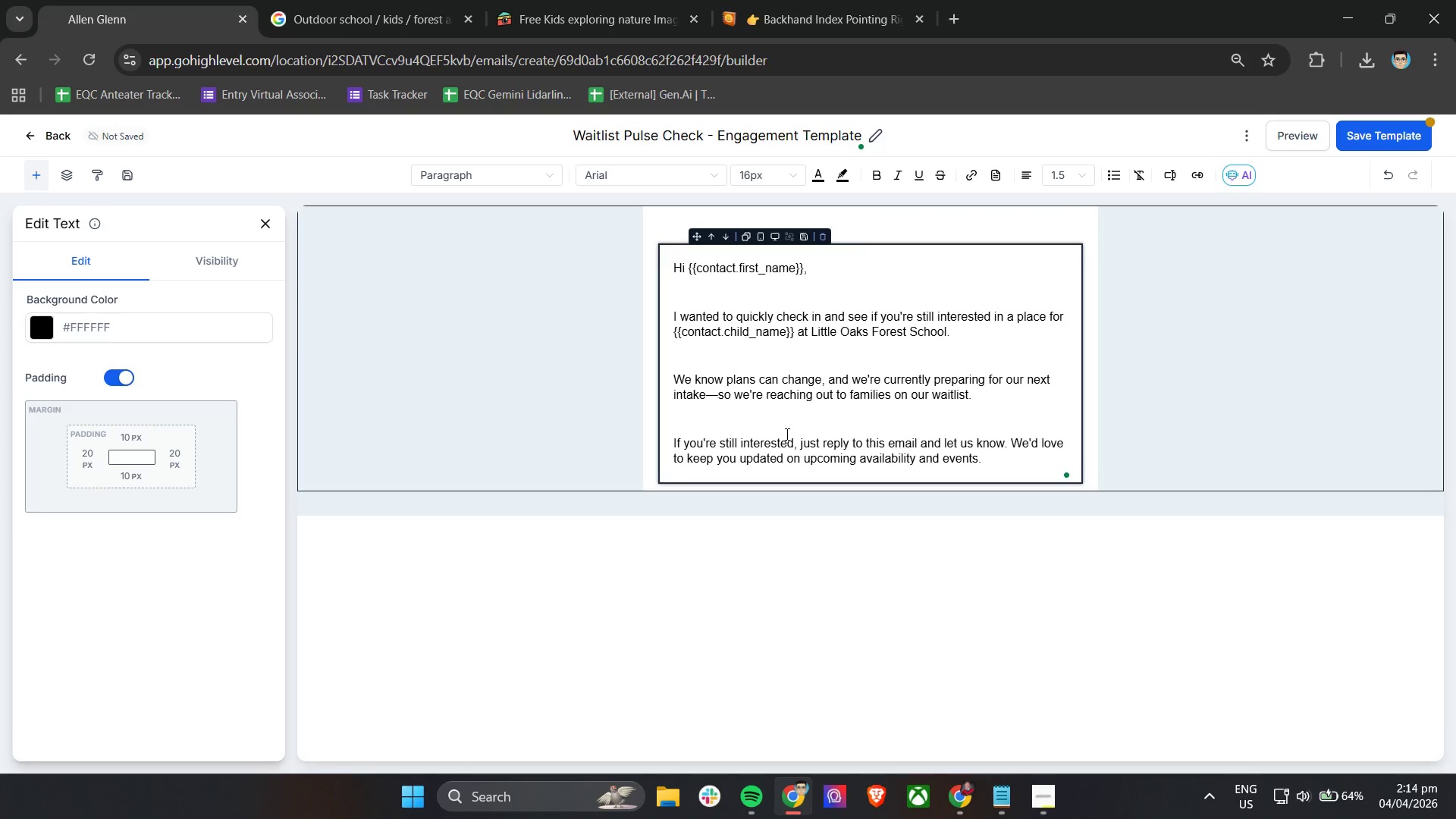 
key(Enter)
 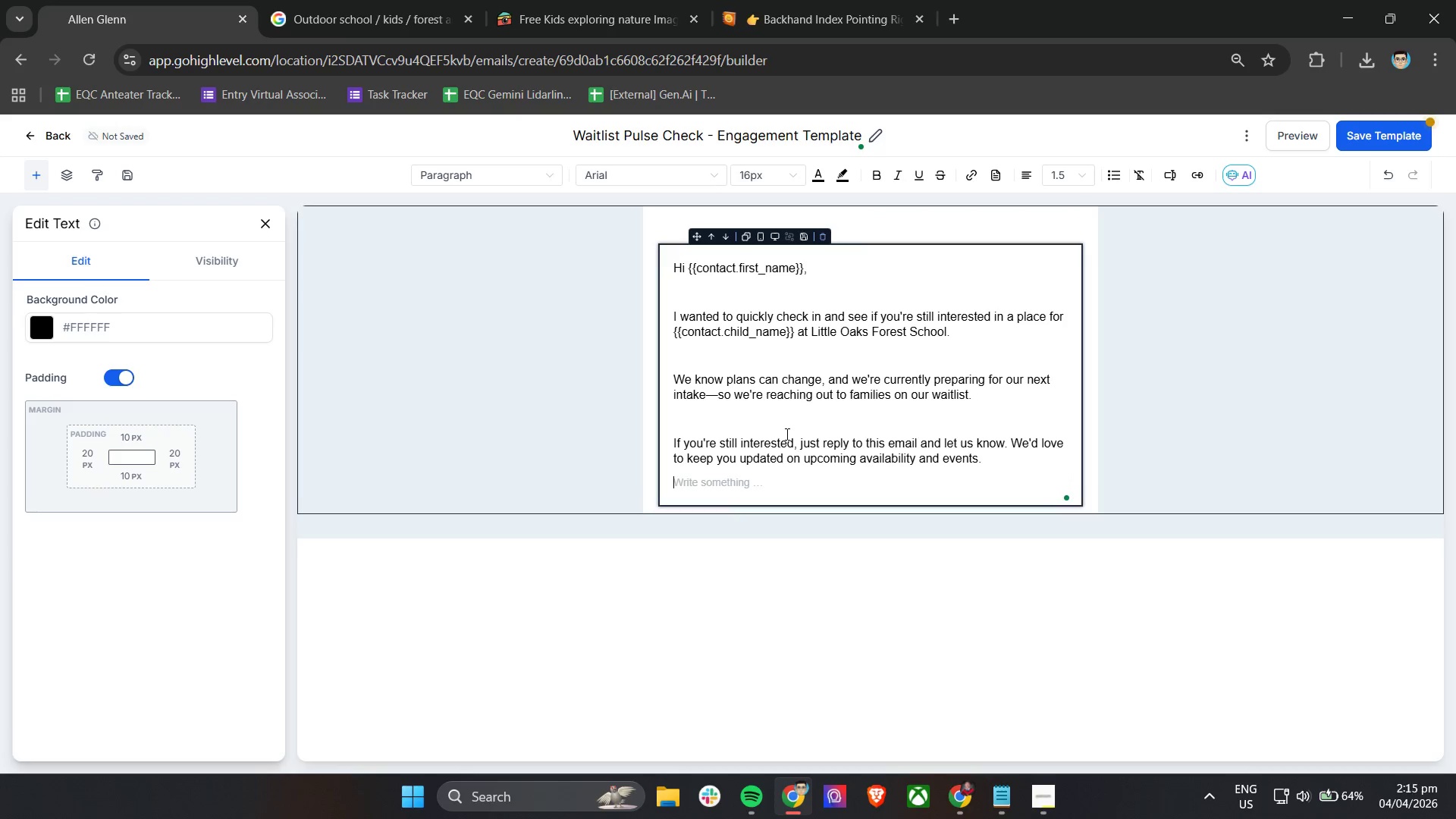 
key(Enter)
 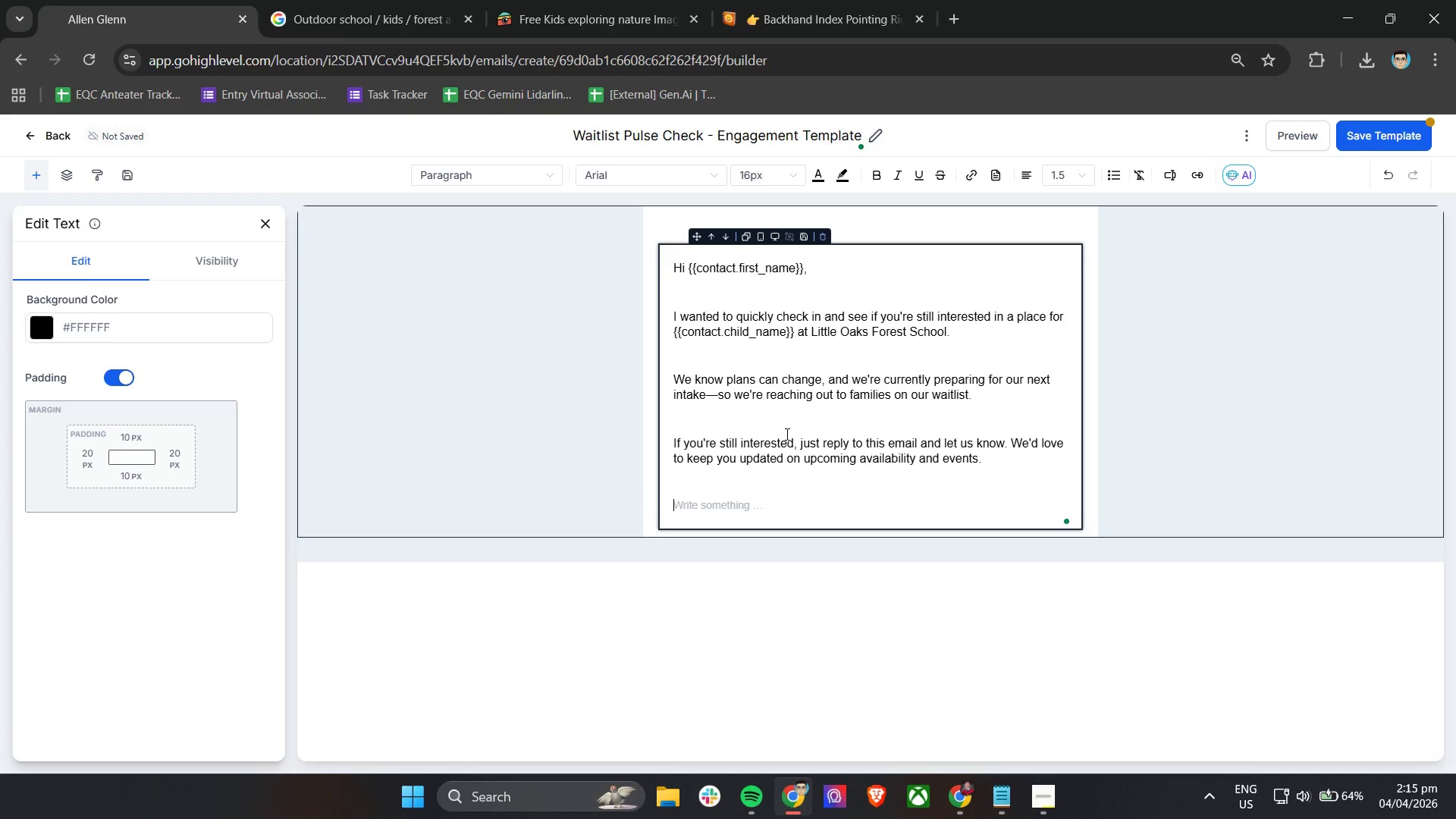 
type(Warmly)
 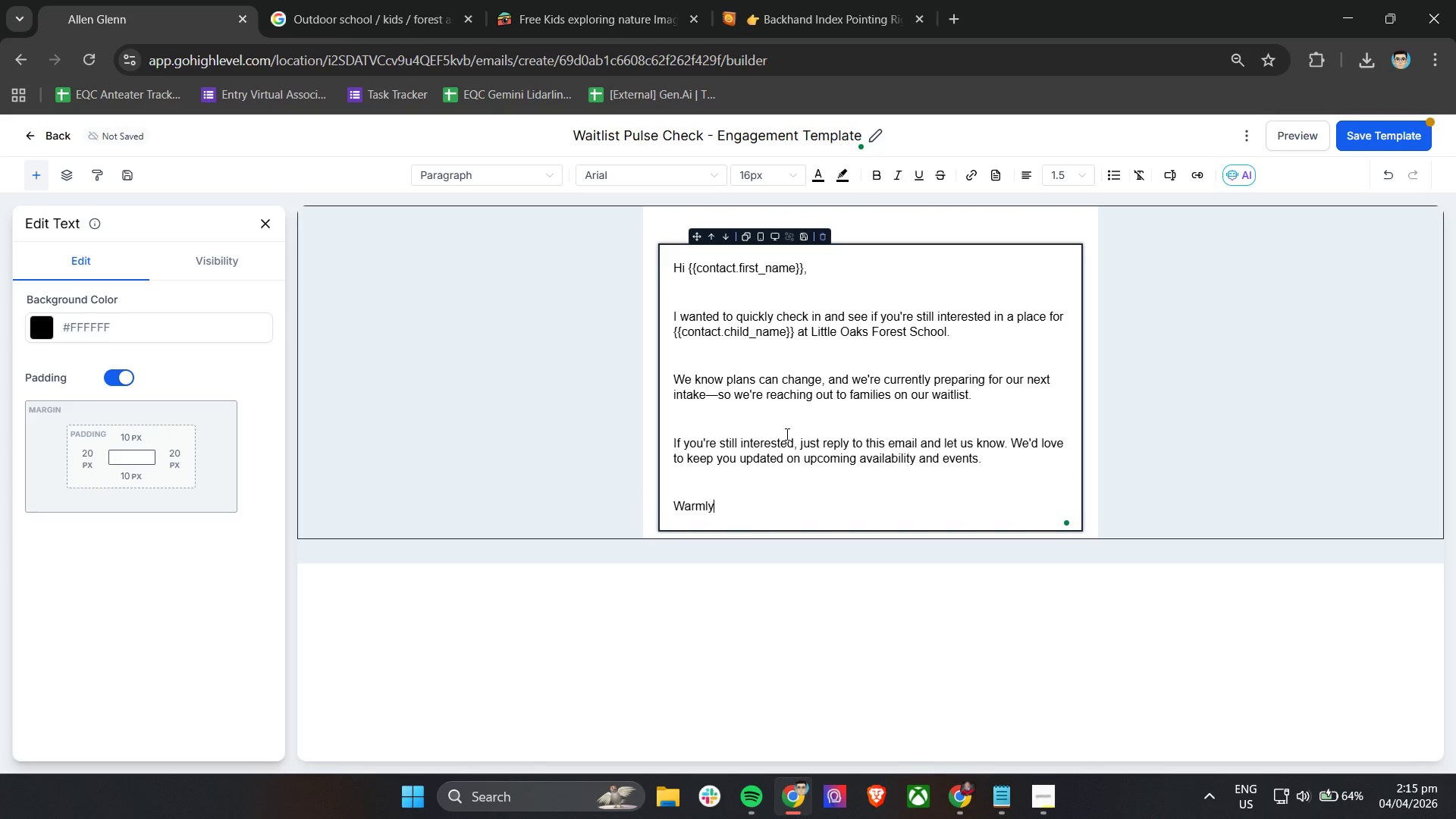 
key(Enter)
 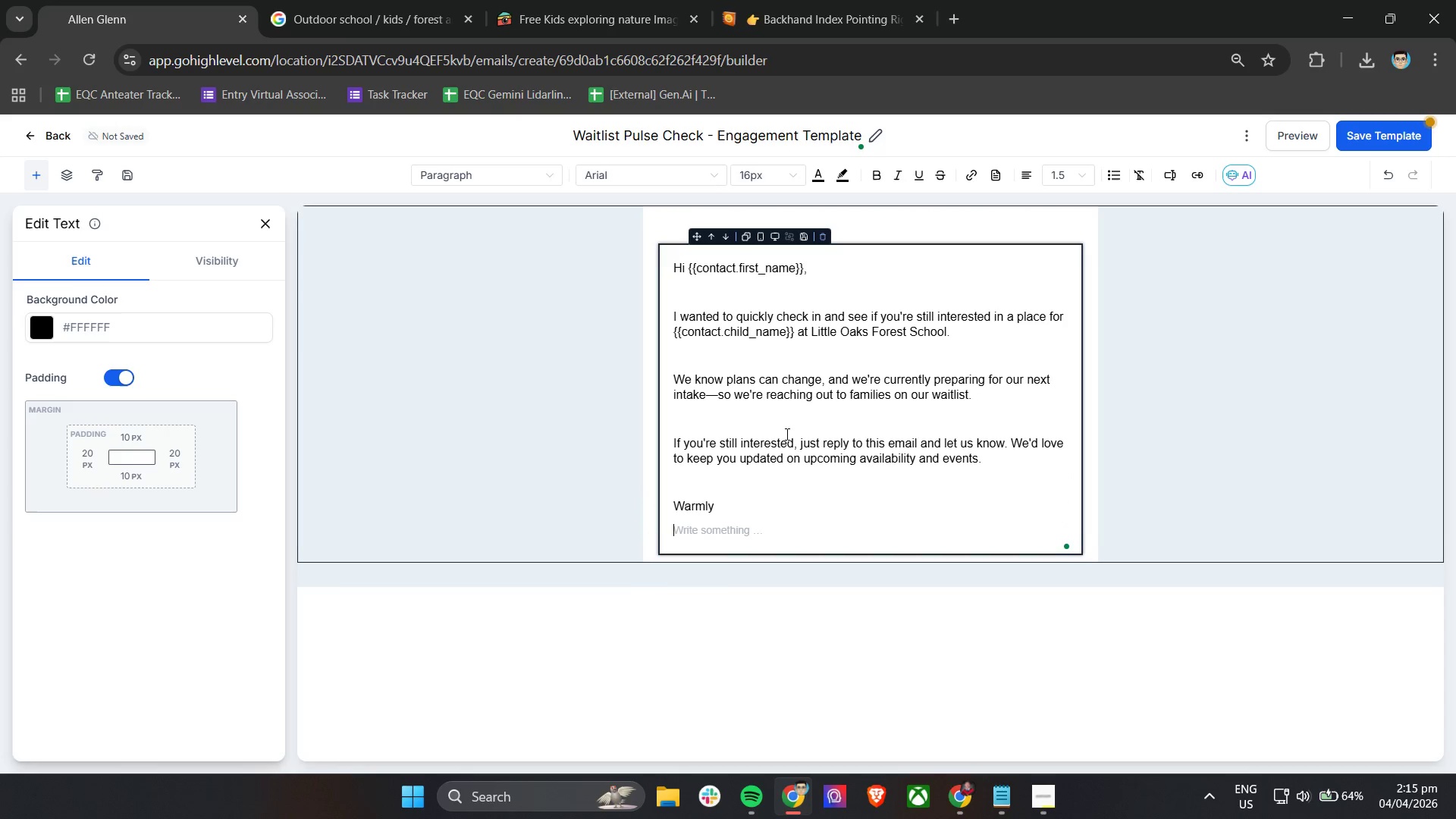 
key(Backspace)
 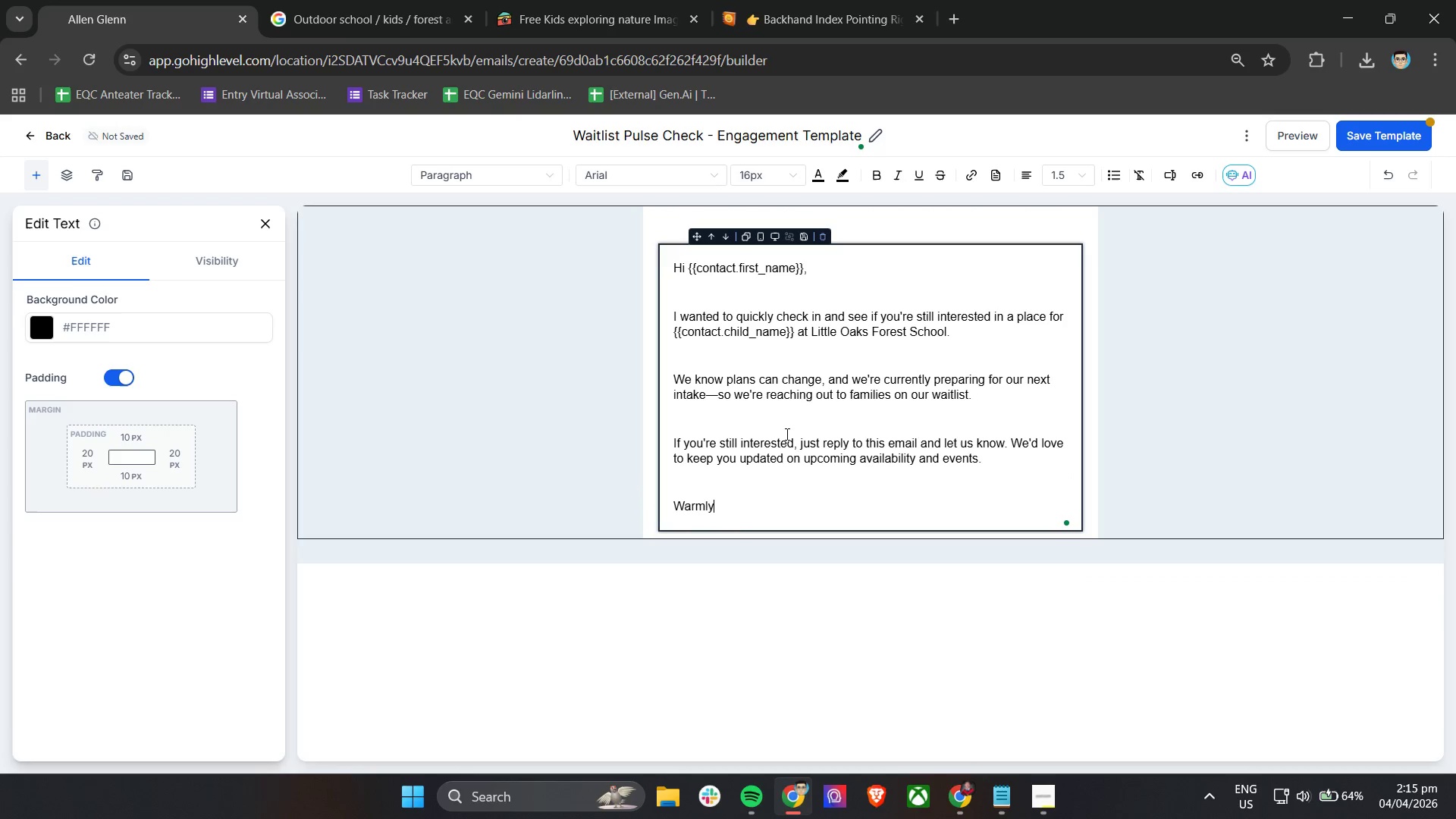 
key(Comma)
 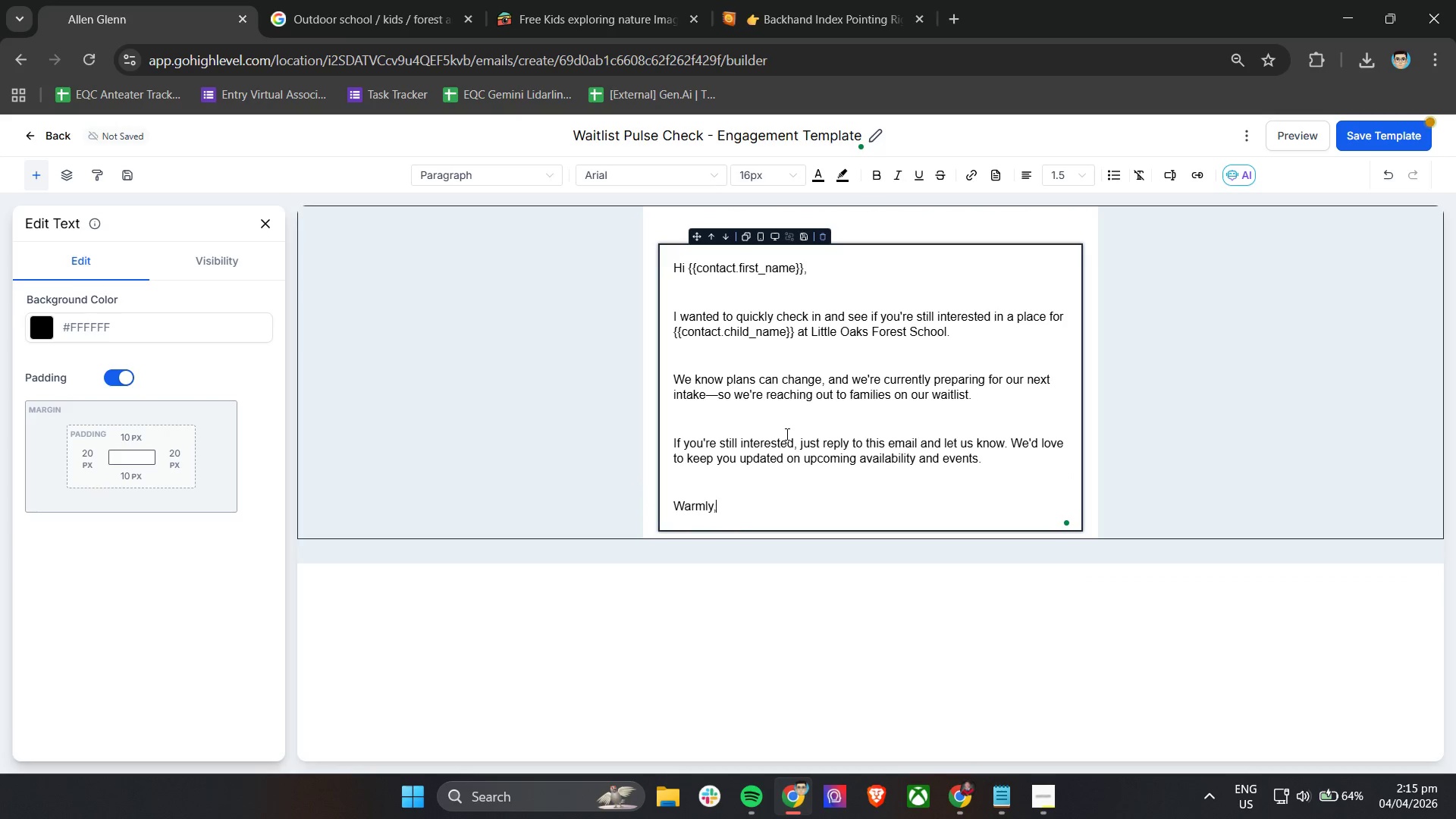 
key(Enter)
 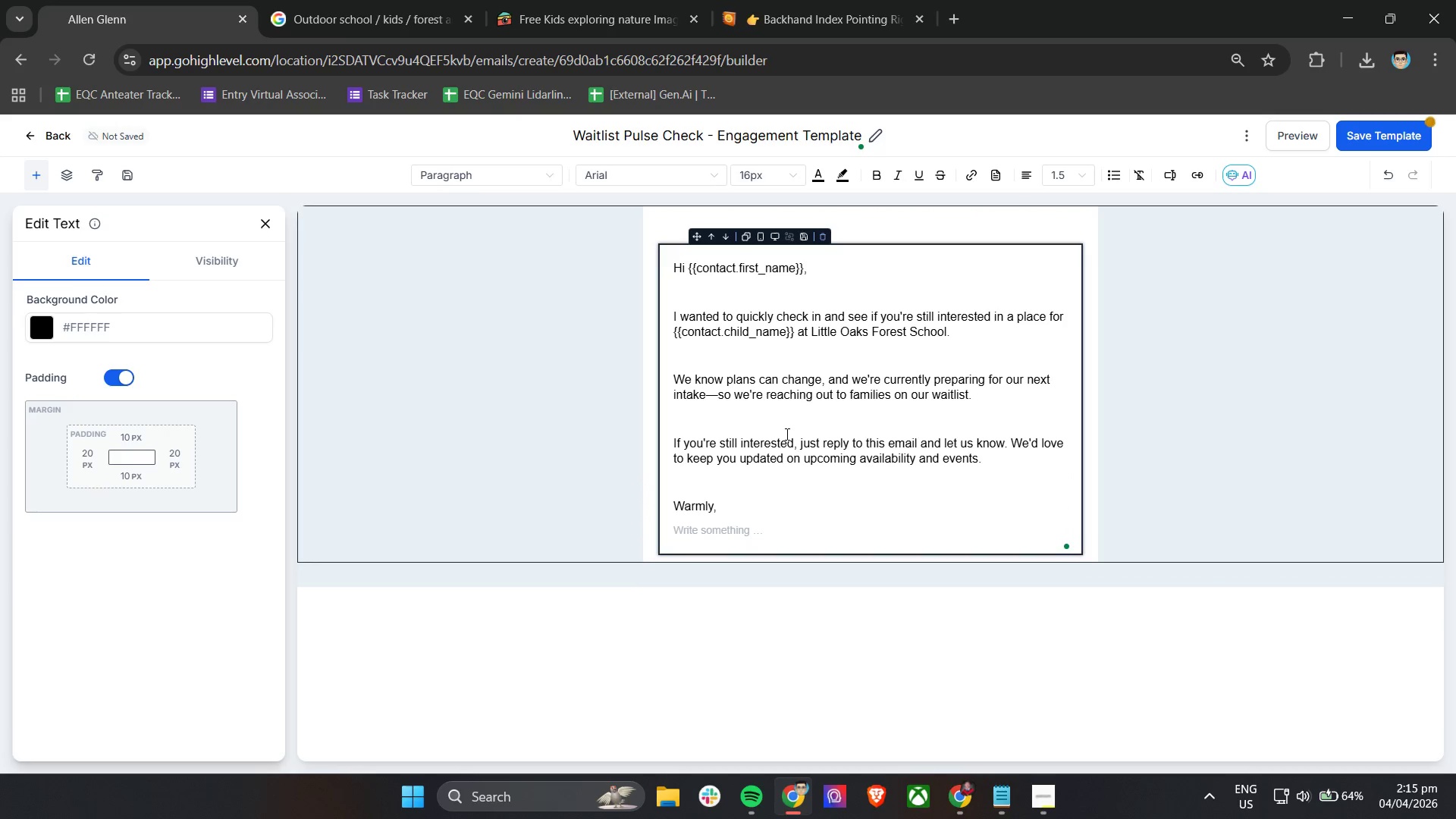 
type(Little Oaks Fors)
key(Backspace)
type(est chool Tae)
key(Backspace)
key(Backspace)
type(eam)
 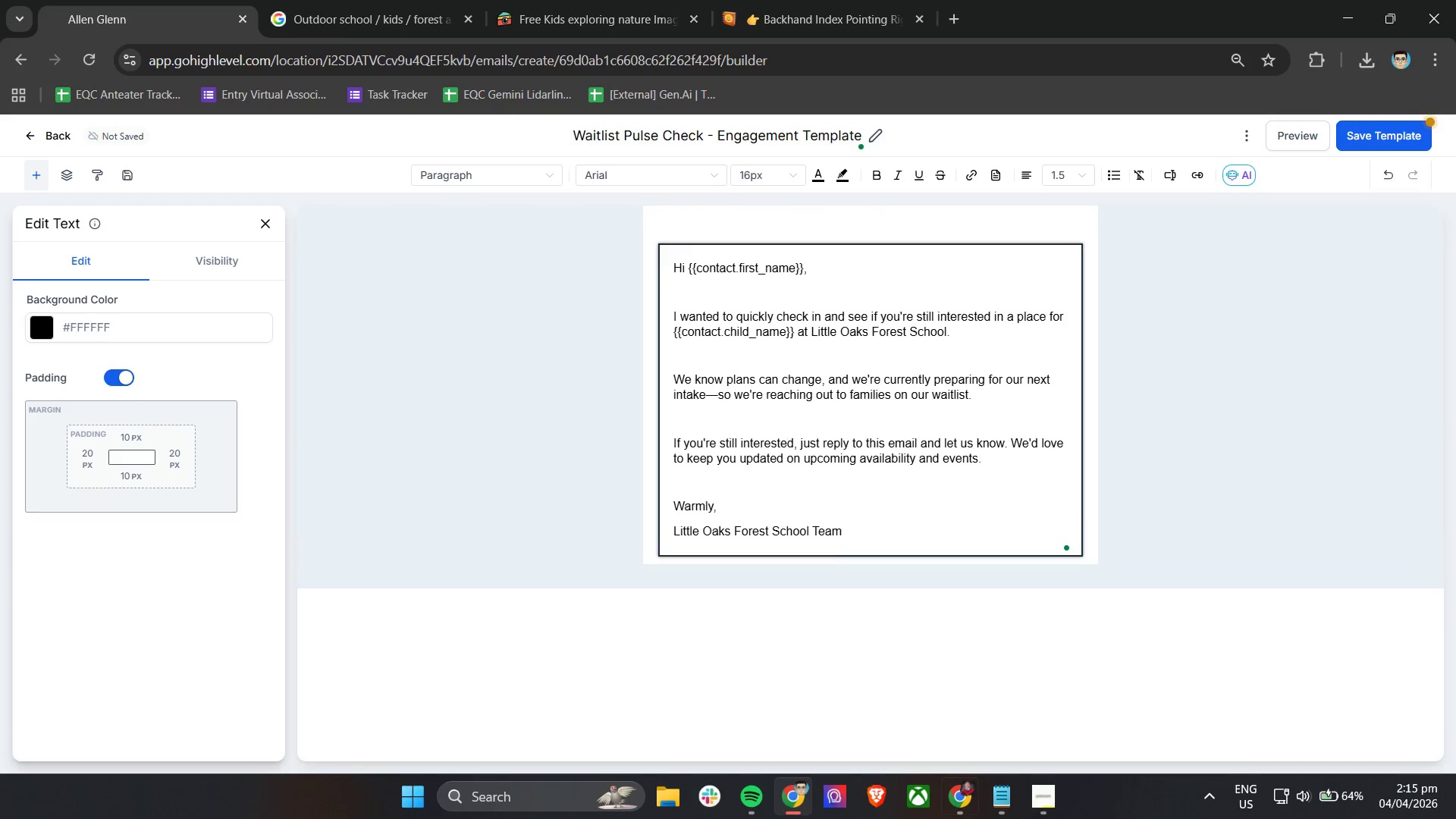 
wait(16.44)
 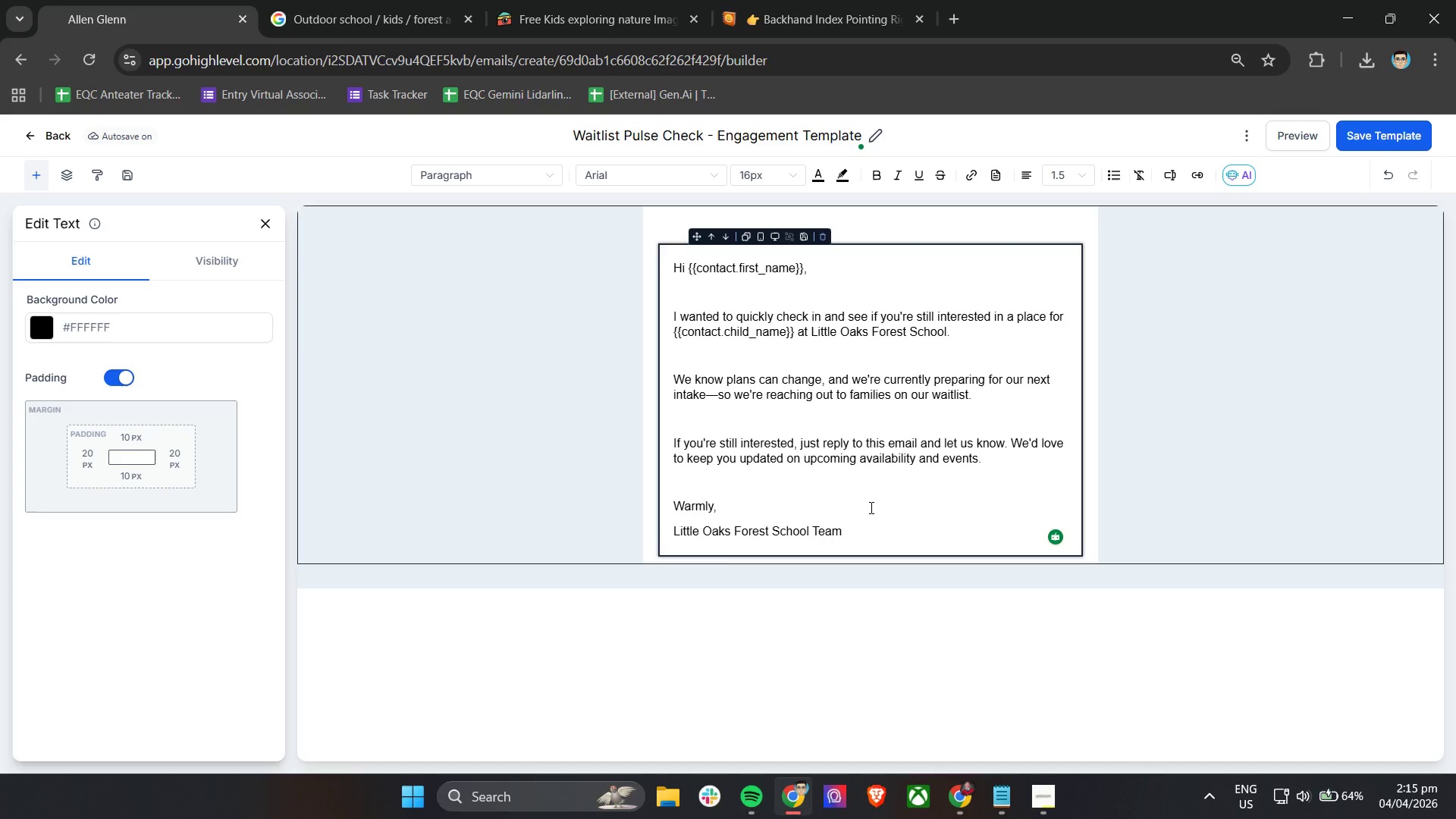 
left_click([1315, 133])
 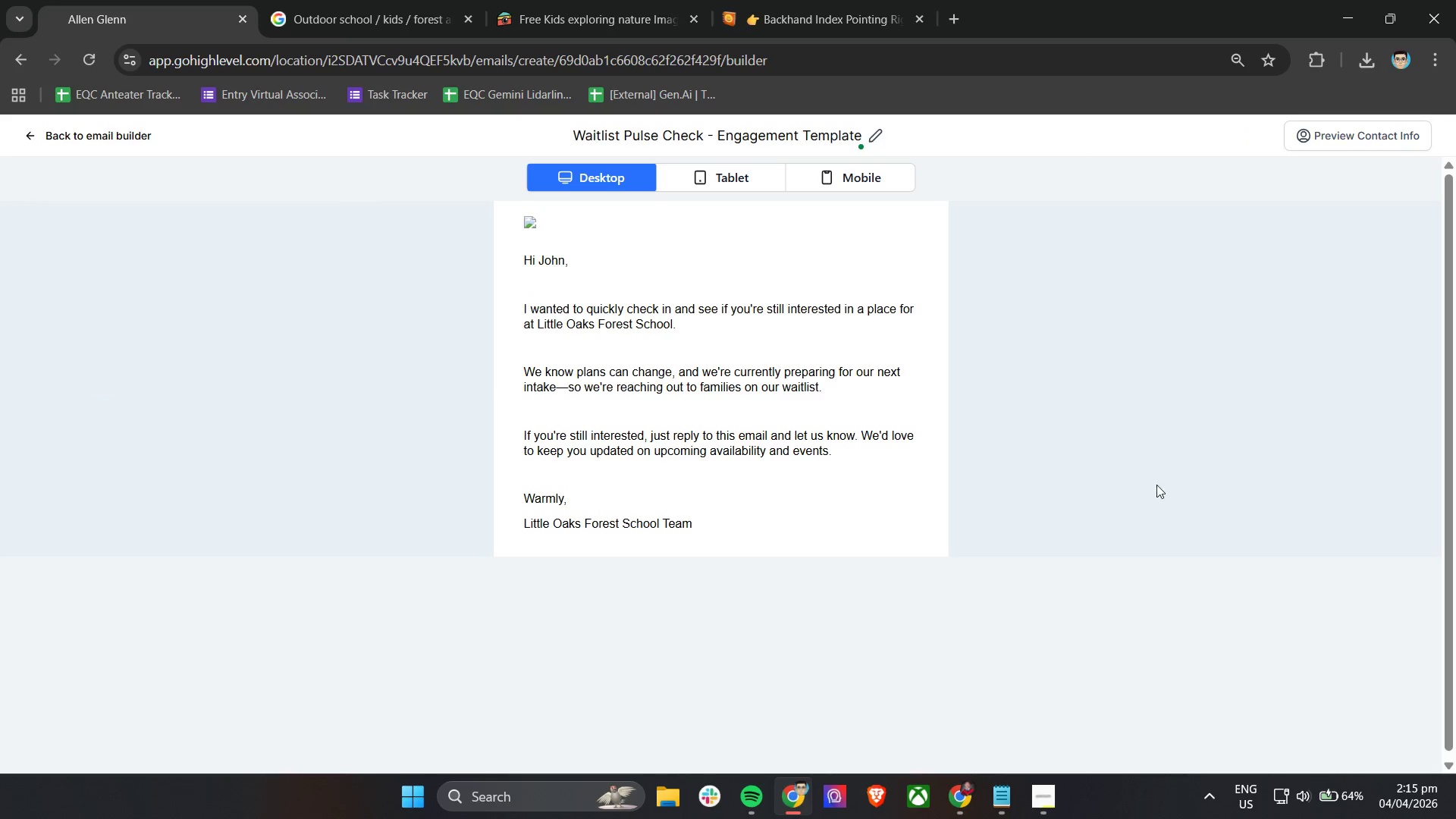 
scroll: coordinate [1150, 494], scroll_direction: up, amount: 3.0
 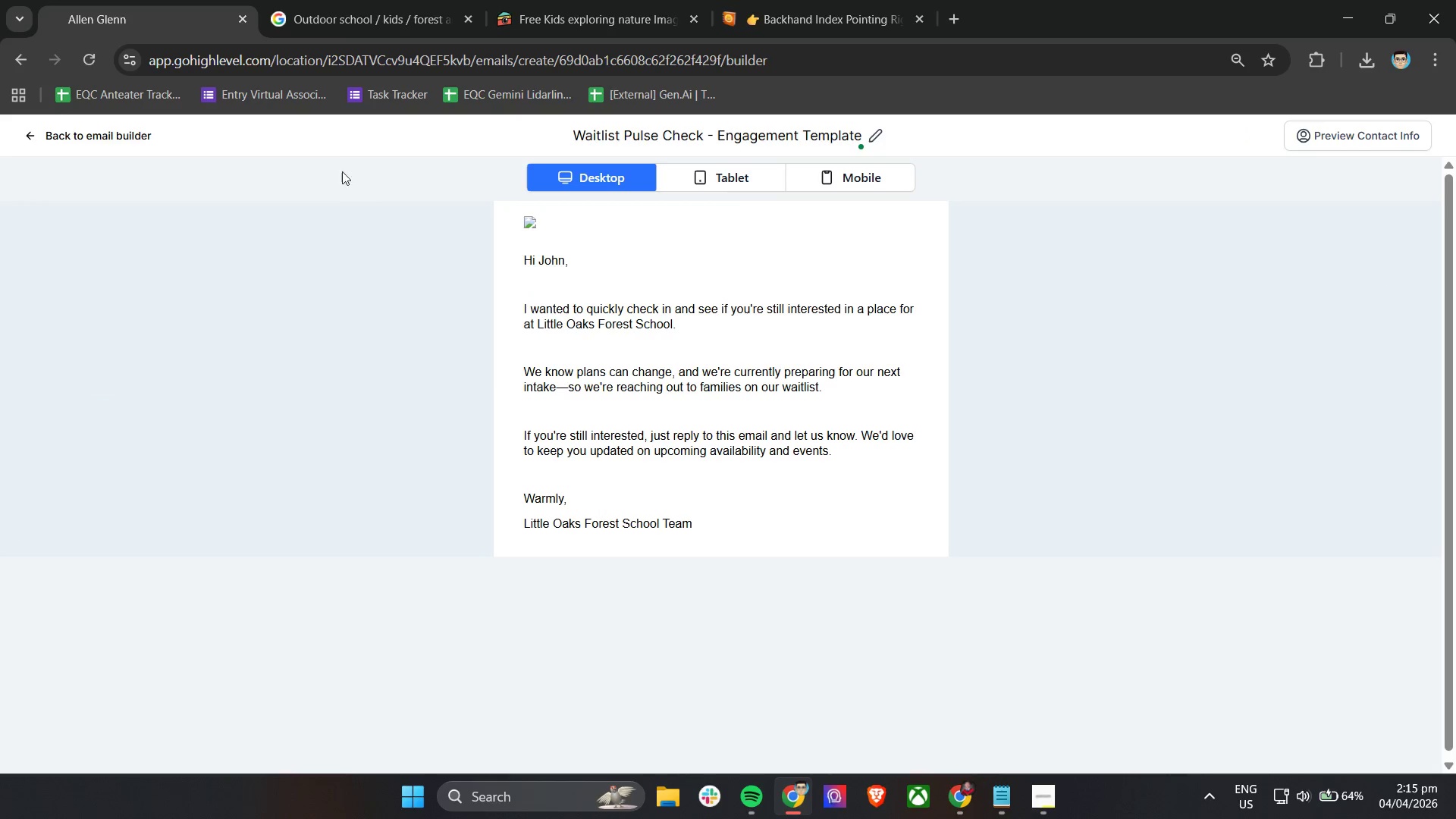 
left_click([45, 138])
 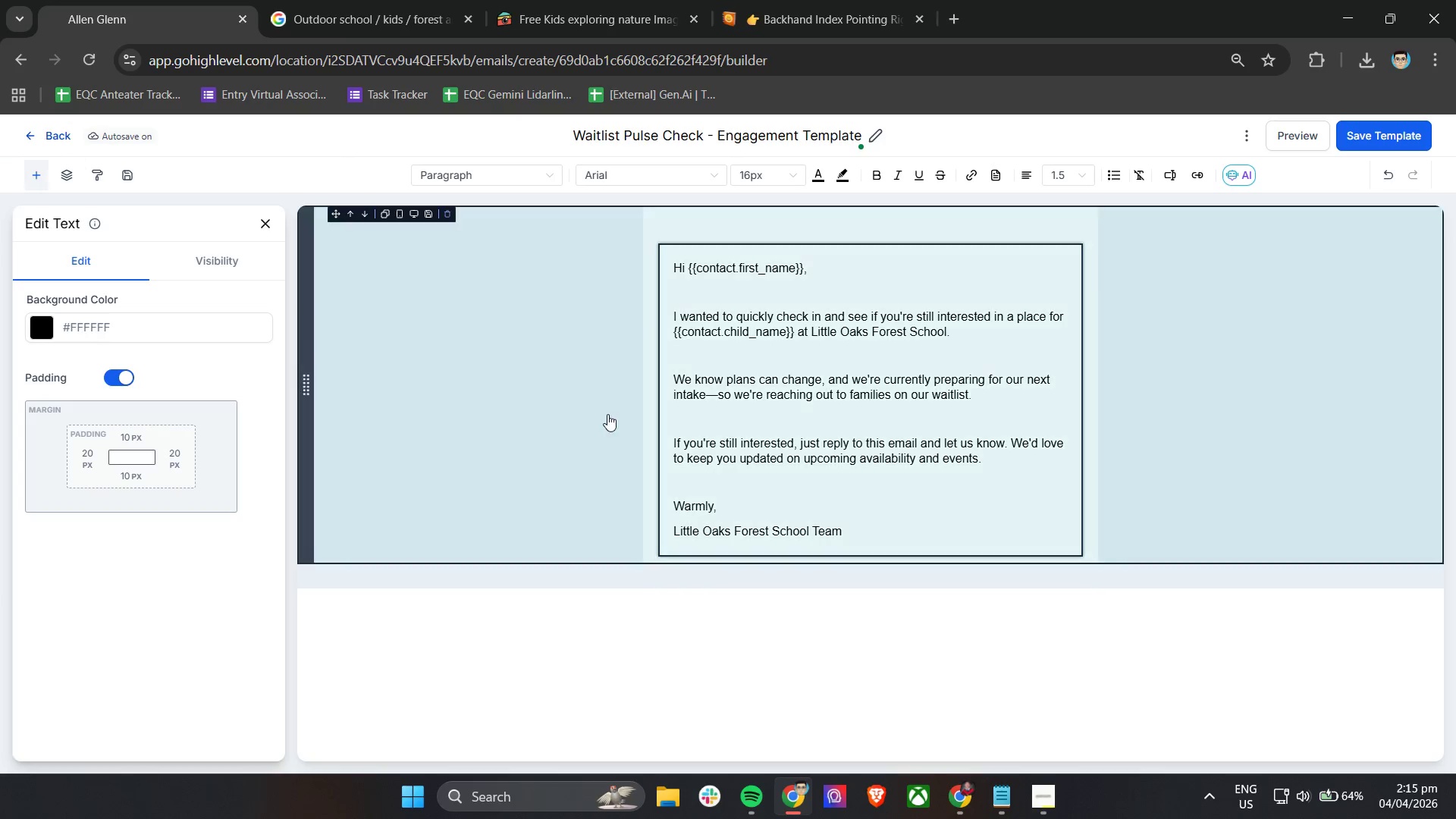 
scroll: coordinate [612, 416], scroll_direction: up, amount: 4.0
 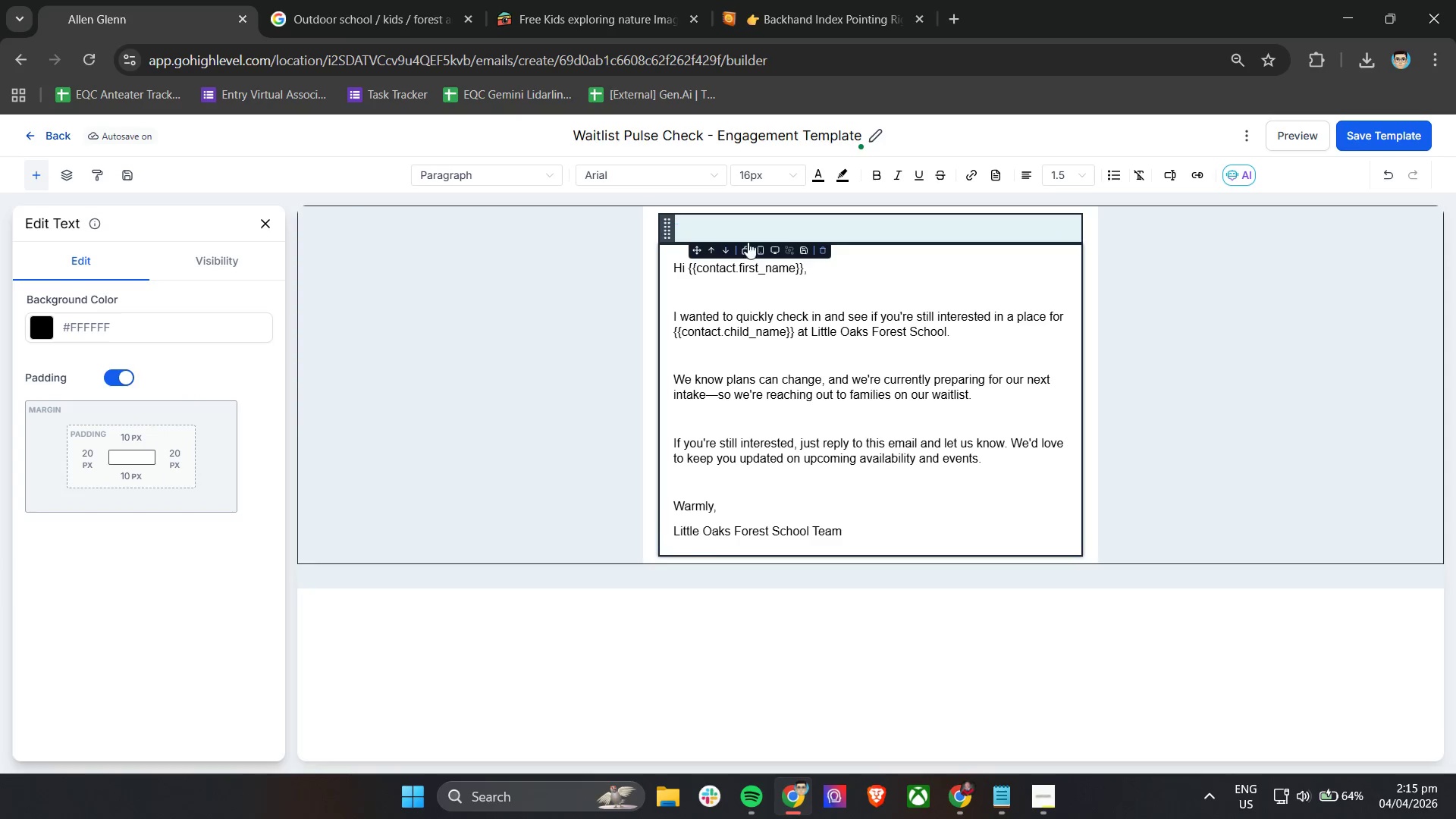 
left_click([821, 248])
 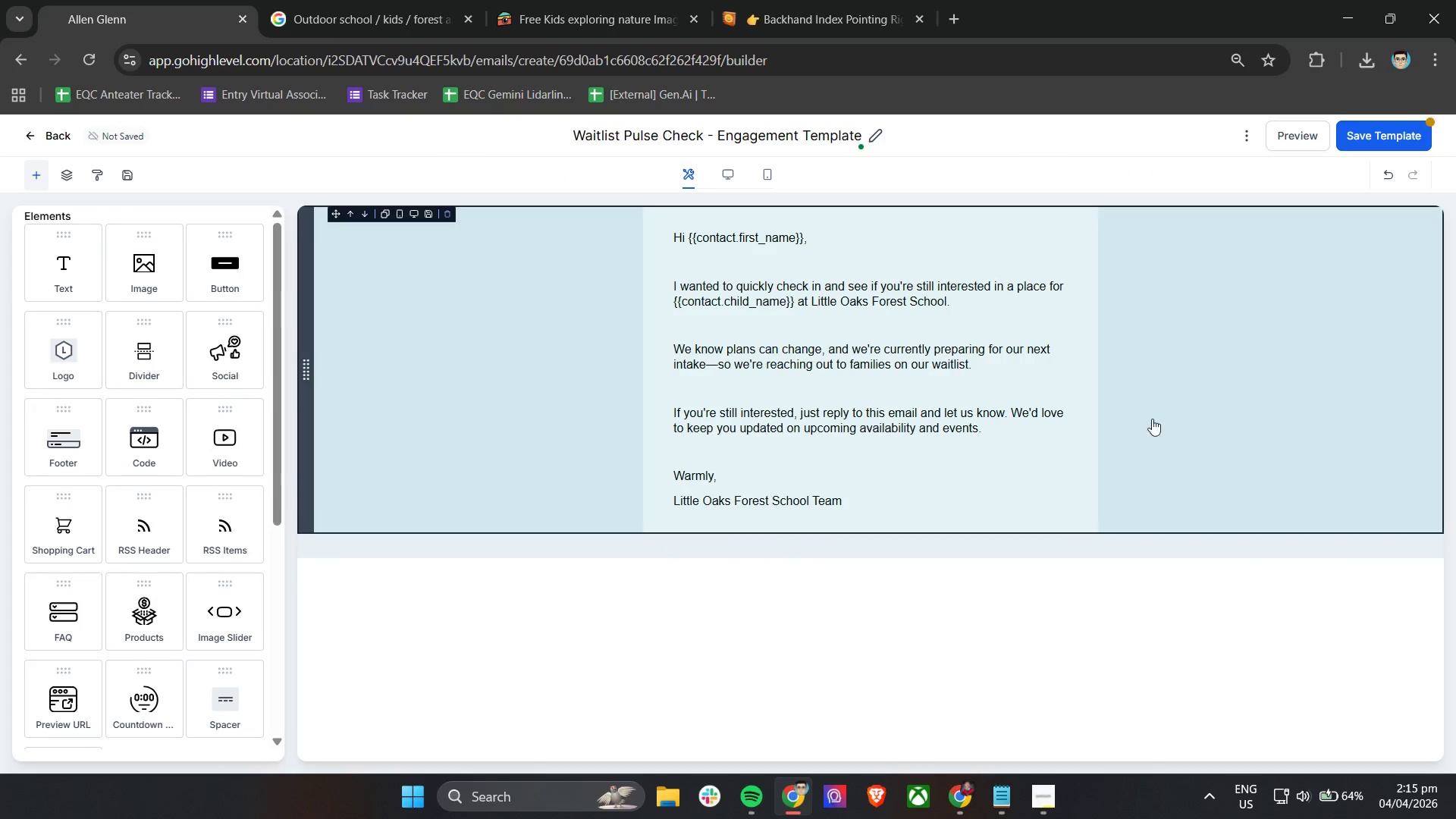 
left_click([1175, 416])
 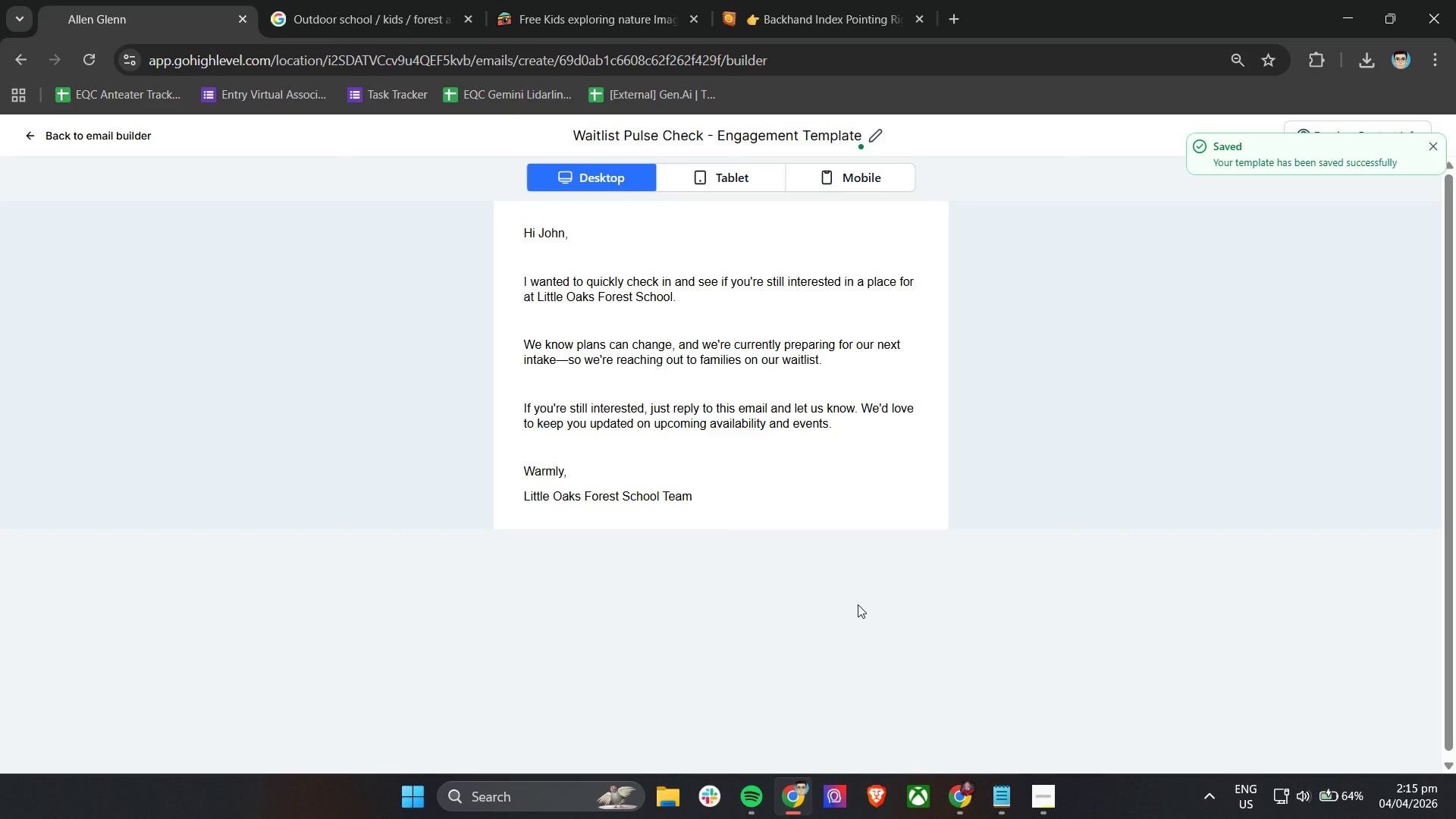 
wait(11.34)
 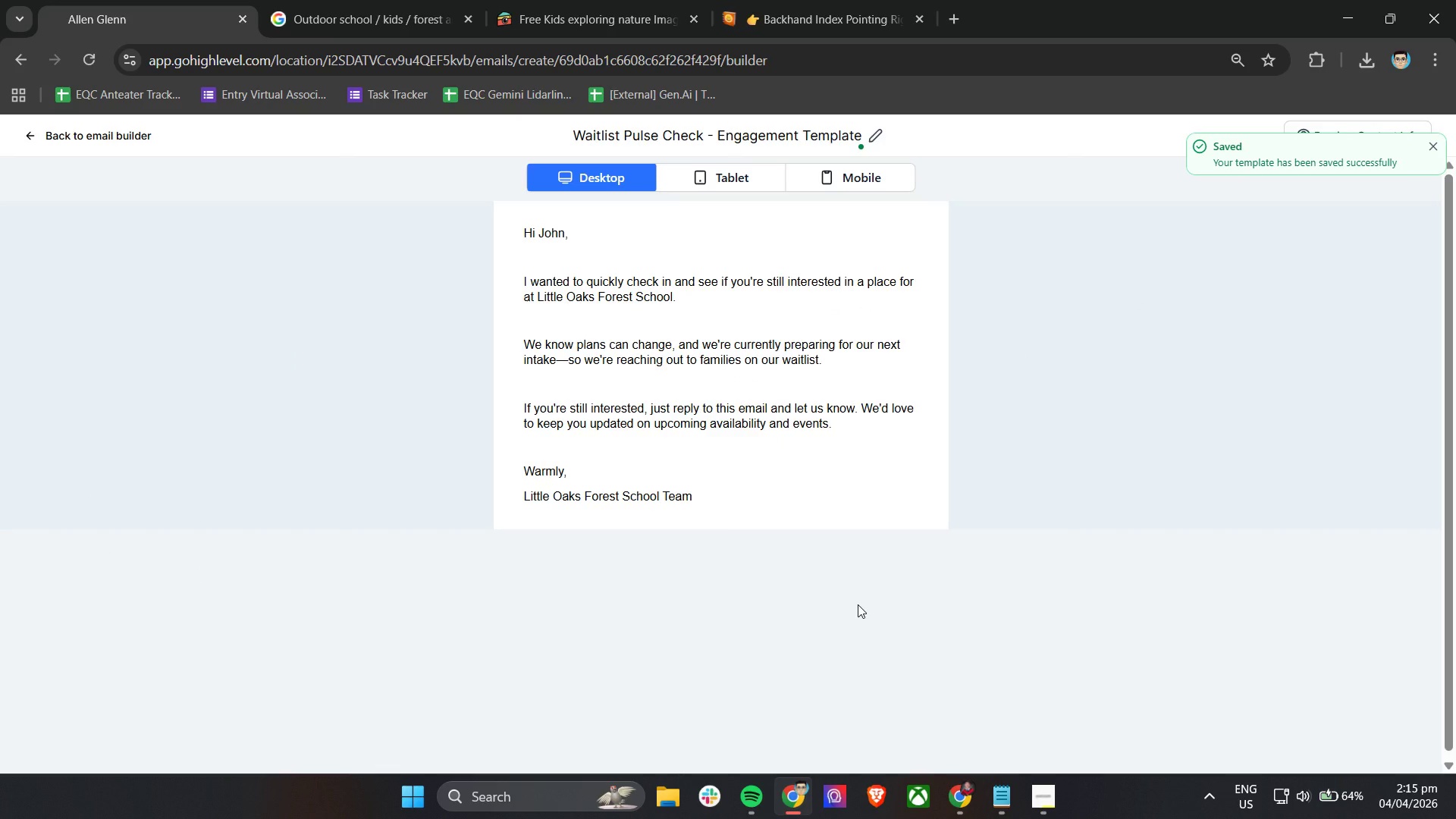 
left_click([33, 136])
 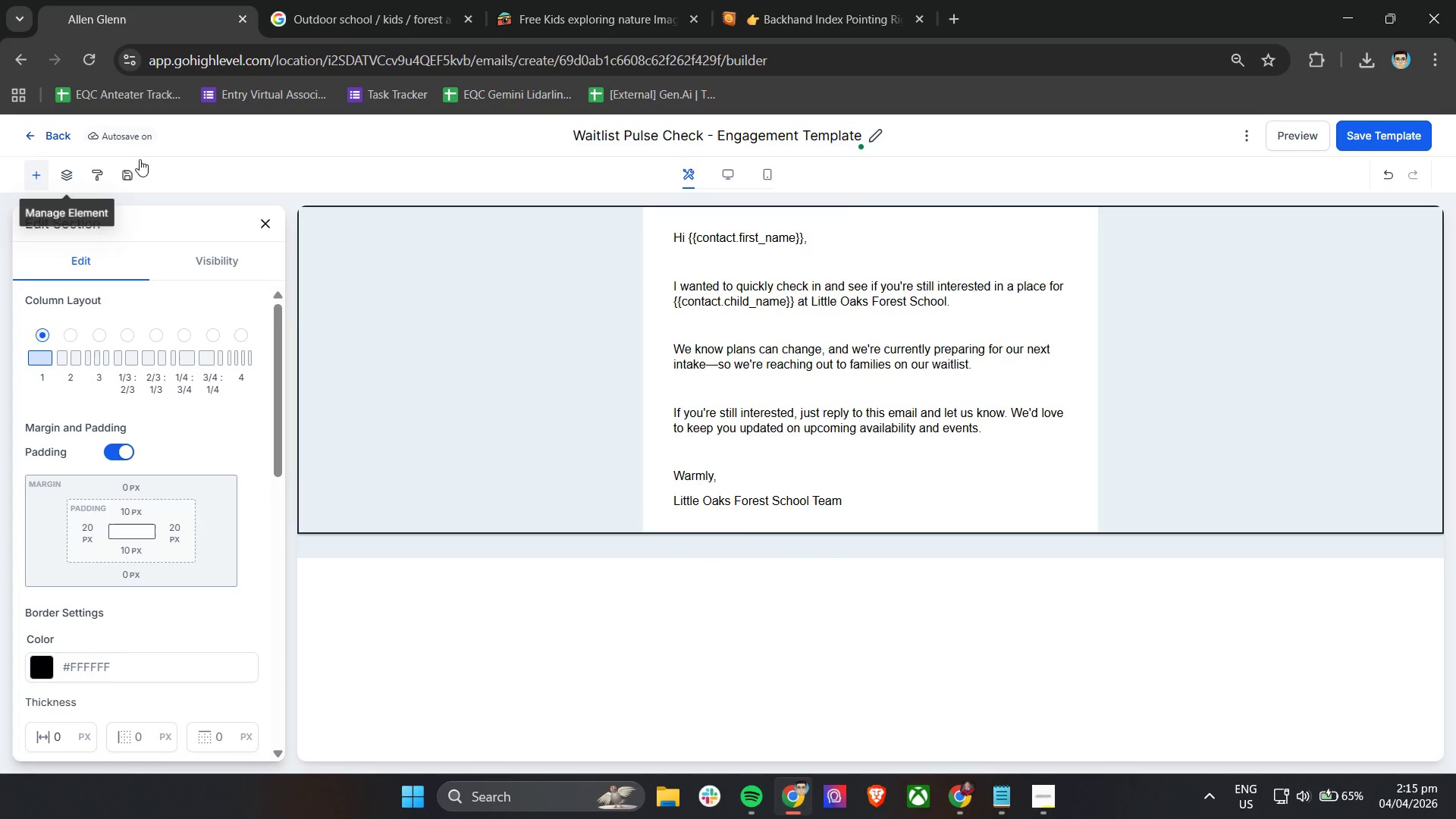 
left_click([1287, 134])
 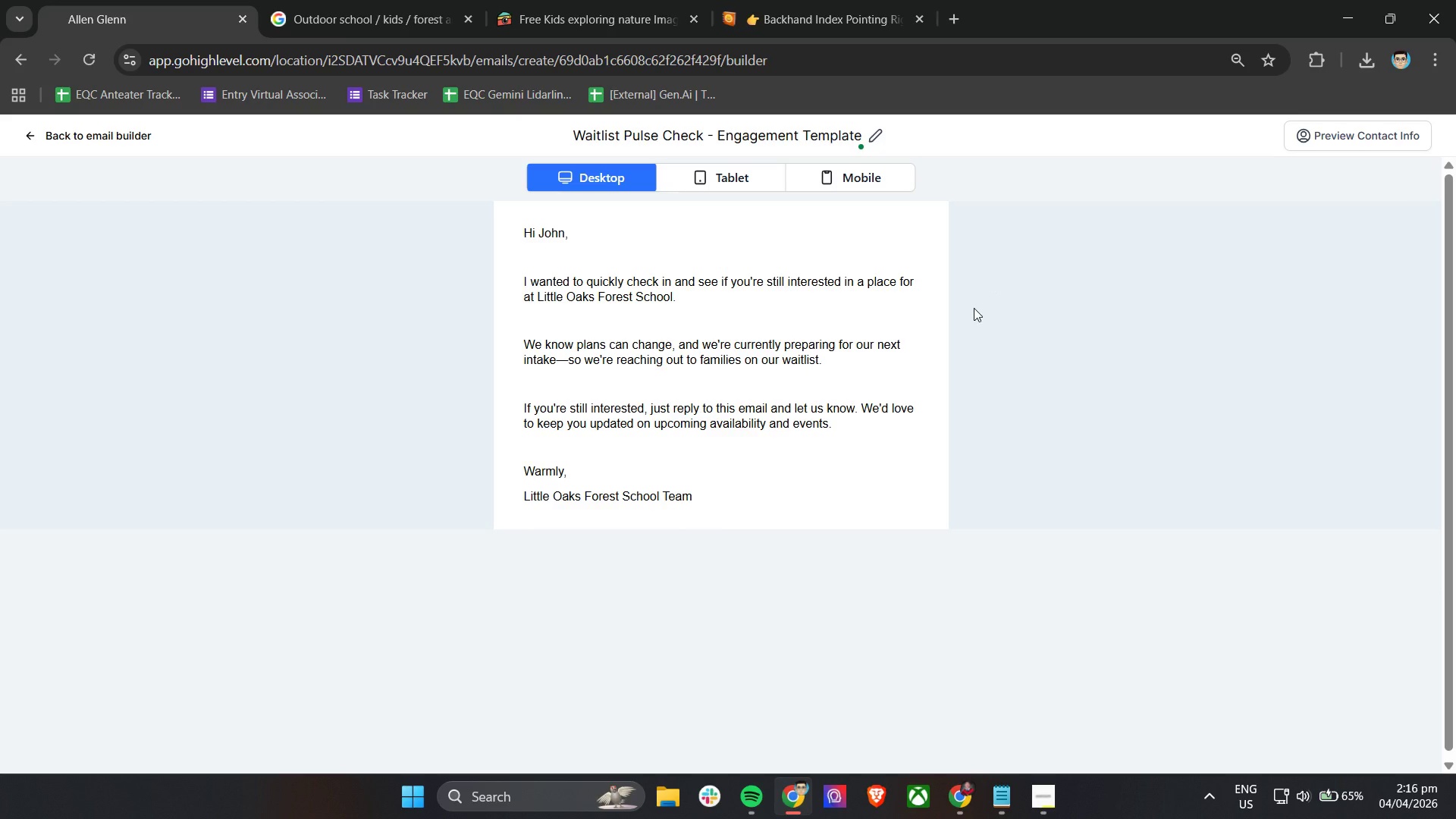 
wait(16.53)
 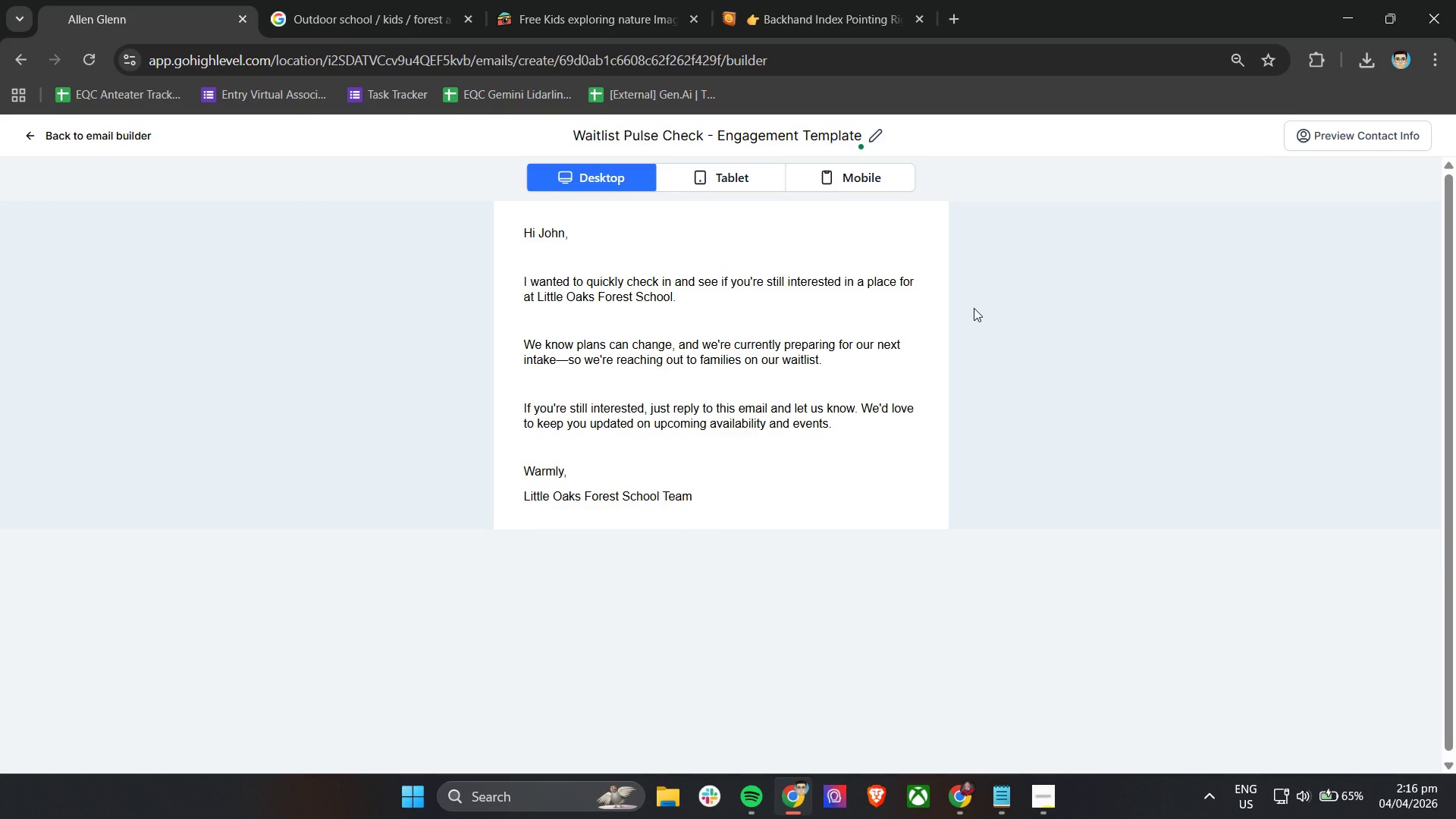 
left_click([117, 137])
 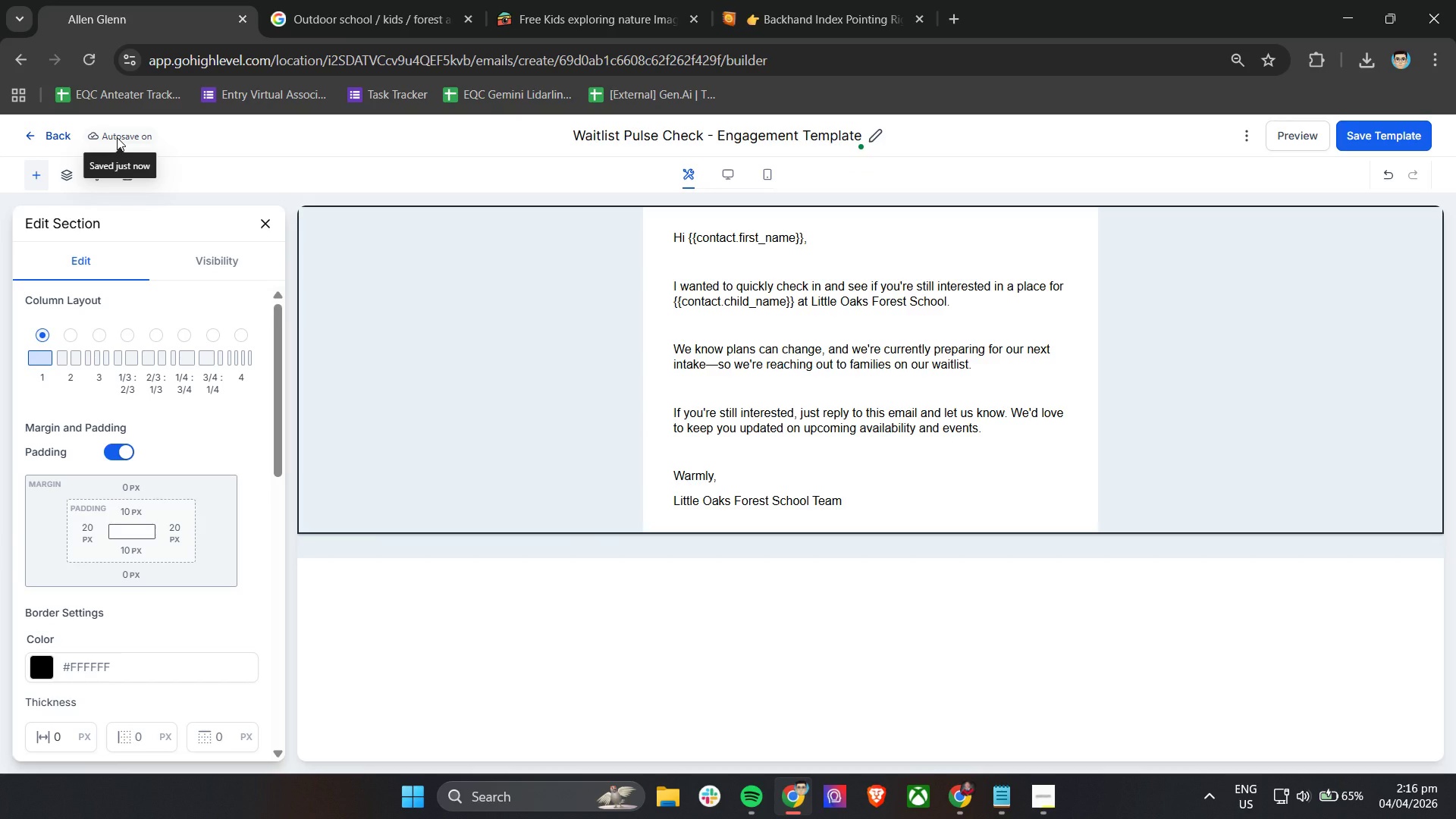 
wait(51.2)
 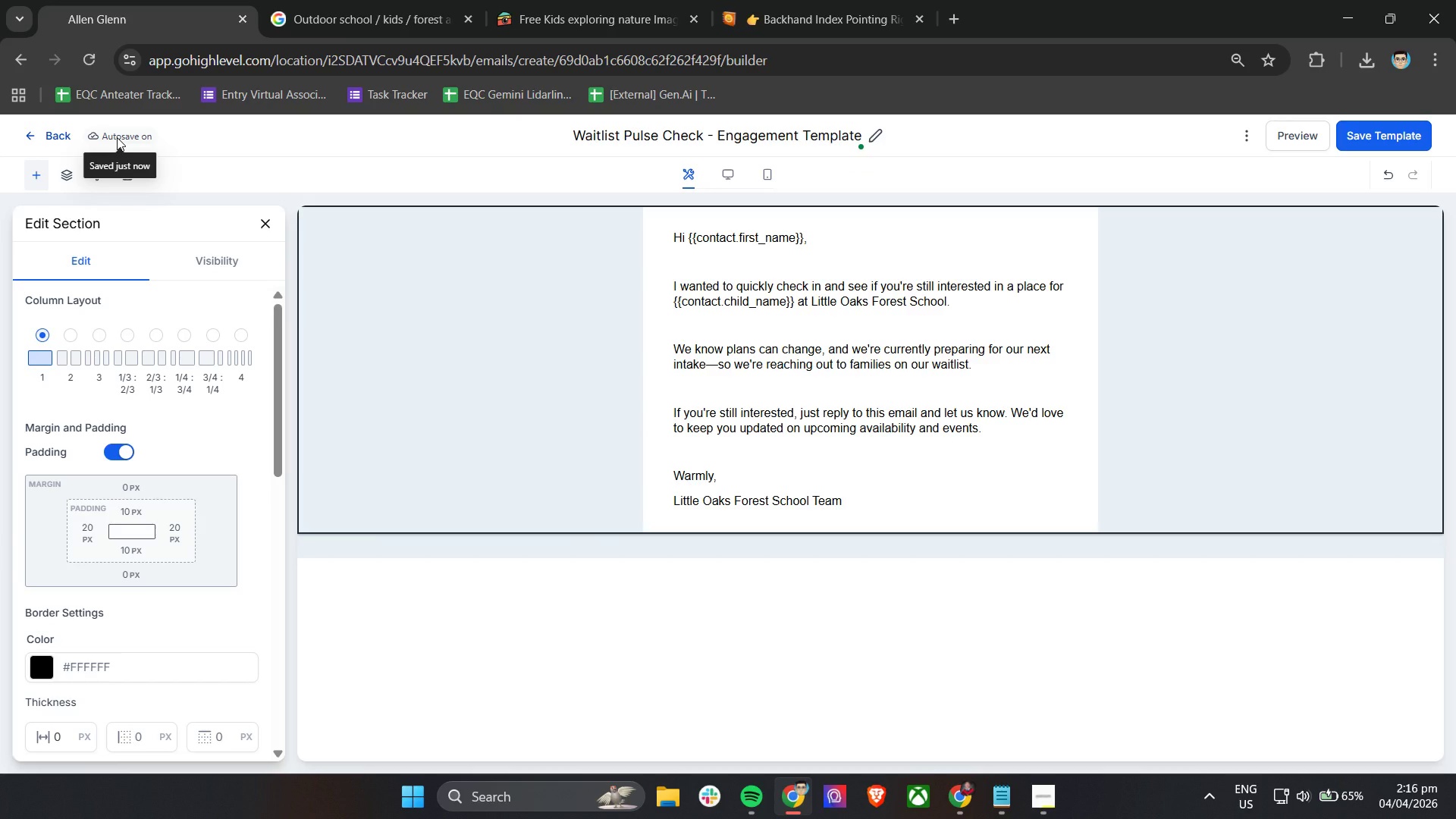 
left_click([535, 403])
 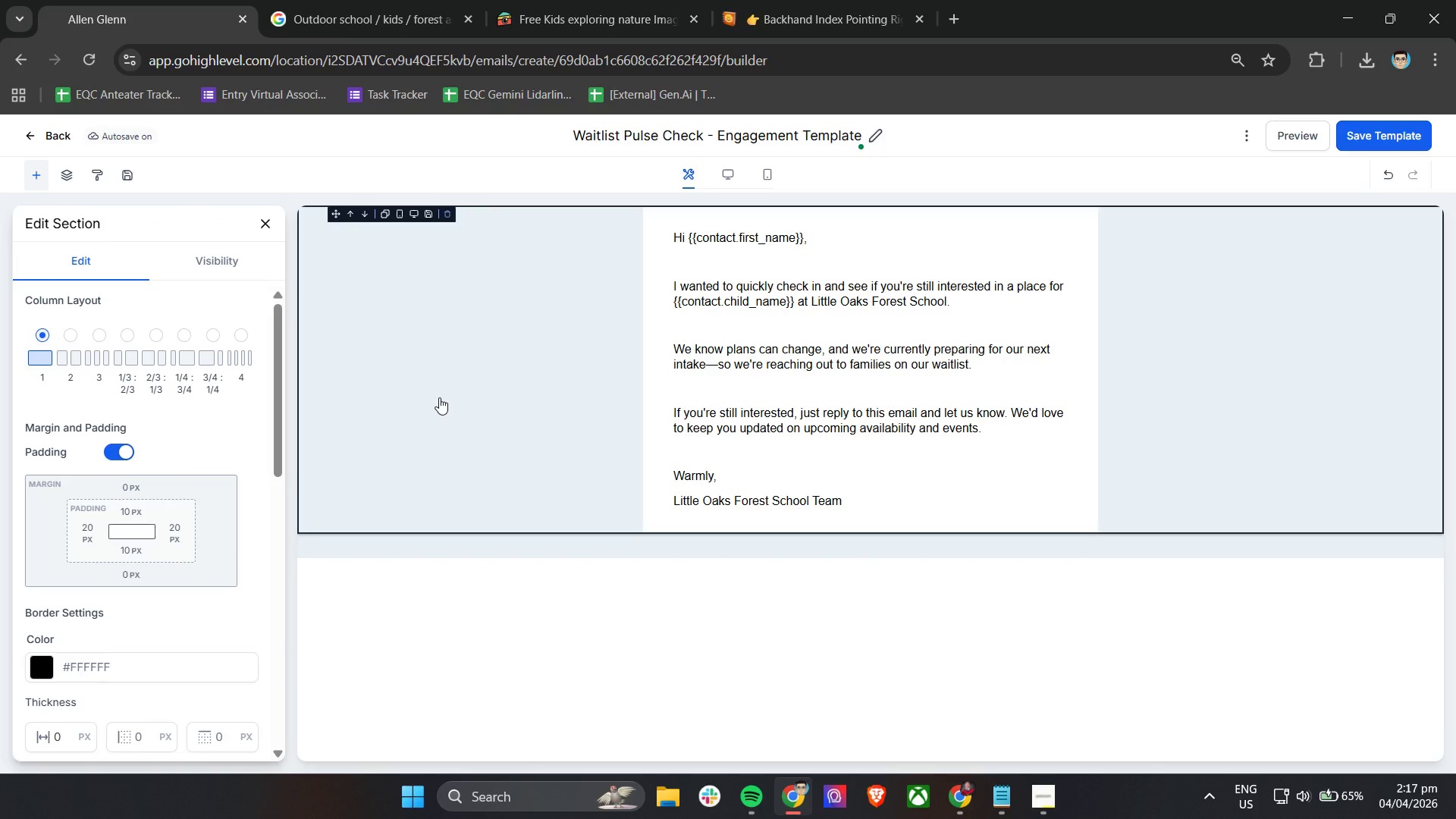 
scroll: coordinate [230, 401], scroll_direction: down, amount: 3.0
 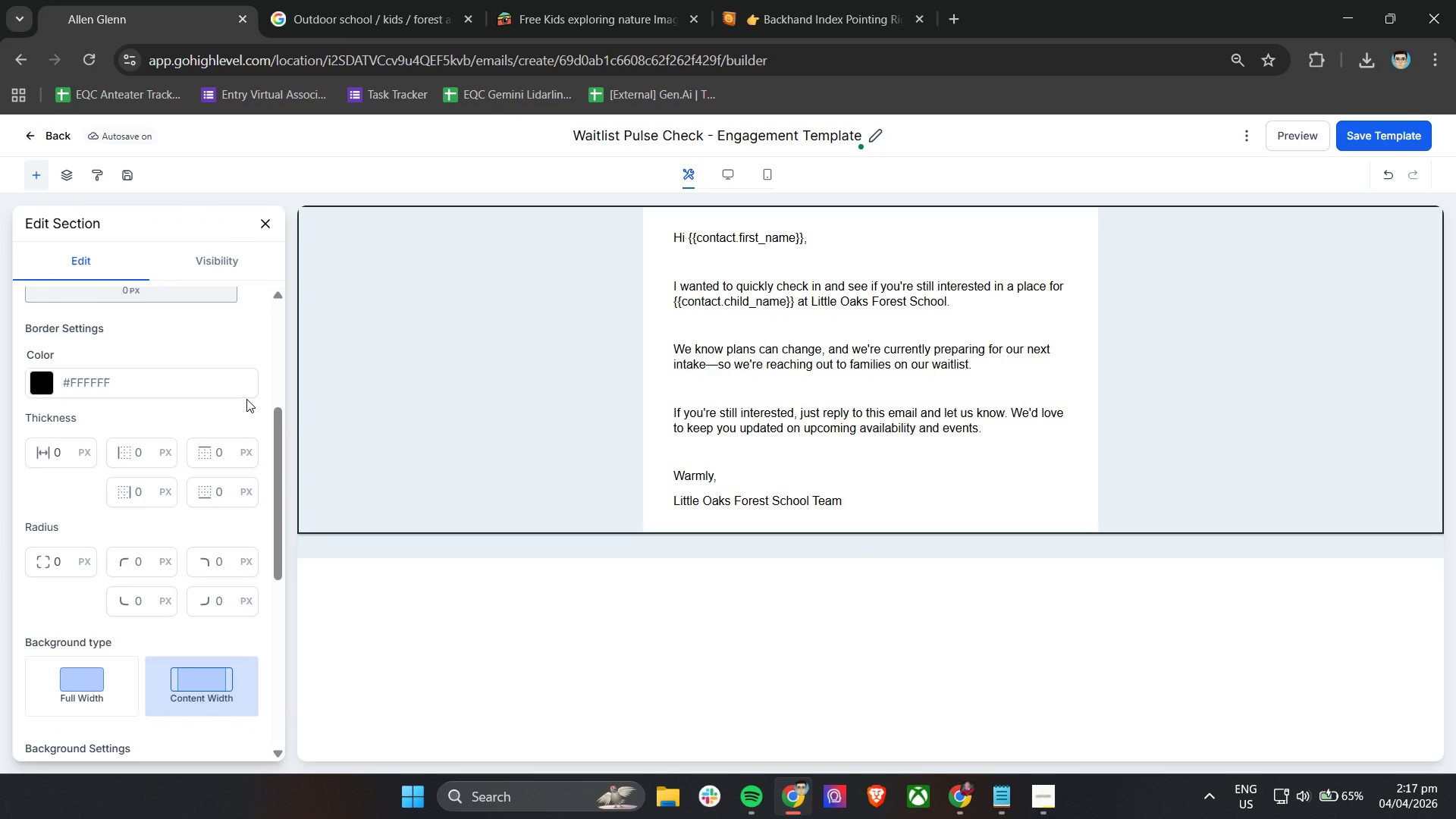 
wait(10.98)
 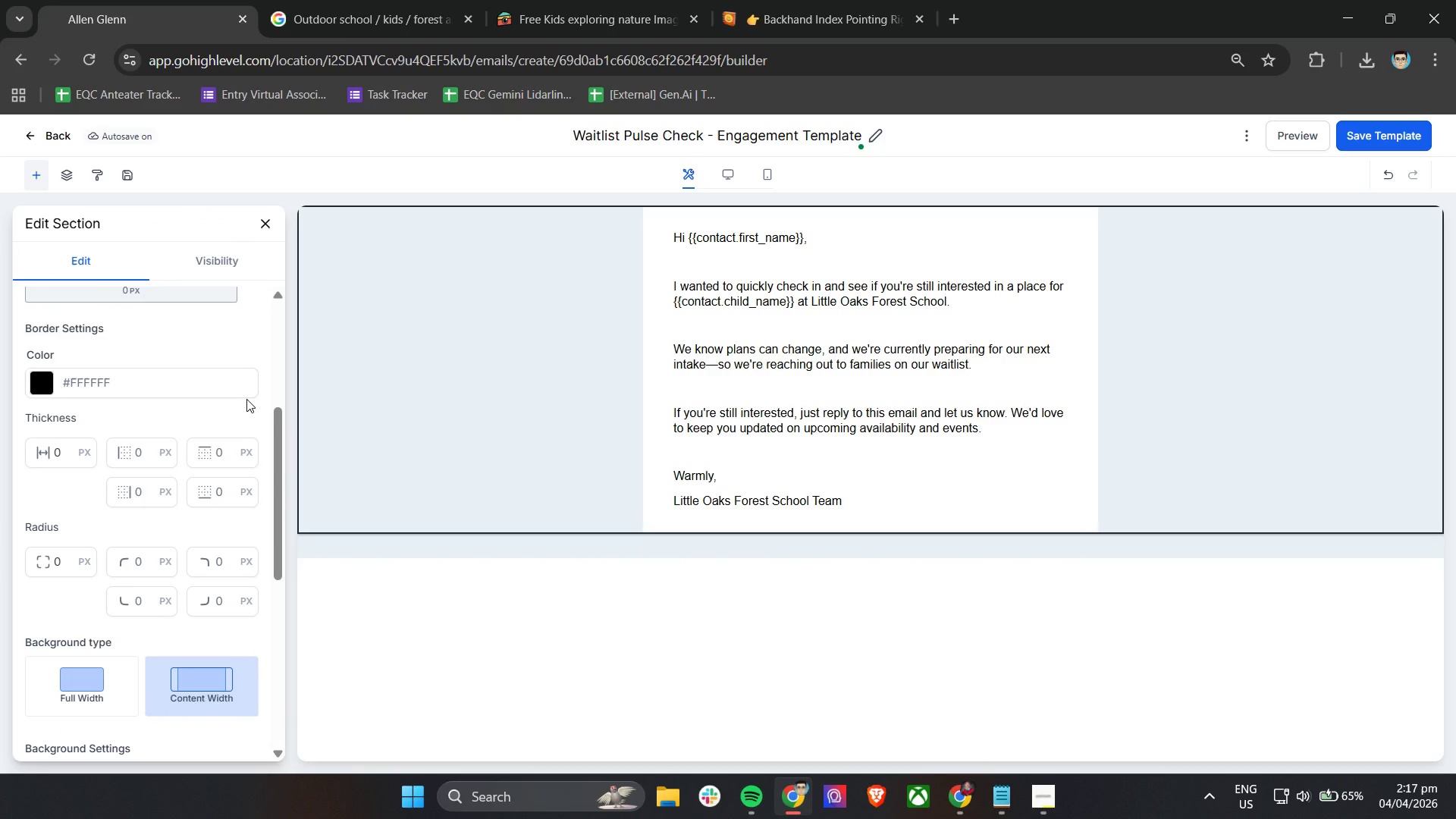 
scroll: coordinate [165, 510], scroll_direction: down, amount: 6.0
 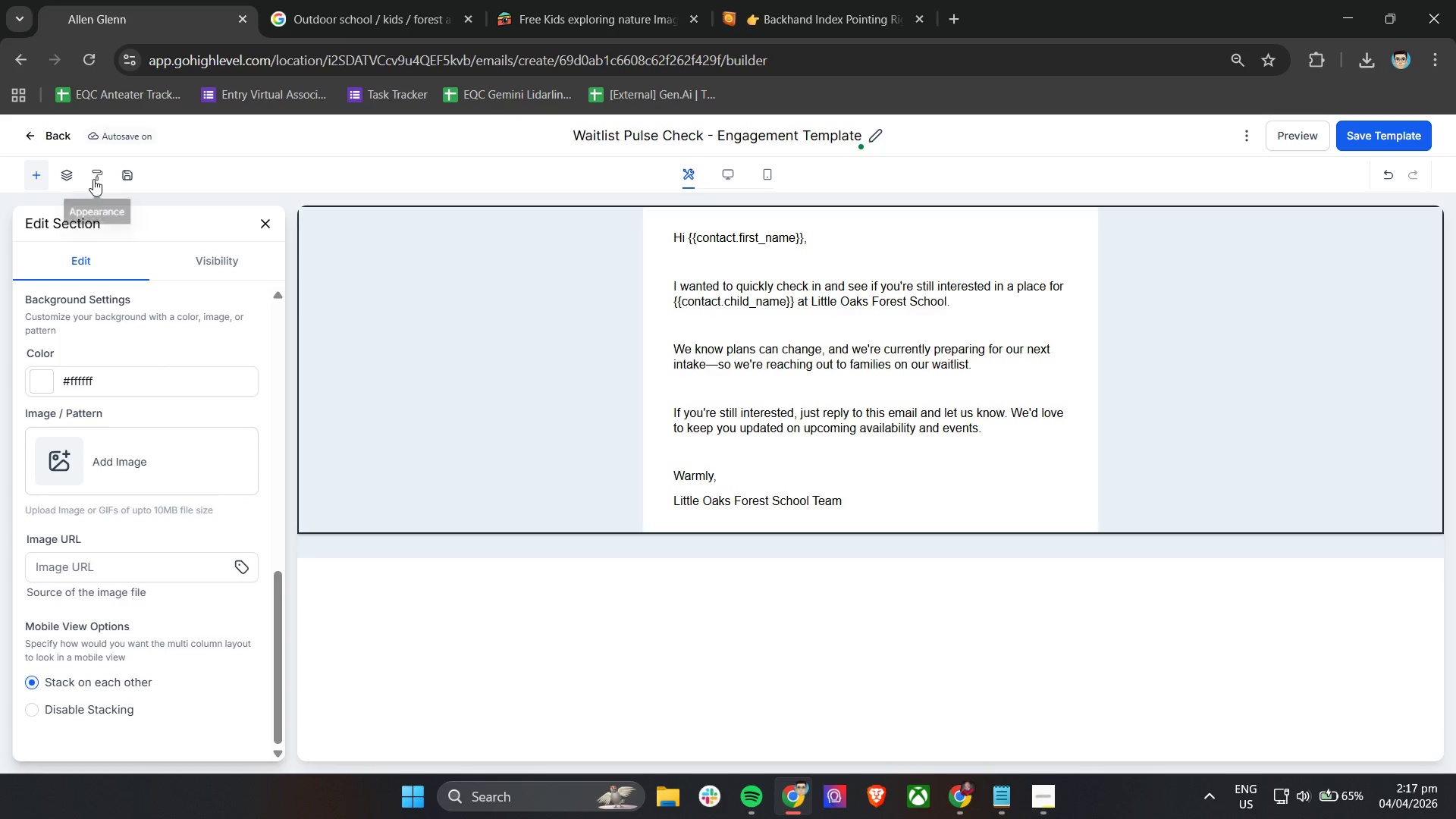 
left_click([93, 179])
 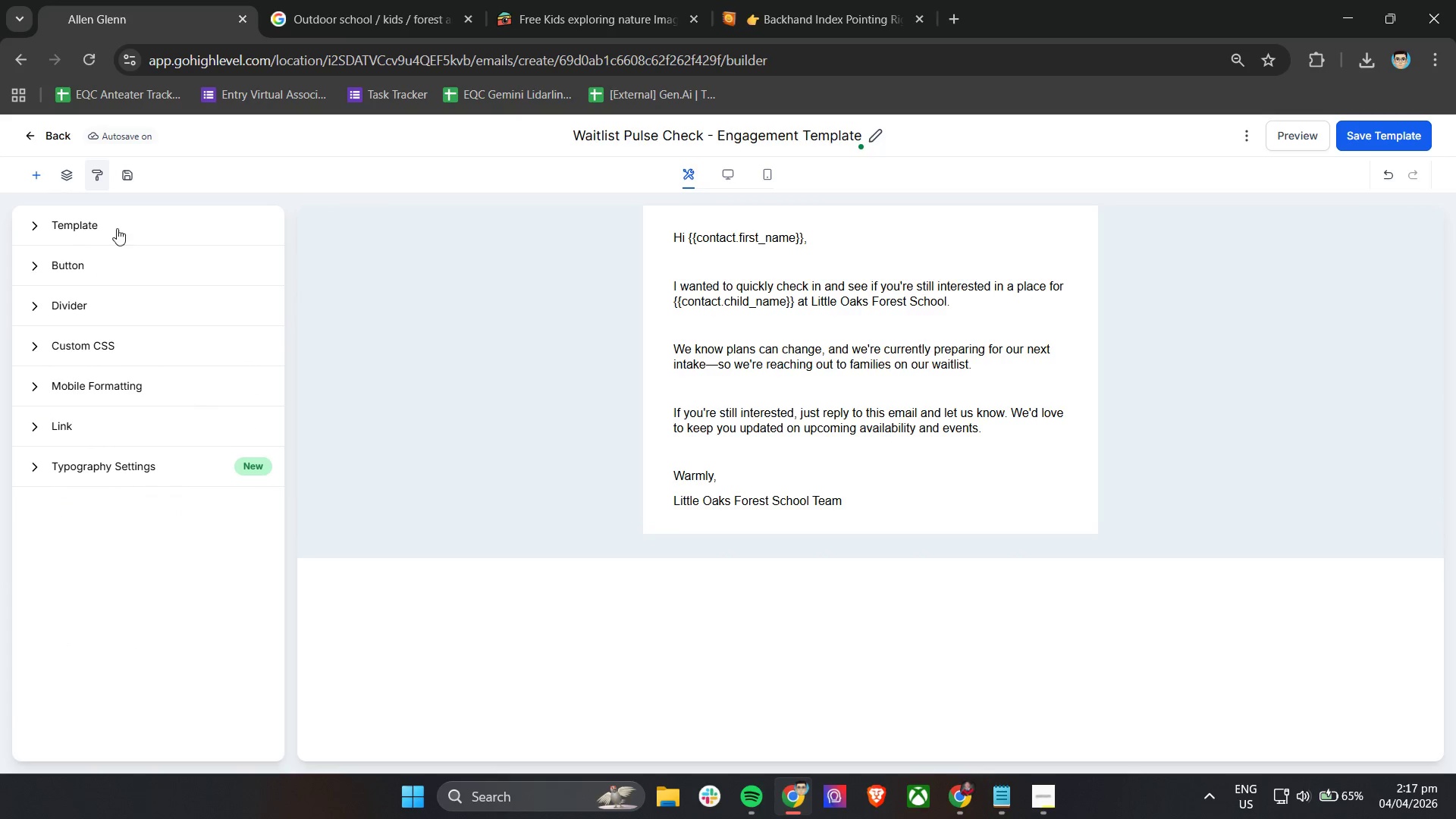 
left_click([115, 223])
 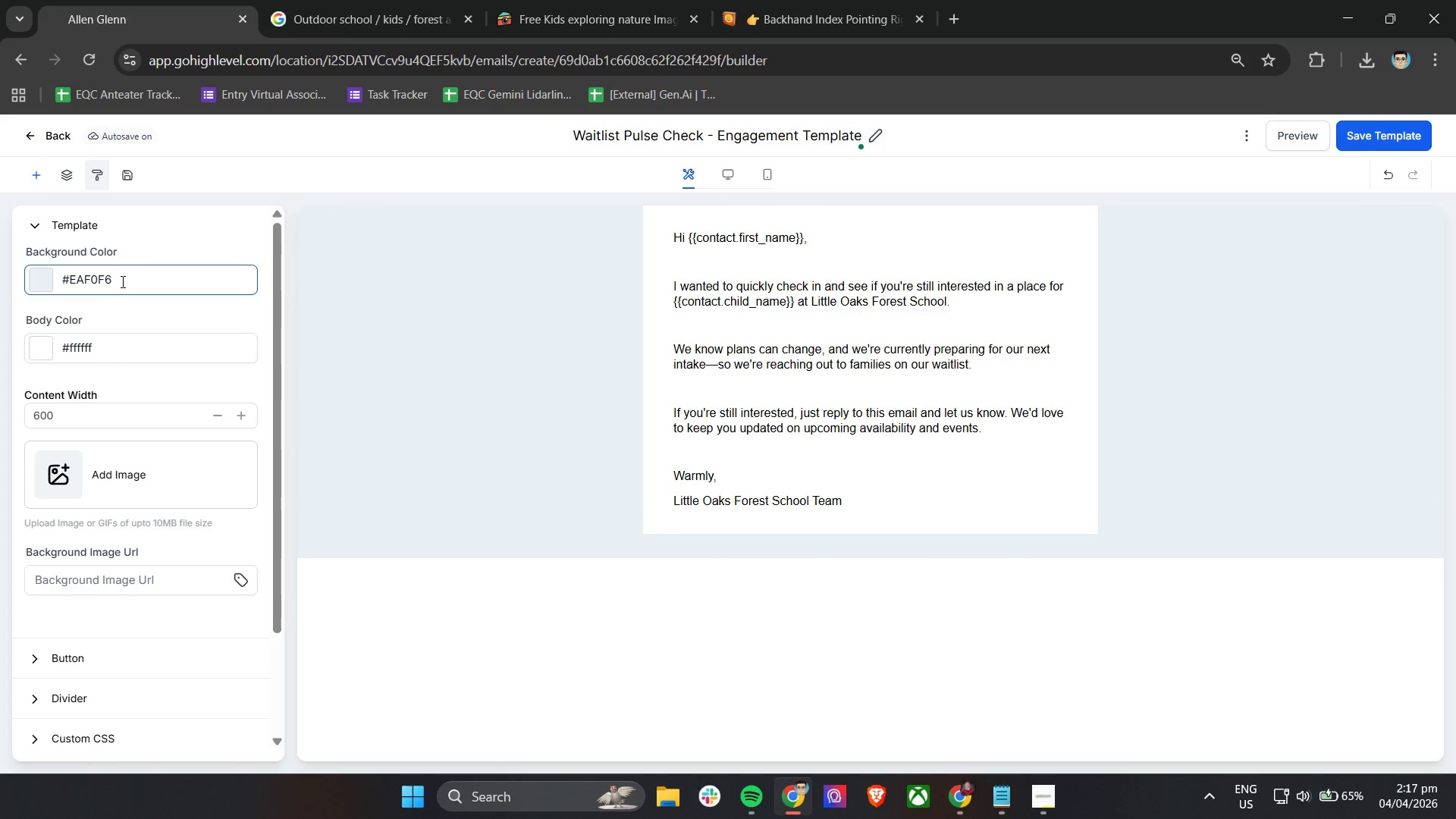 
double_click([121, 281])
 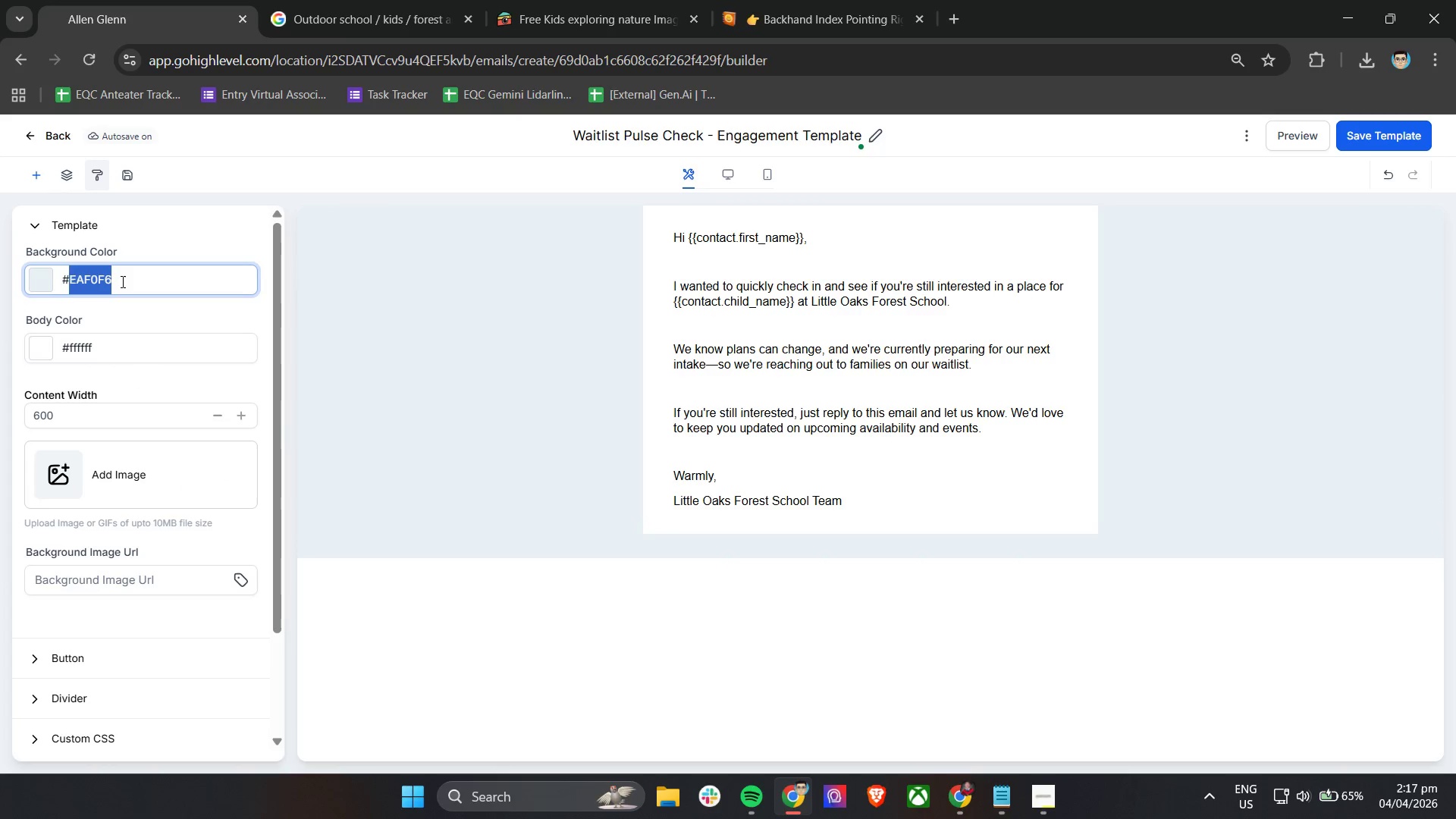 
triple_click([121, 281])
 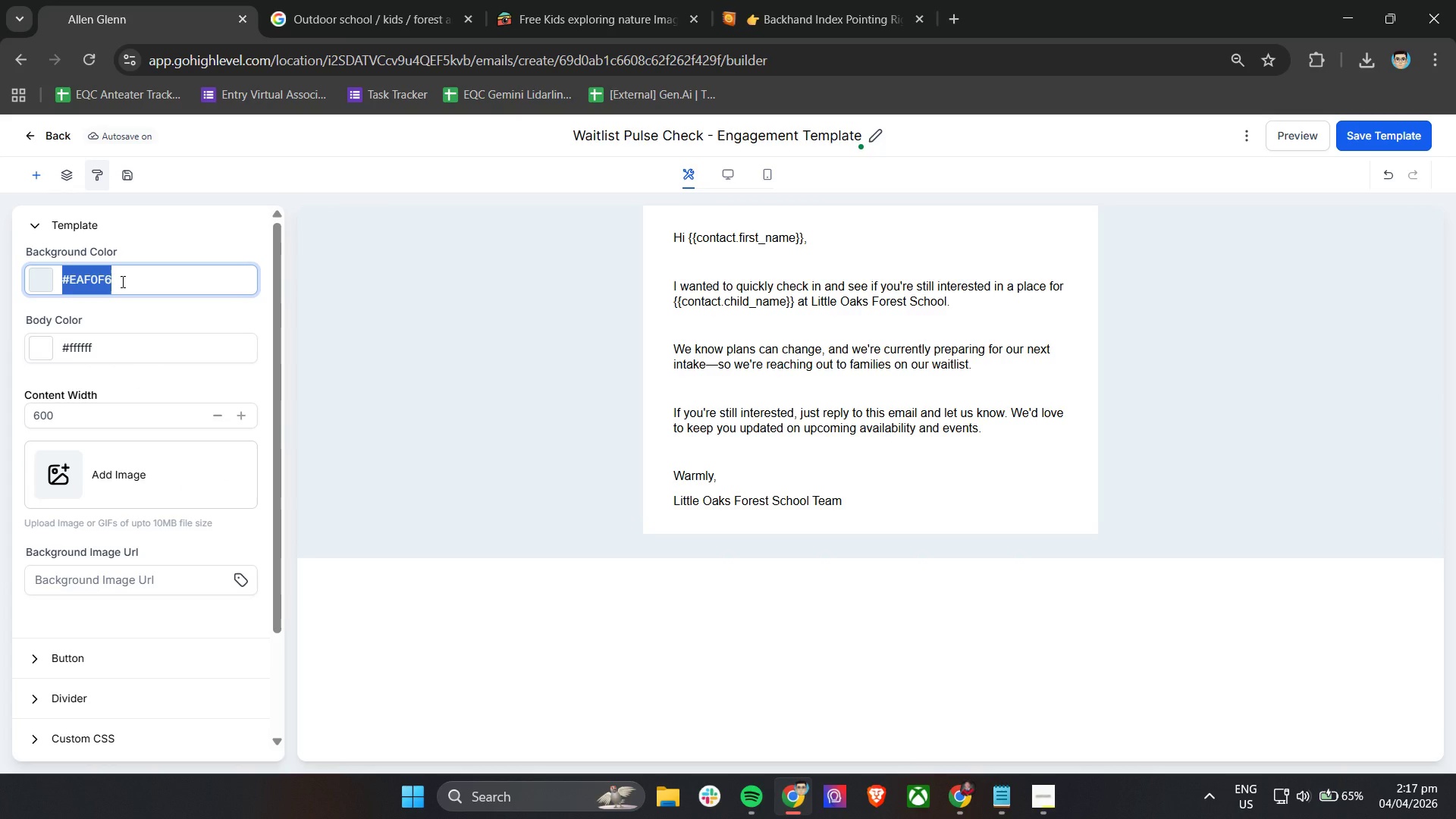 
type(FFFF)
 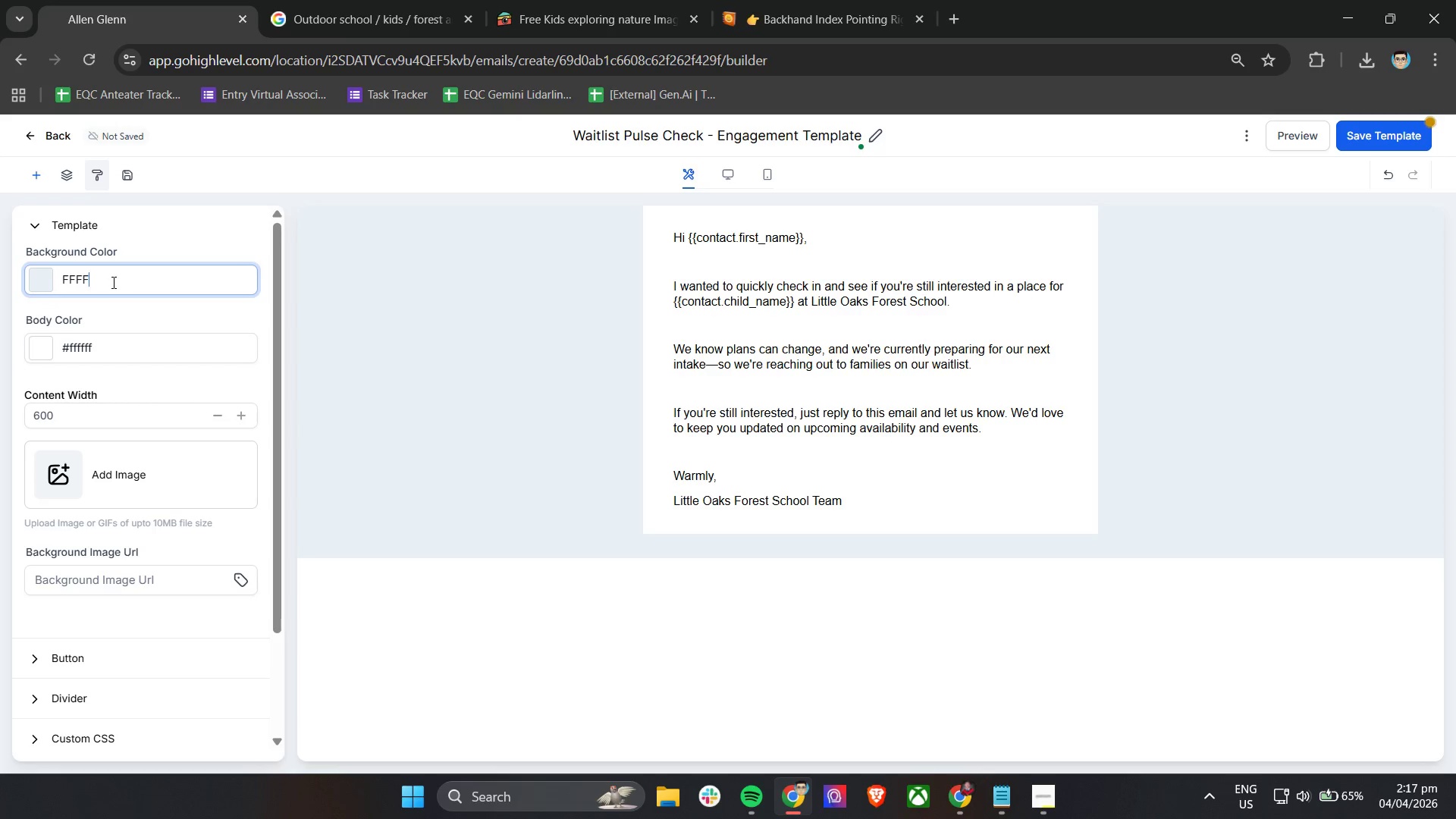 
left_click([62, 278])
 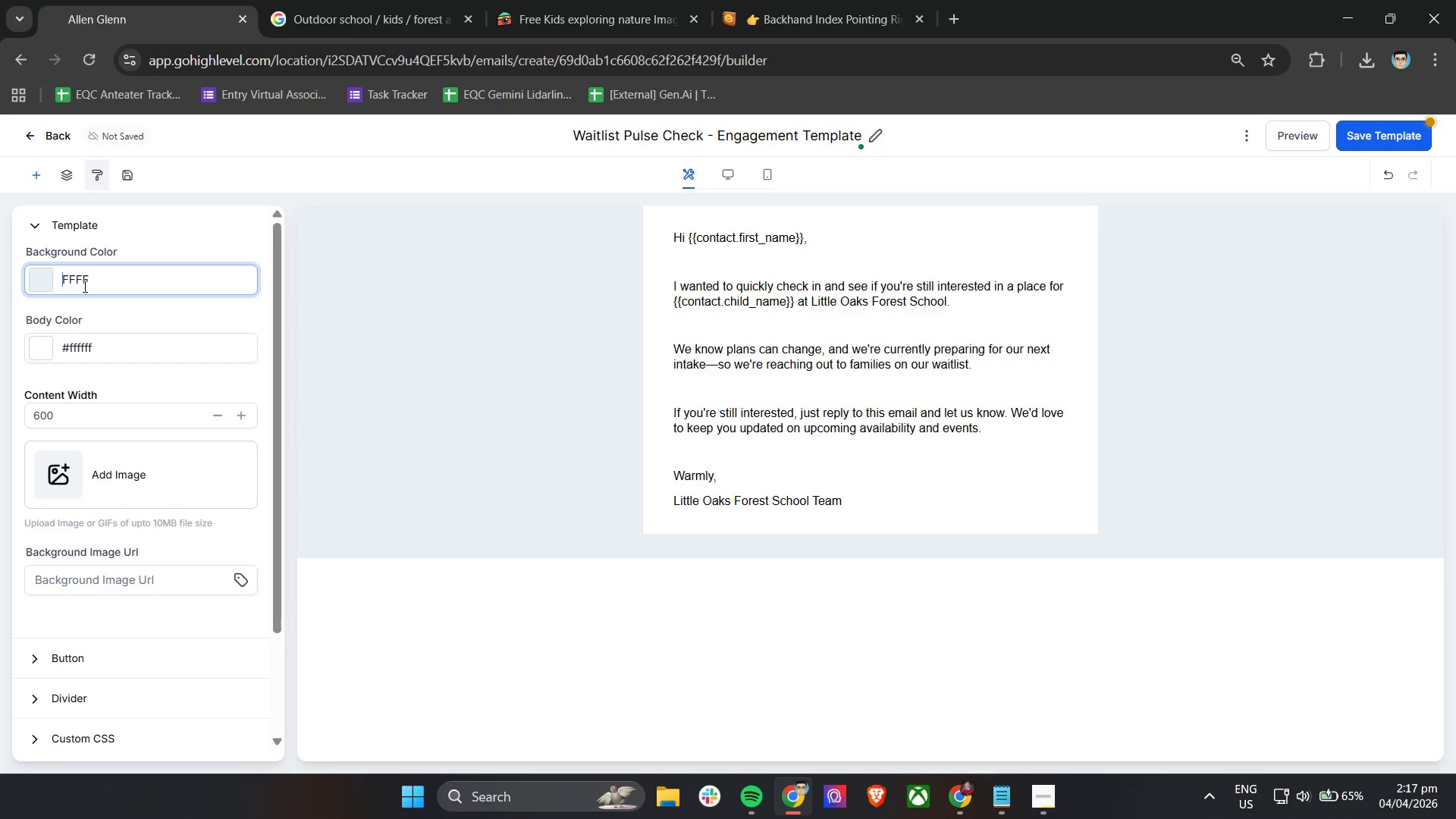 
key(Shift+3)
 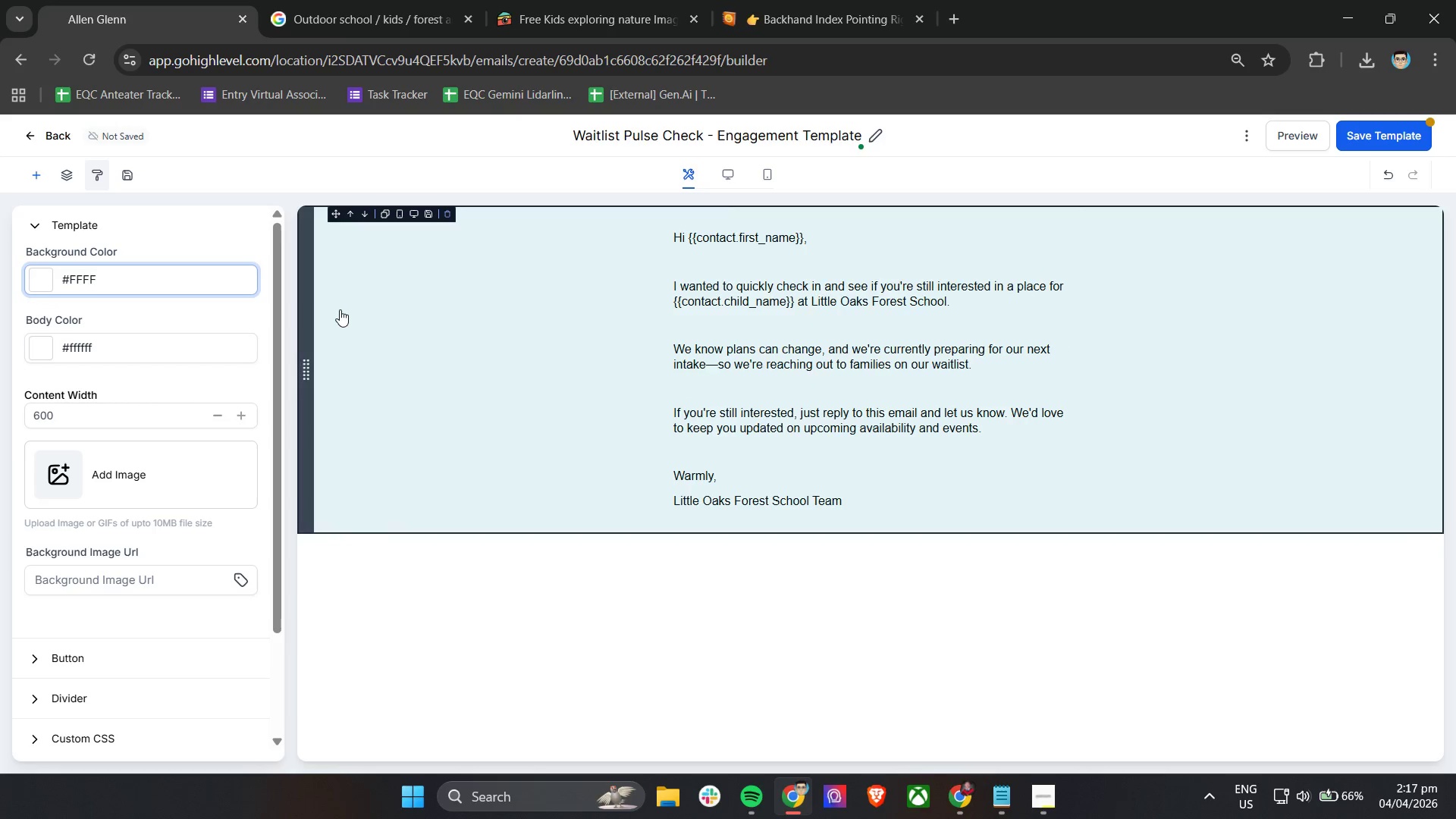 
left_click([346, 308])
 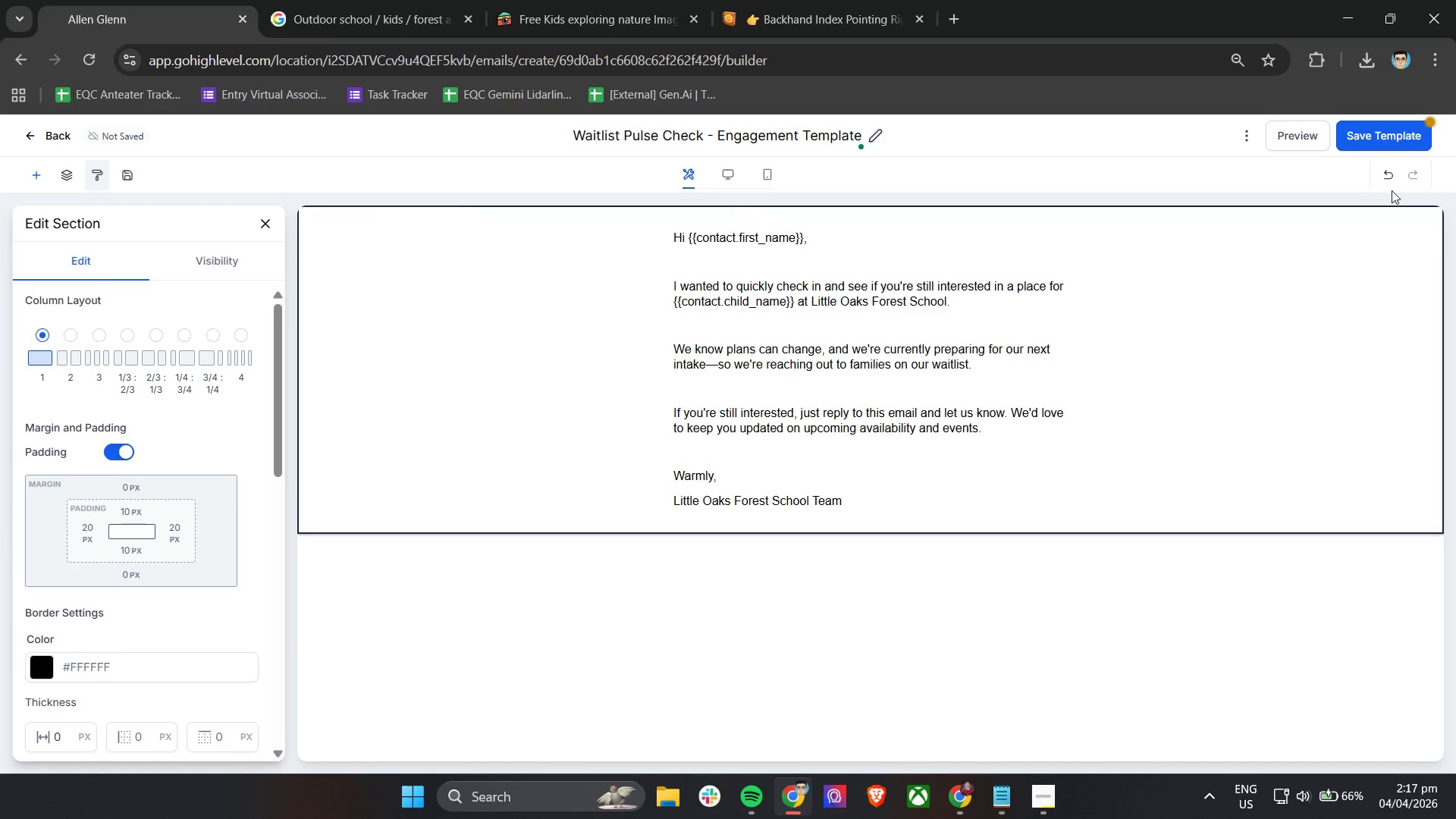 
left_click([1317, 137])
 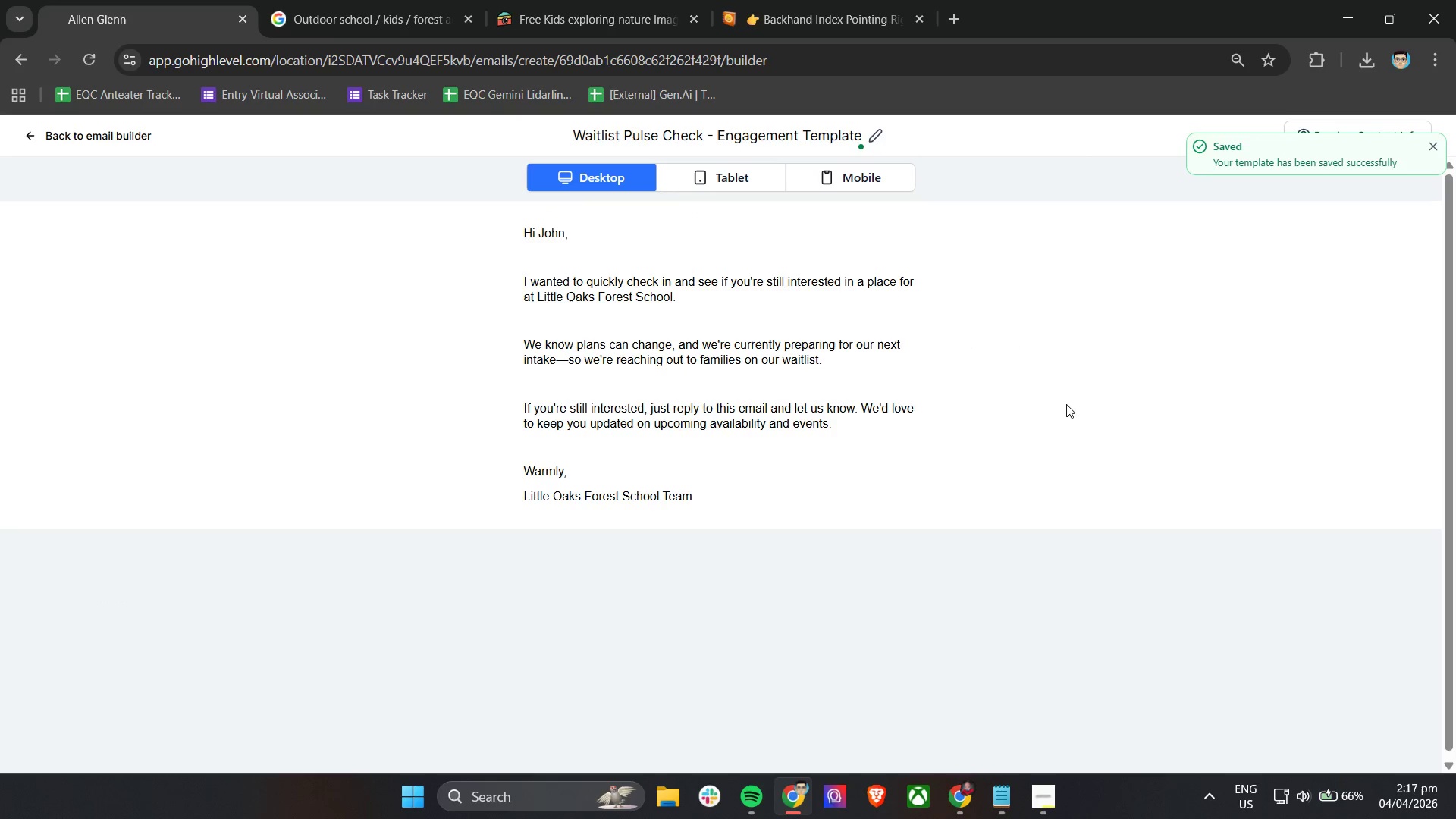 
scroll: coordinate [931, 555], scroll_direction: up, amount: 1.0
 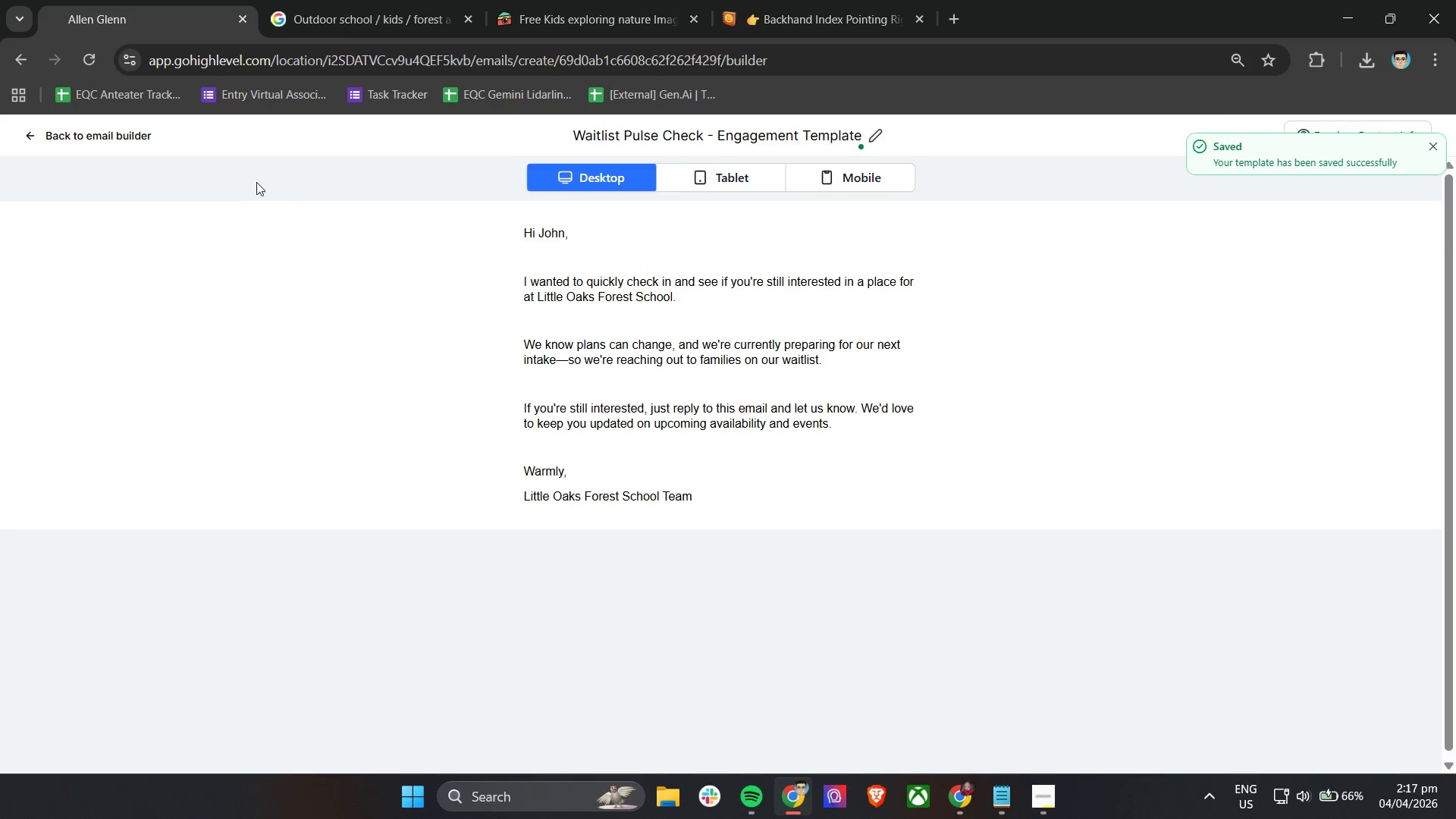 
left_click([248, 185])
 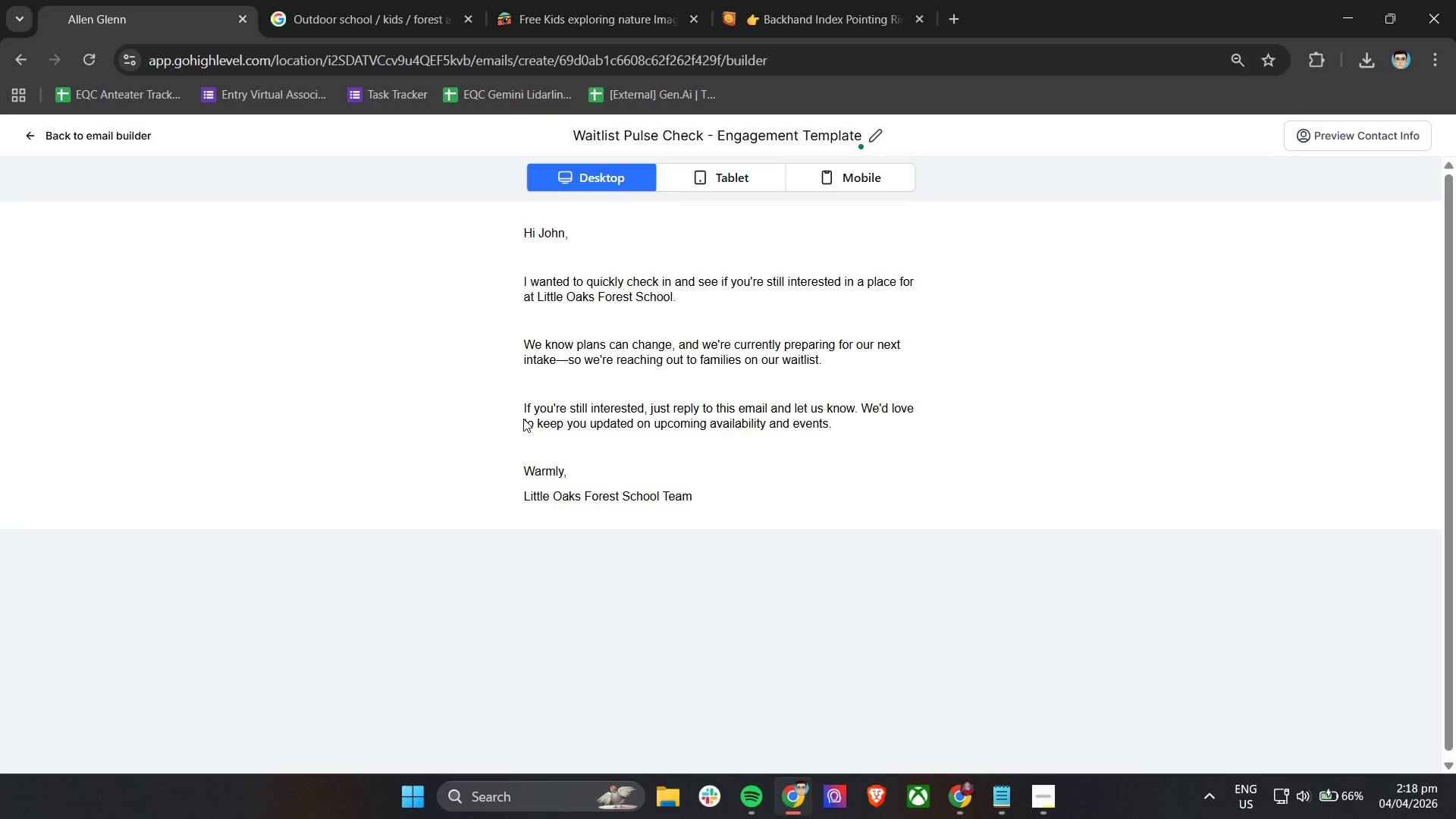 
wait(64.33)
 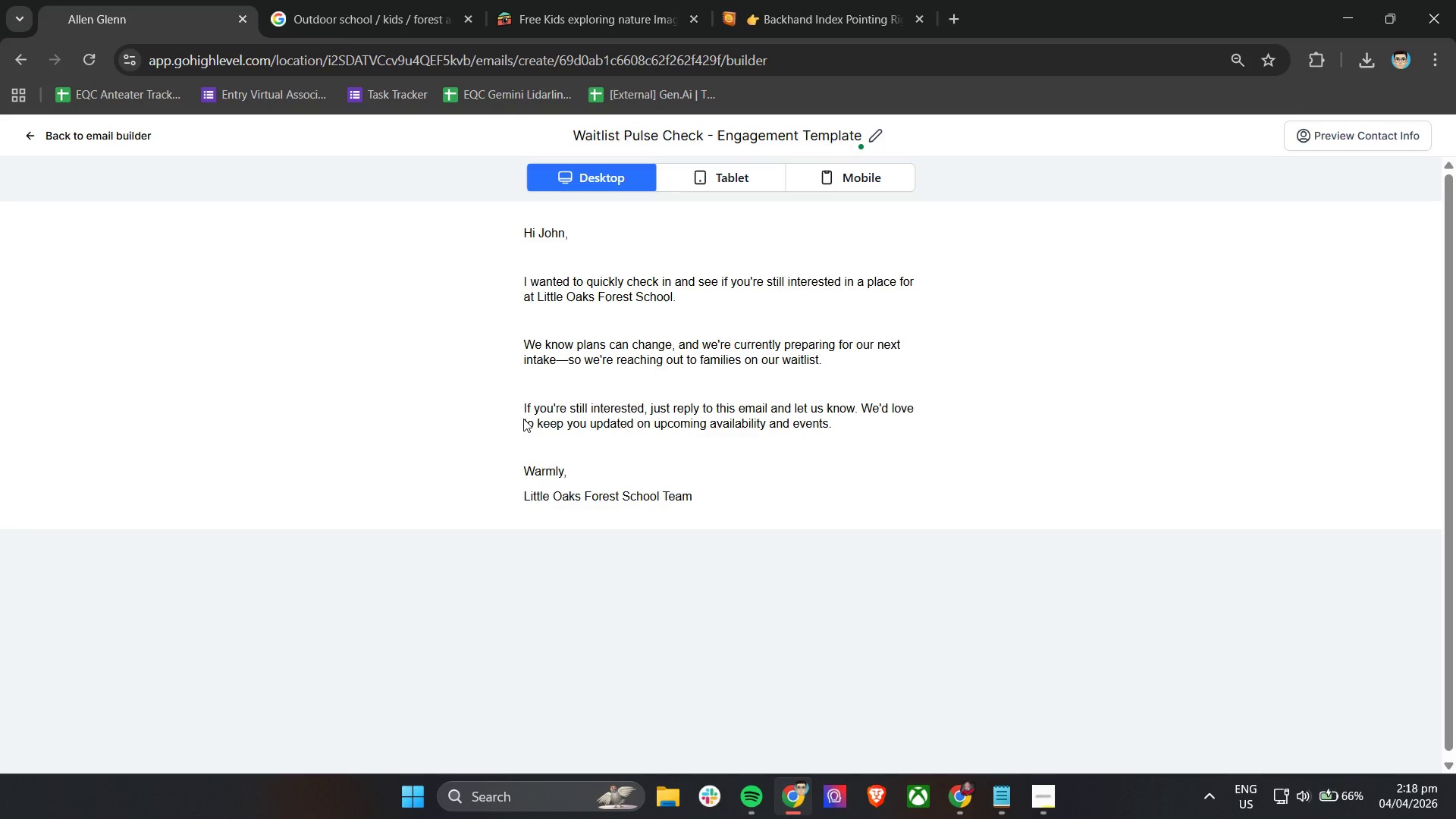 
left_click([46, 140])
 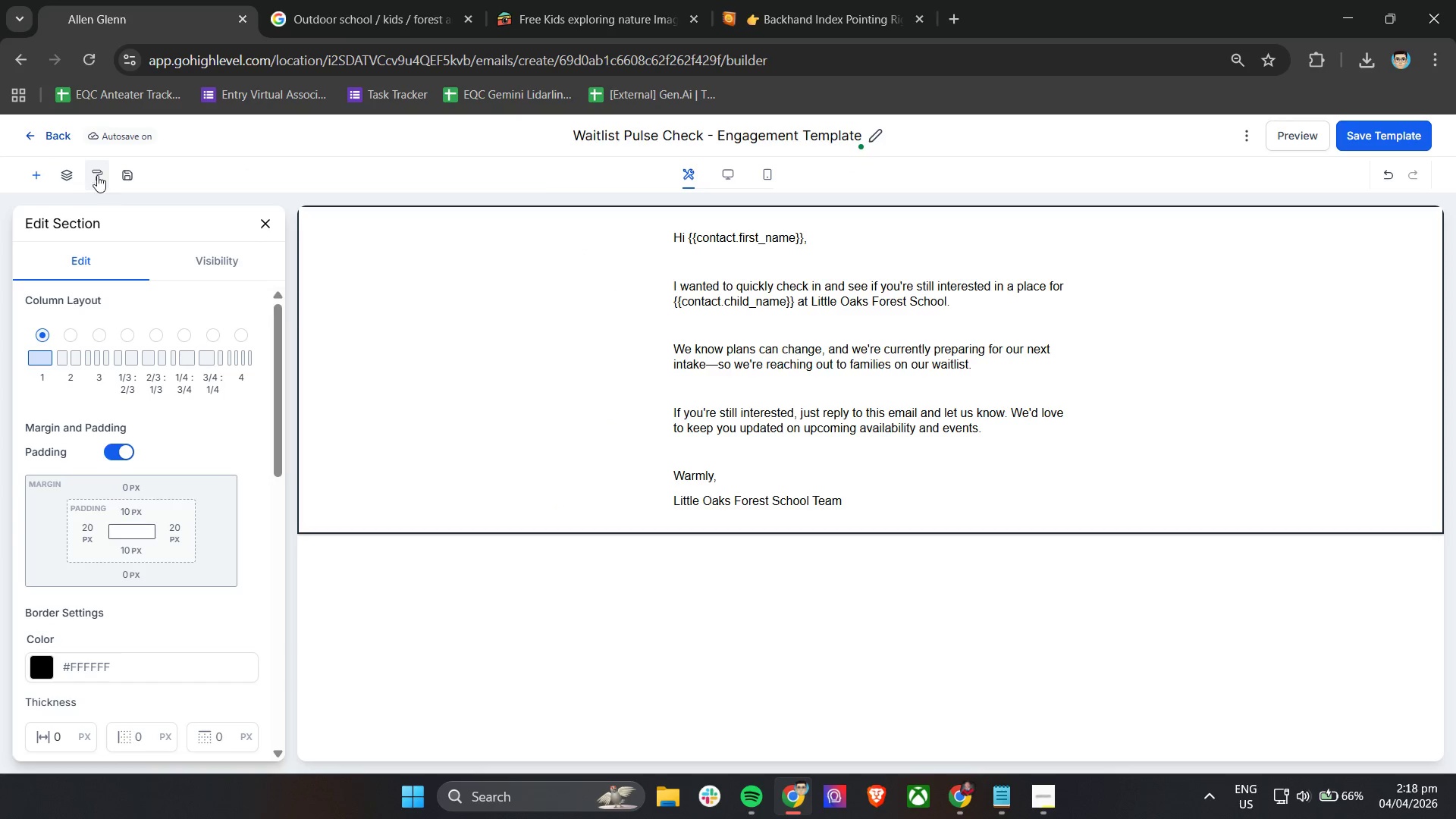 
left_click([41, 140])
 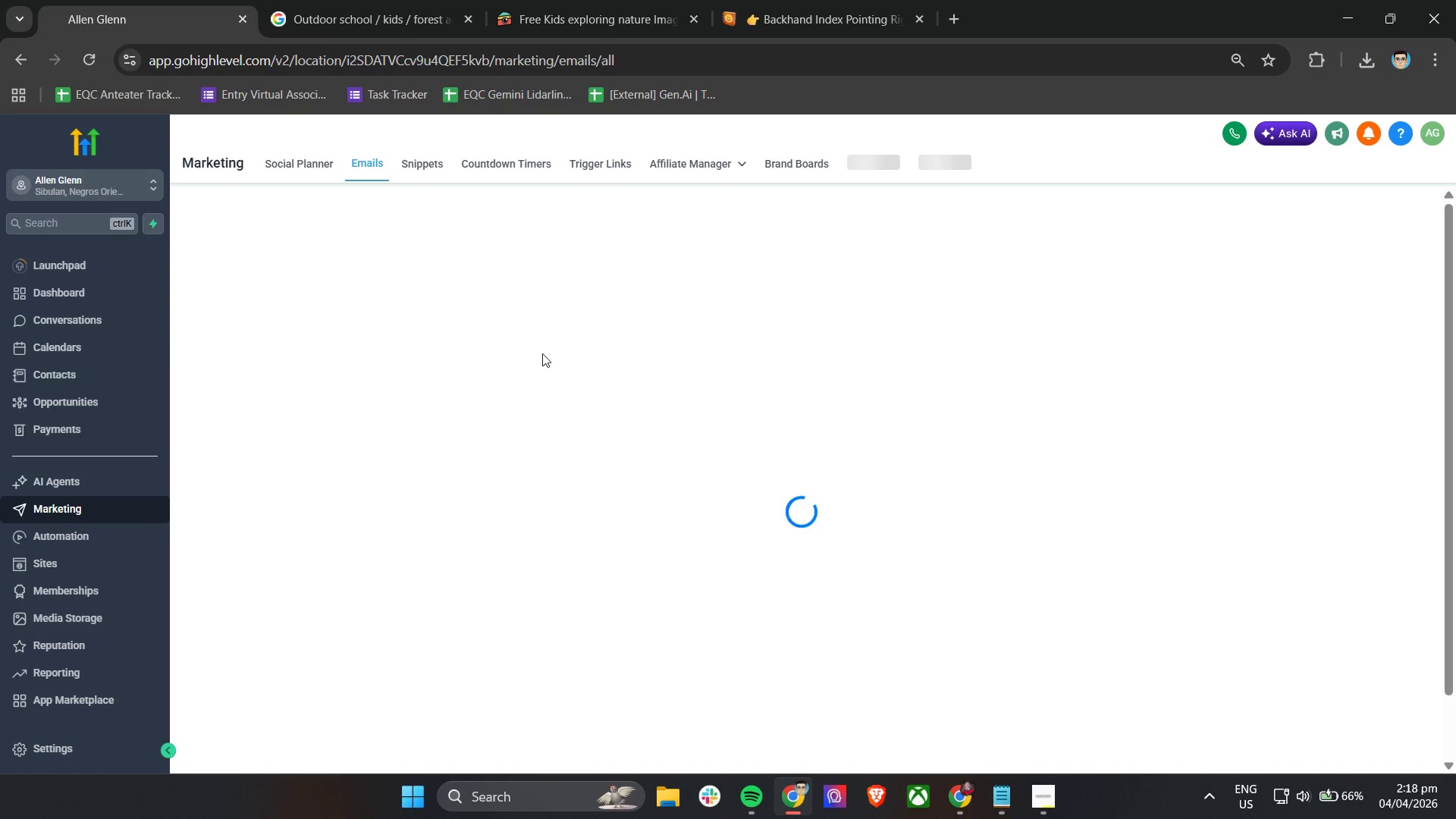 
left_click([67, 370])
 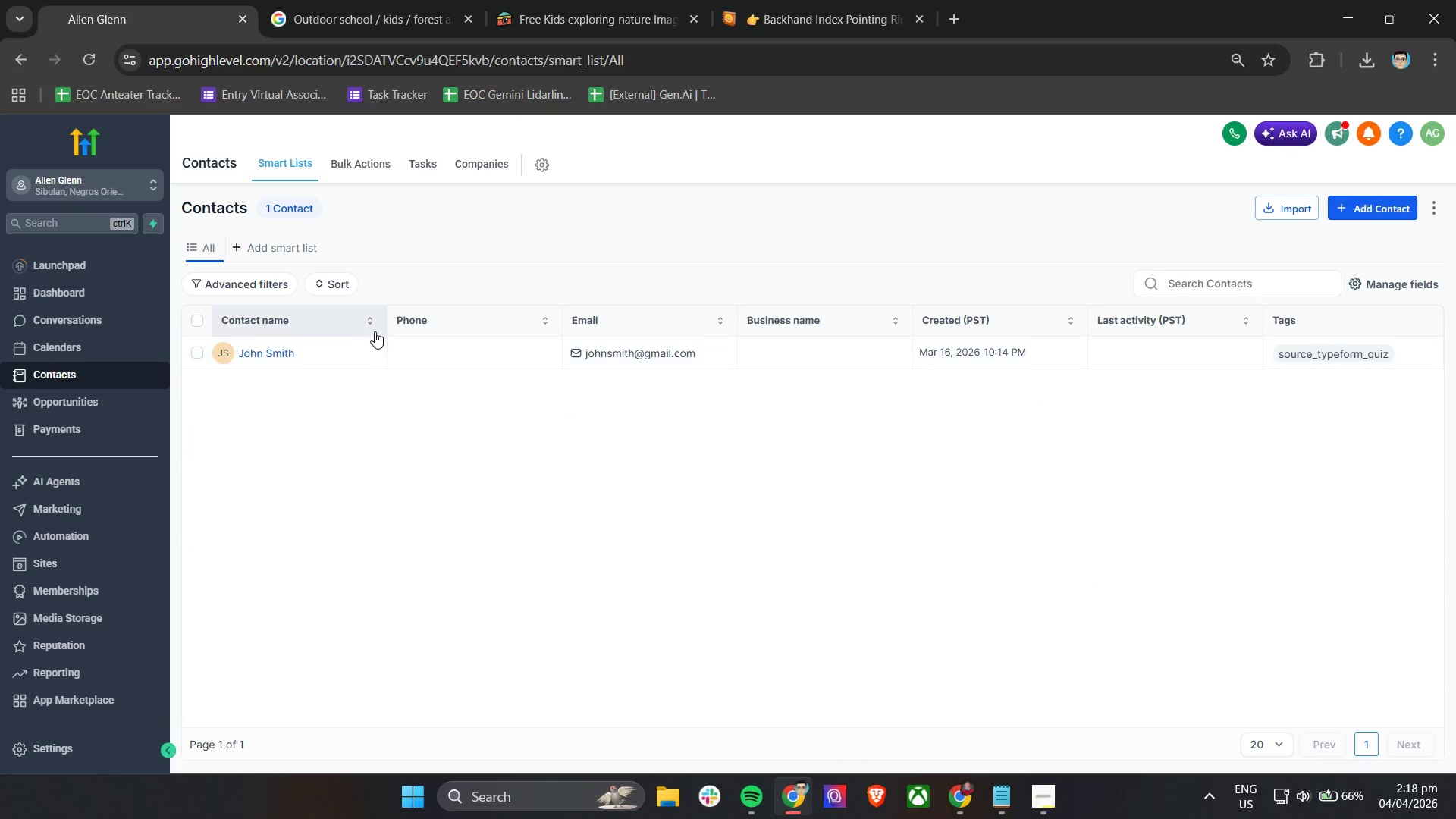 
wait(13.48)
 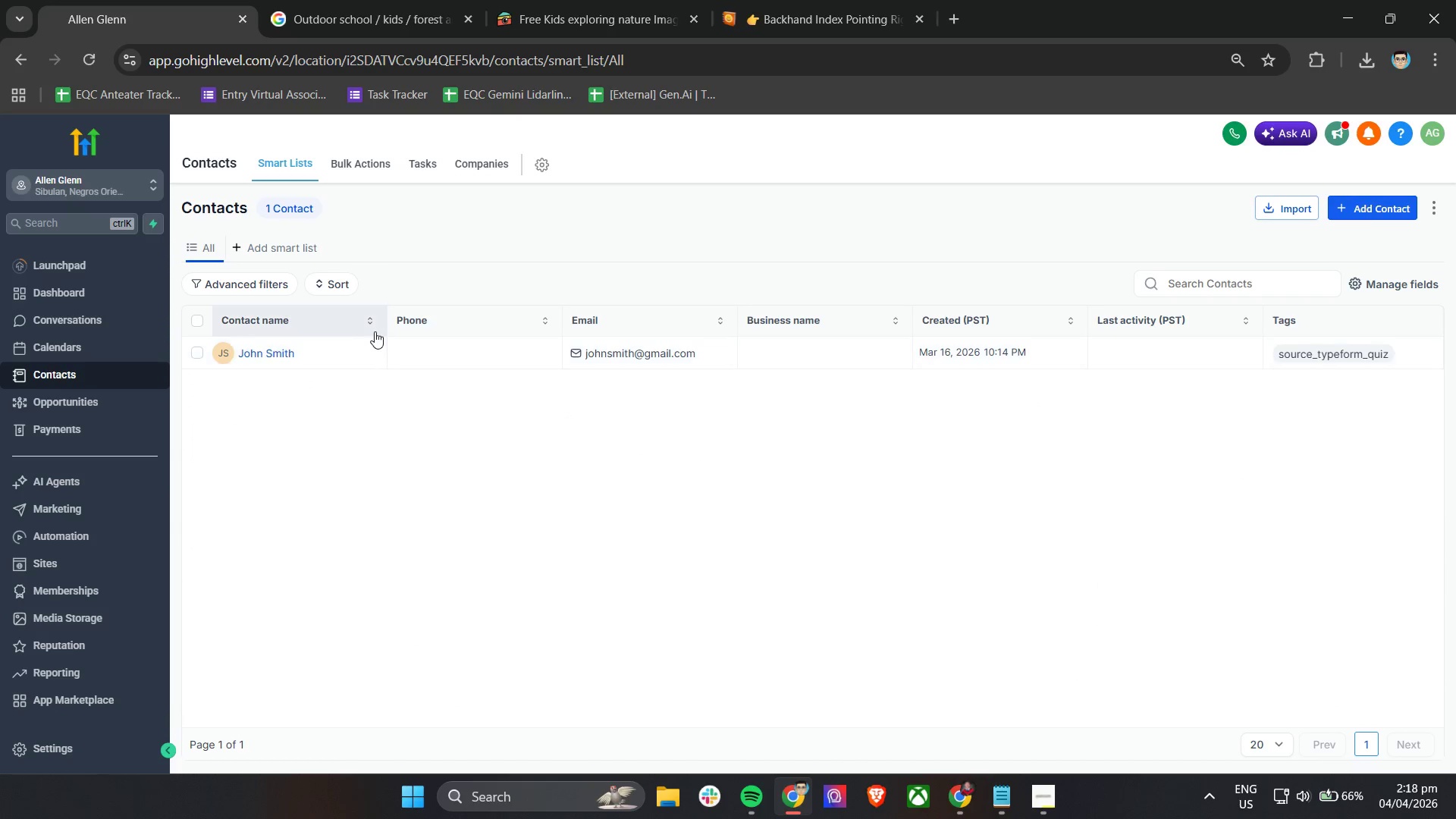 
right_click([297, 416])
 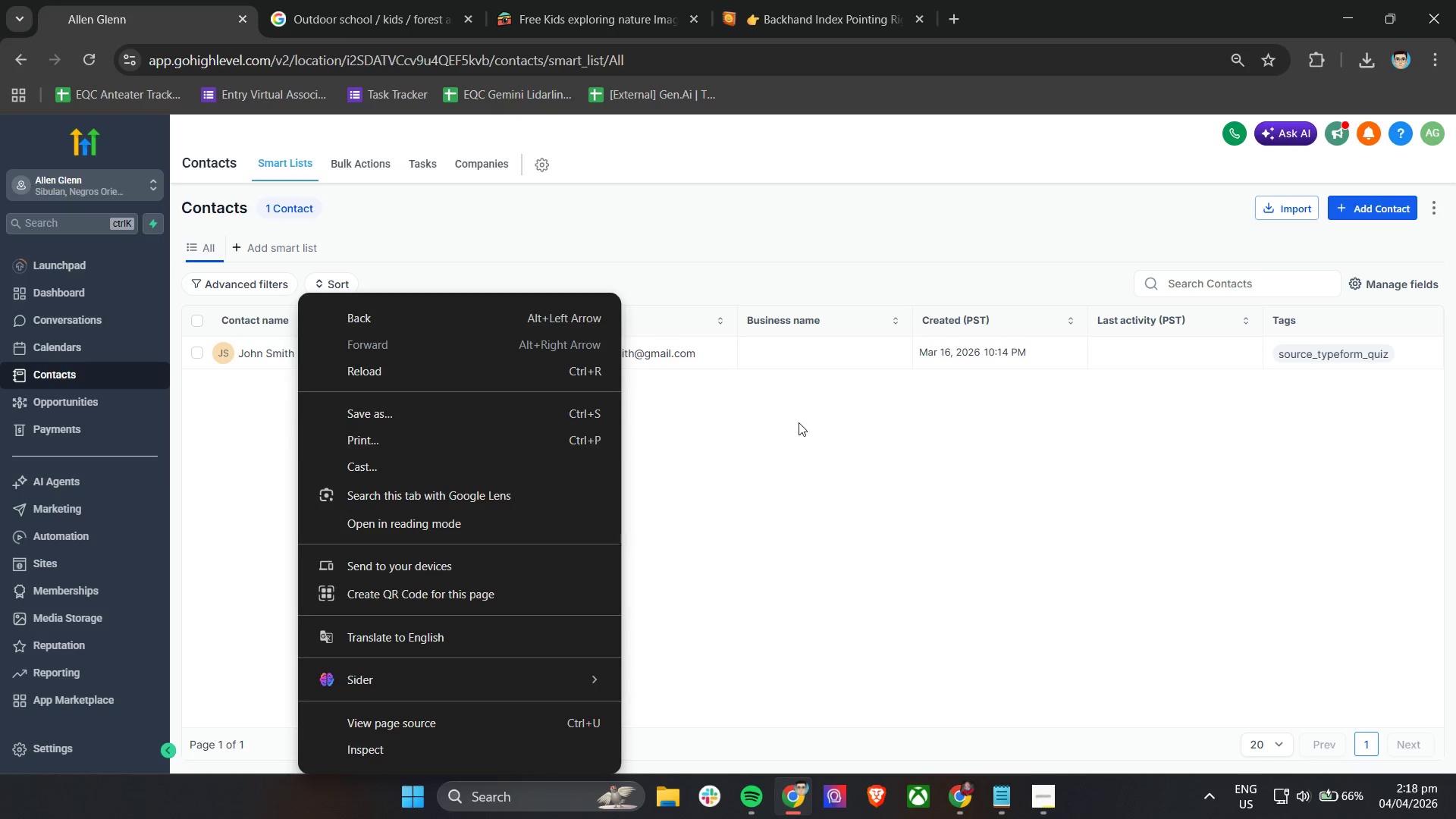 
left_click([1094, 444])
 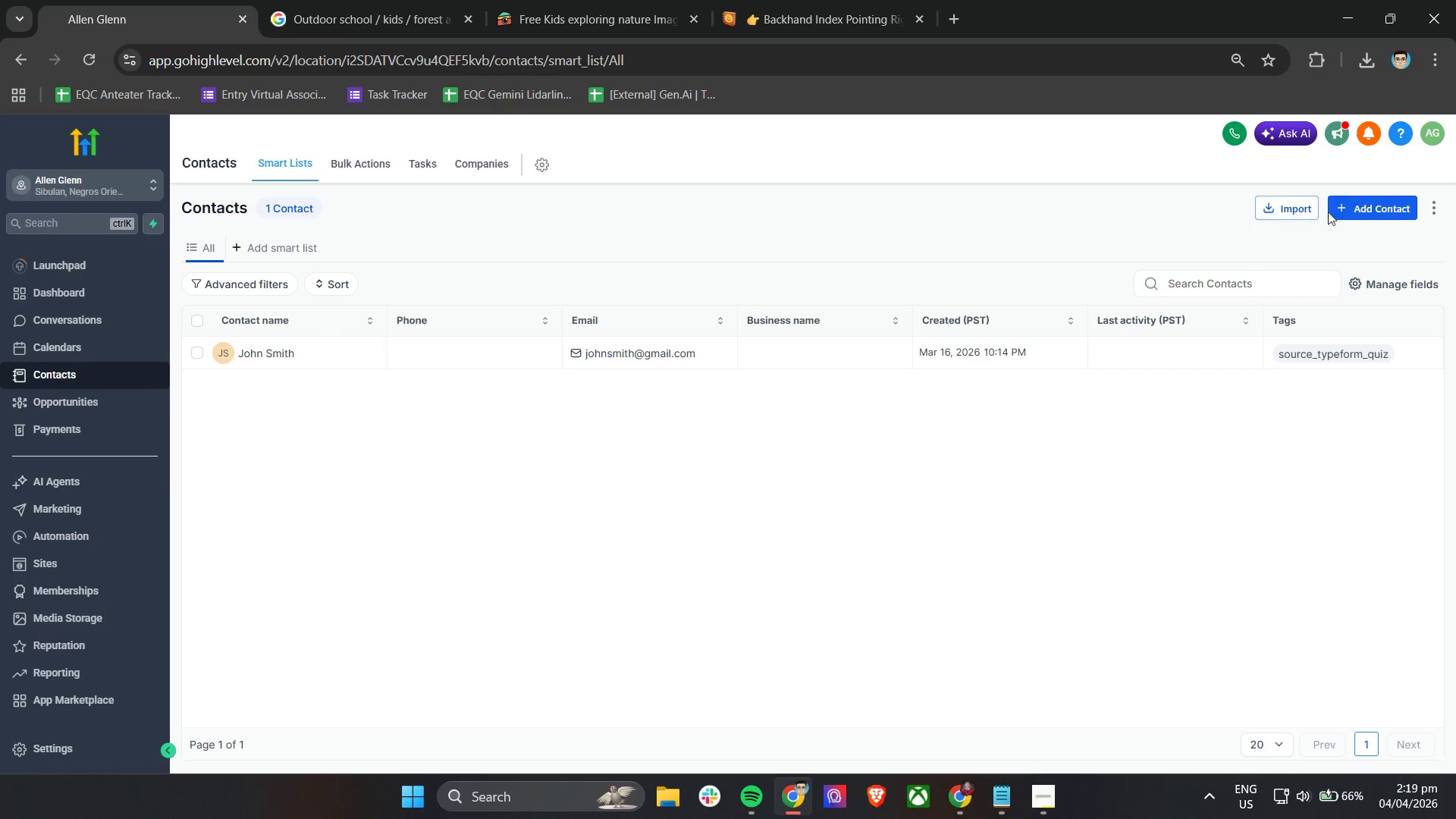 
left_click([1362, 218])
 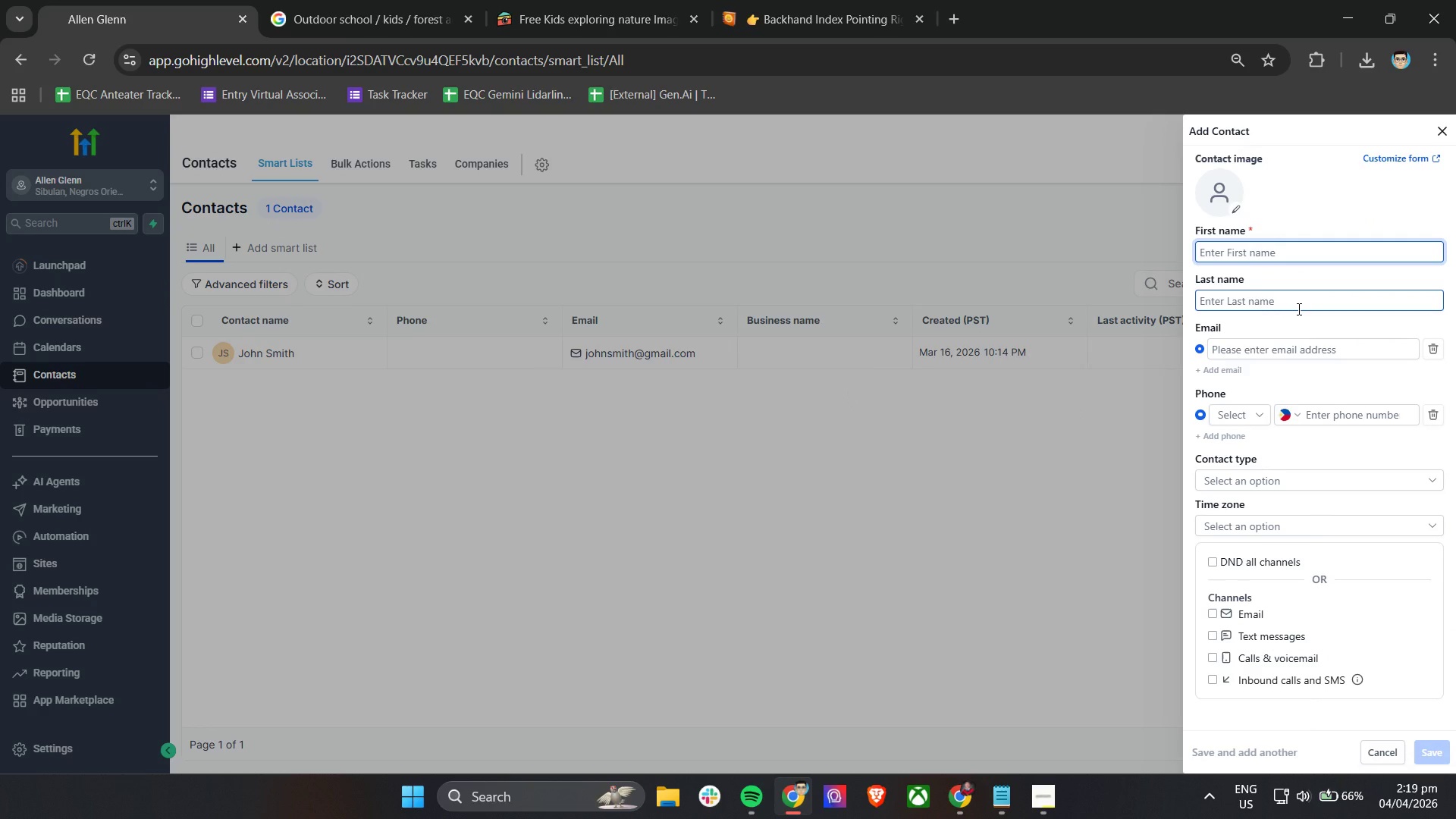 
wait(5.62)
 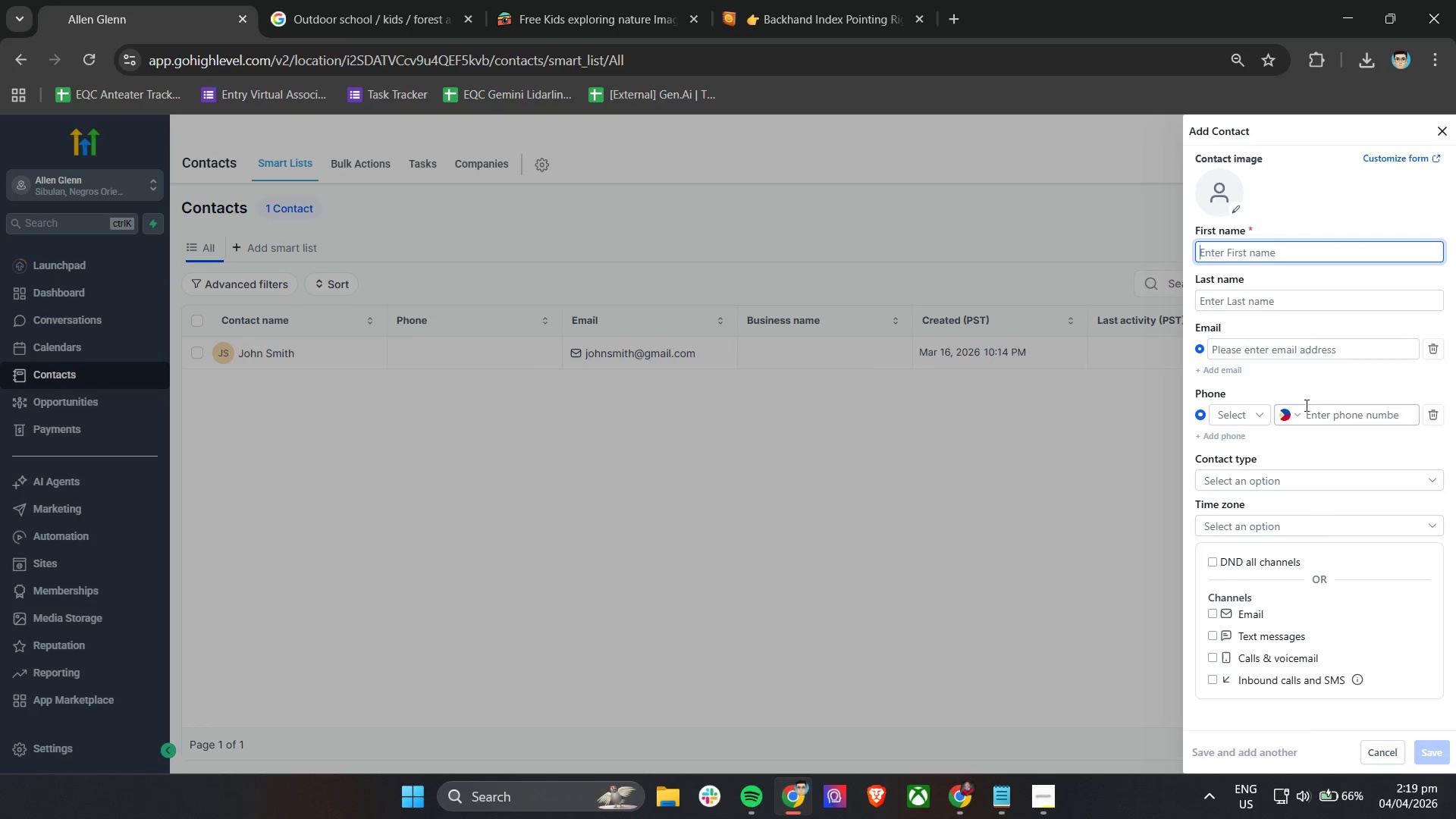 
left_click([1381, 159])
 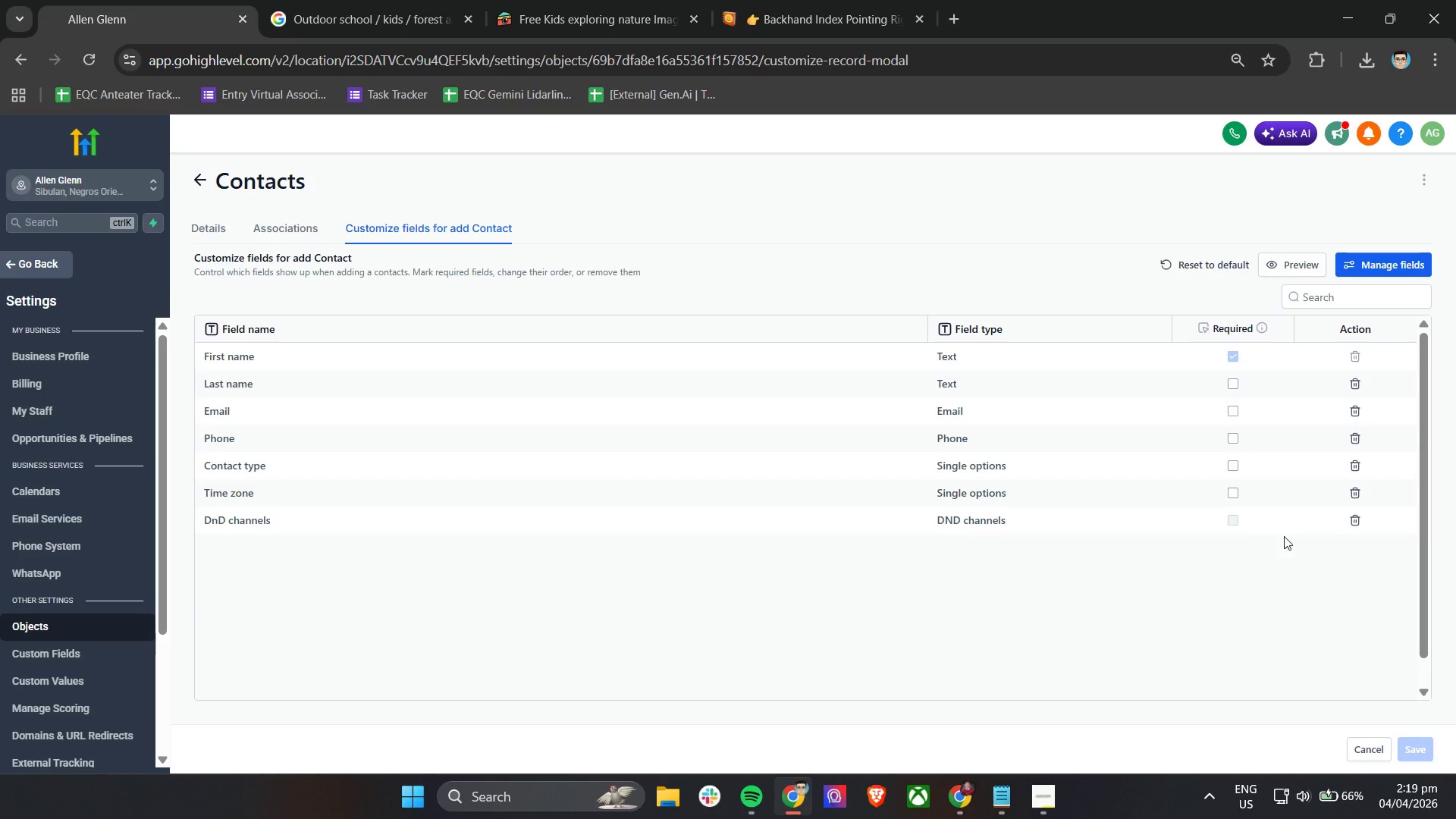 
double_click([1354, 495])
 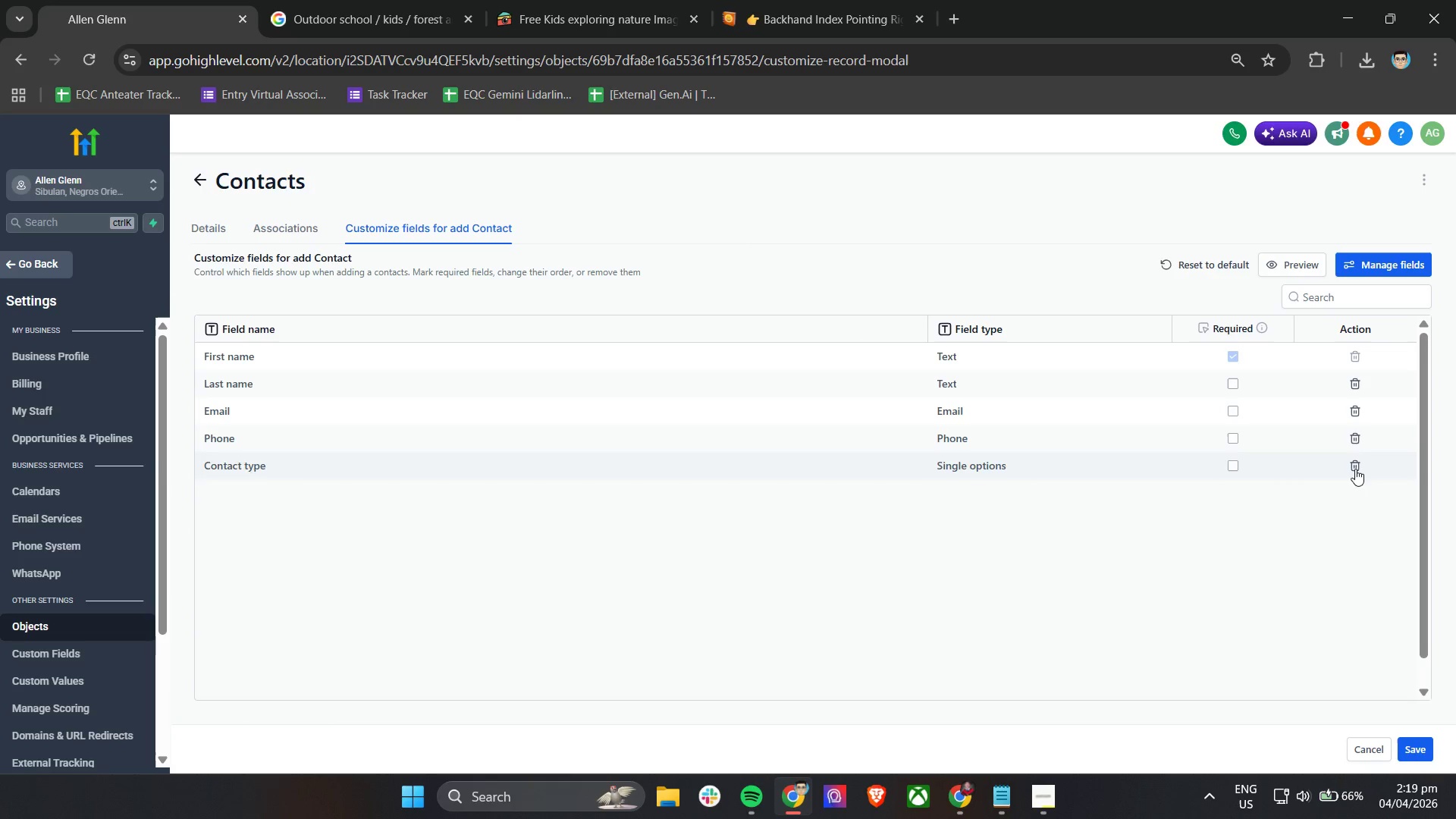 
triple_click([1355, 469])
 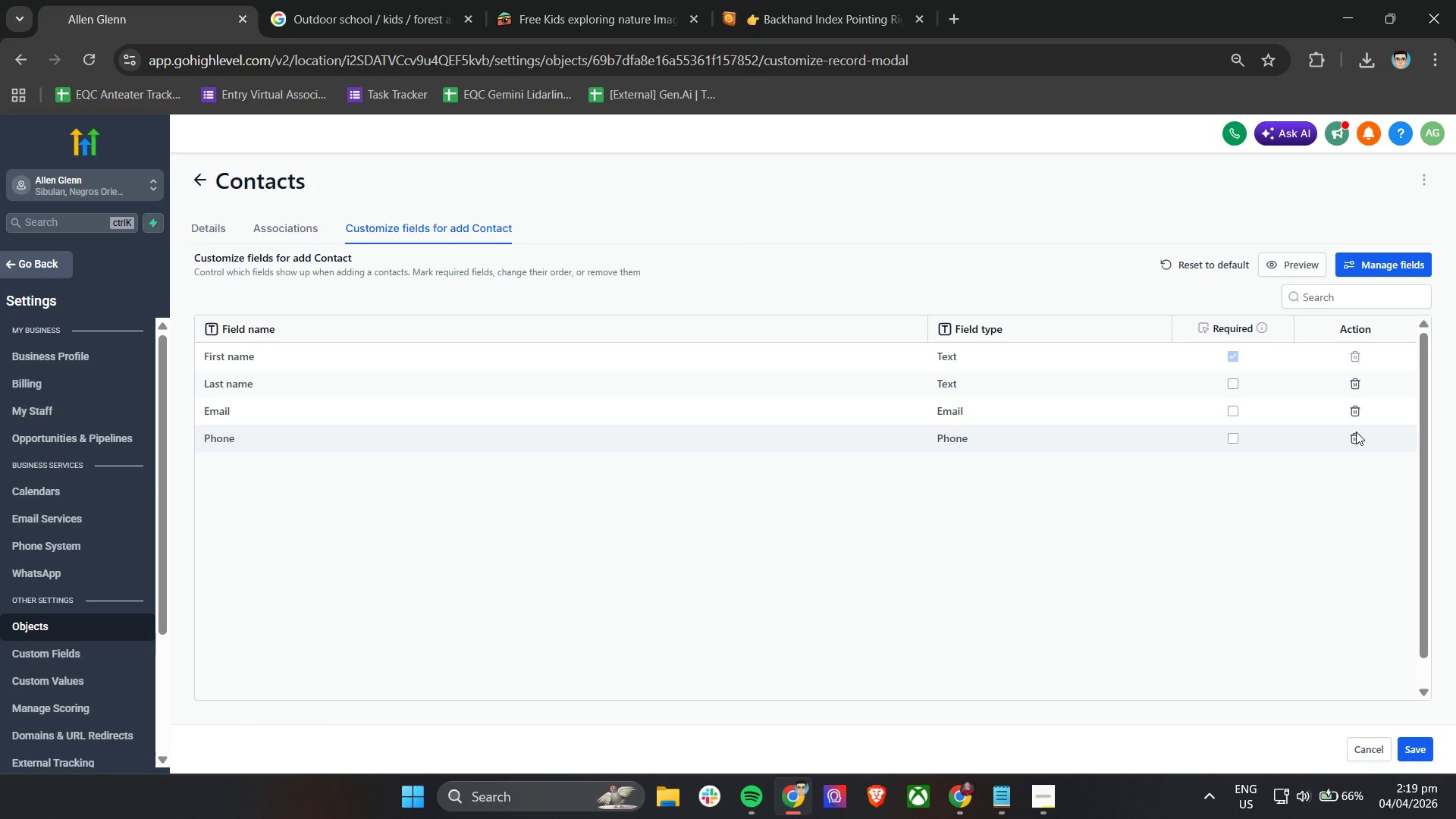 
triple_click([1356, 431])
 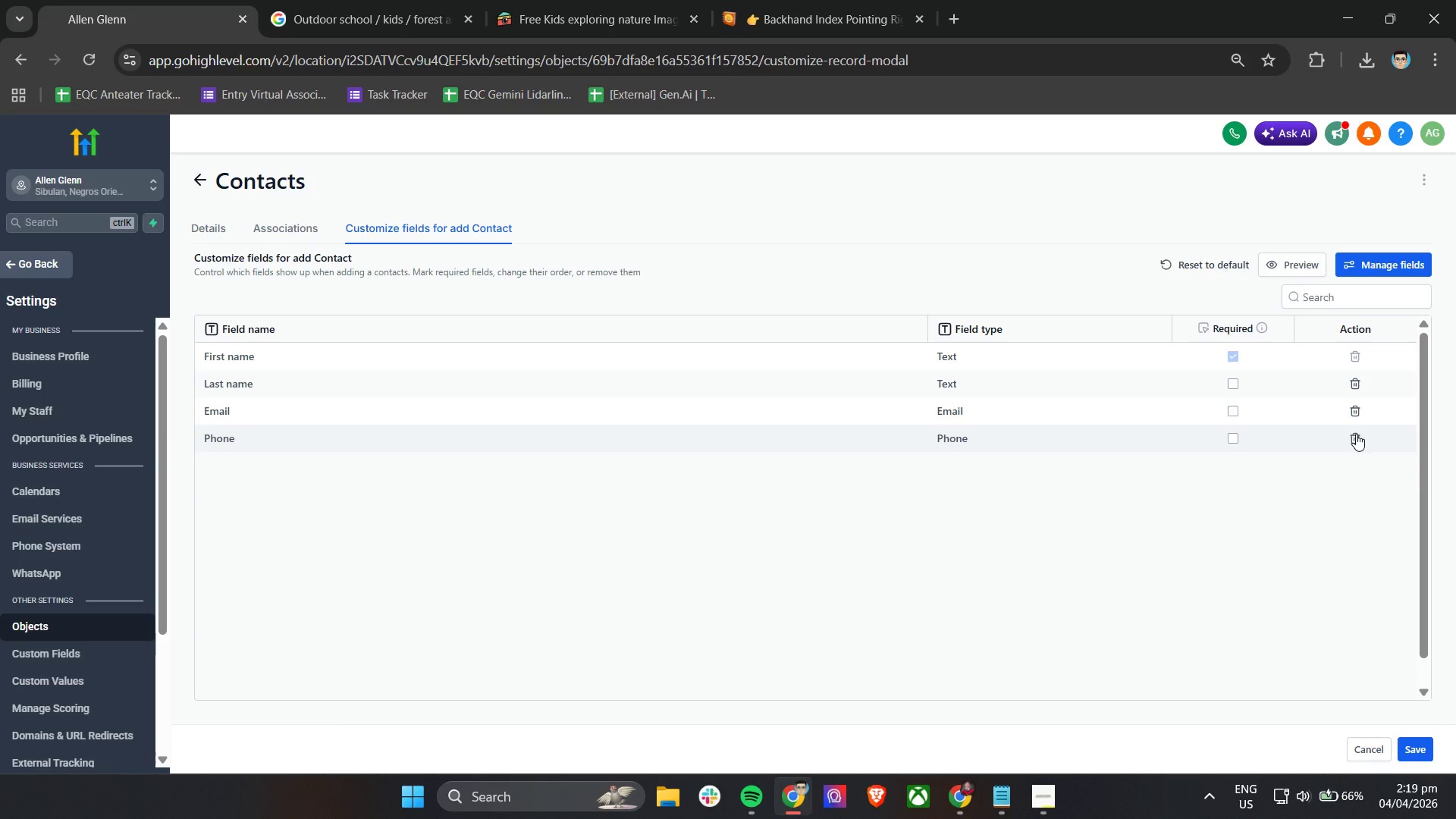 
triple_click([1356, 434])
 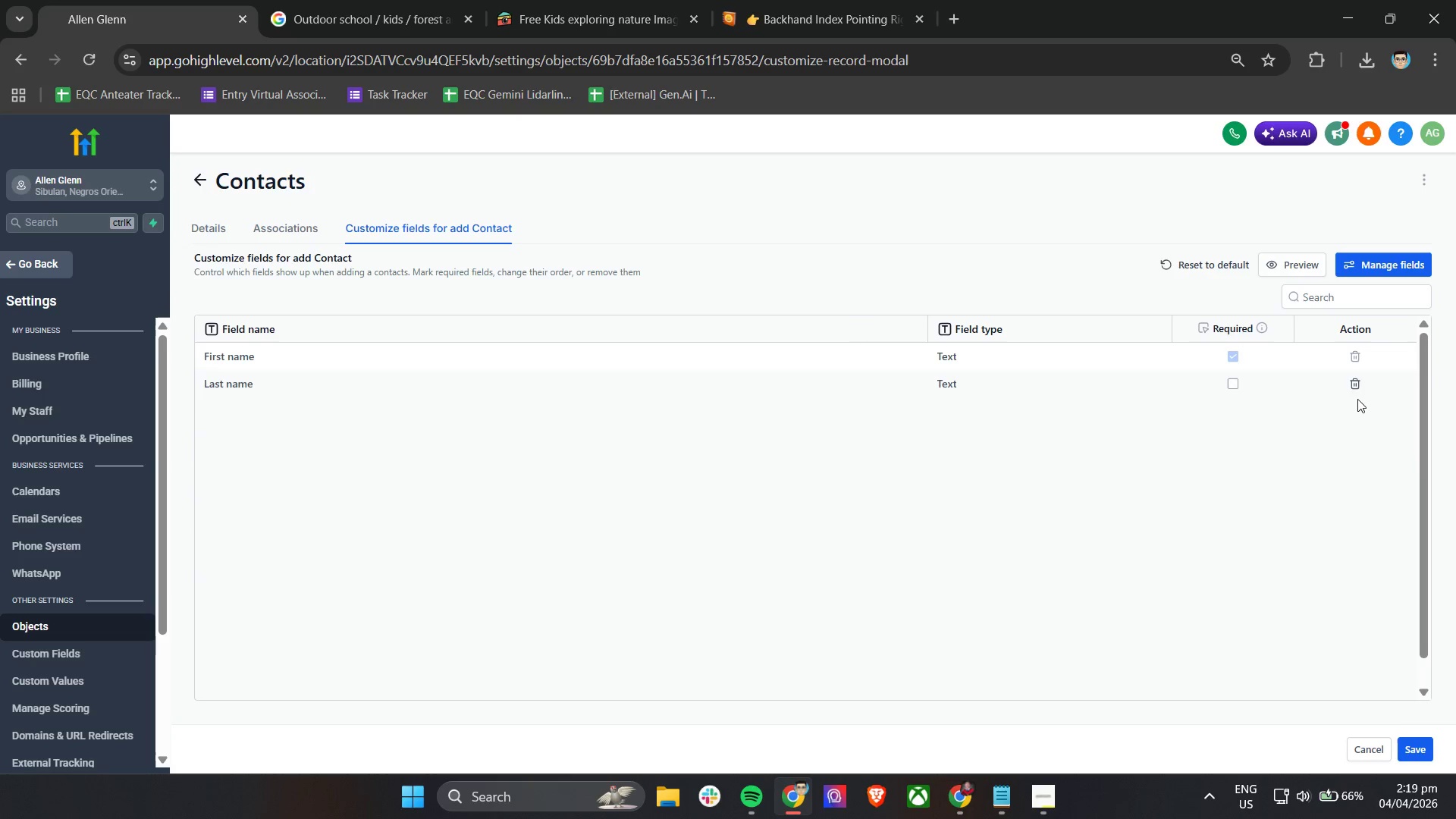 
double_click([1357, 381])
 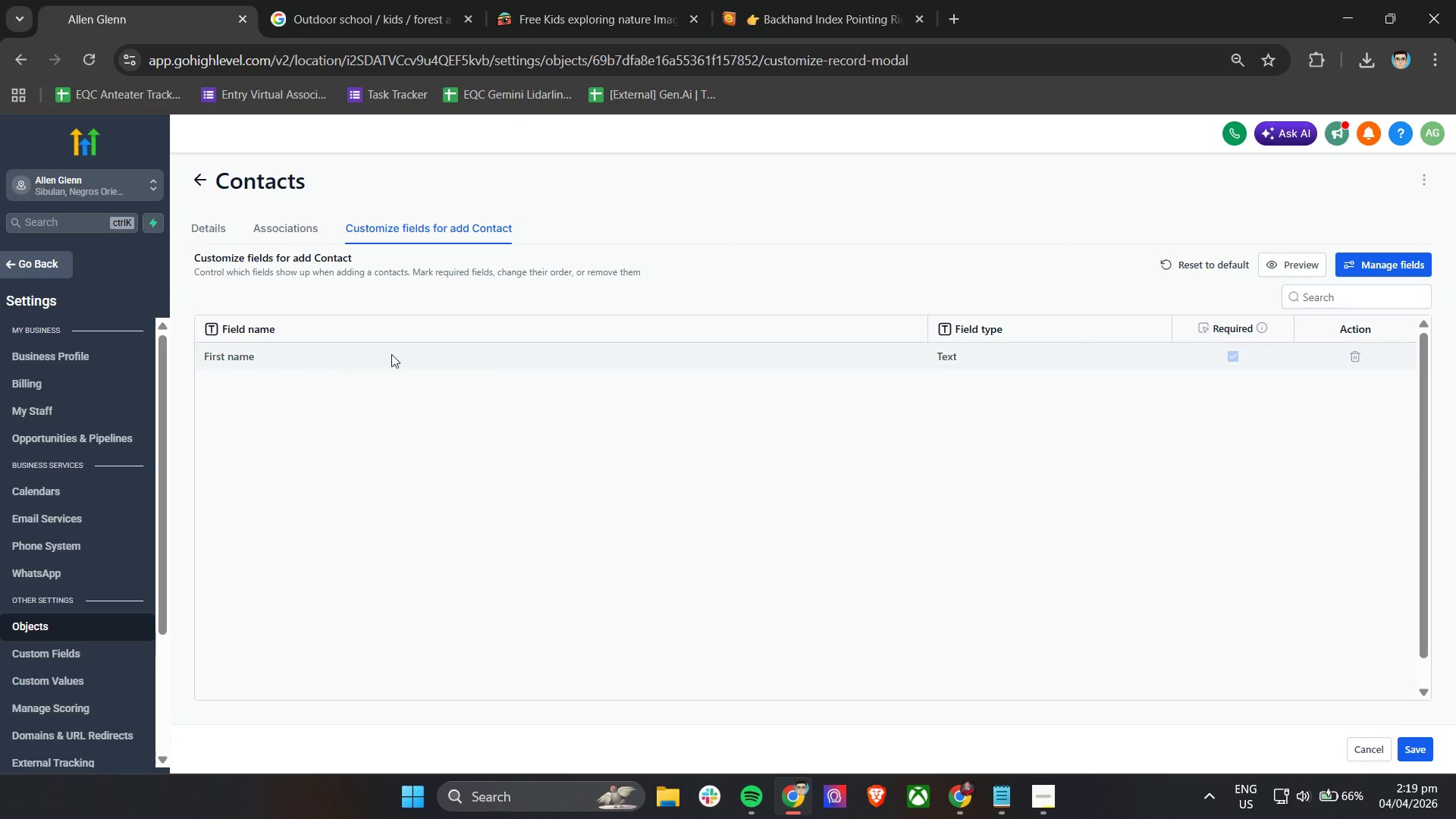 
wait(8.42)
 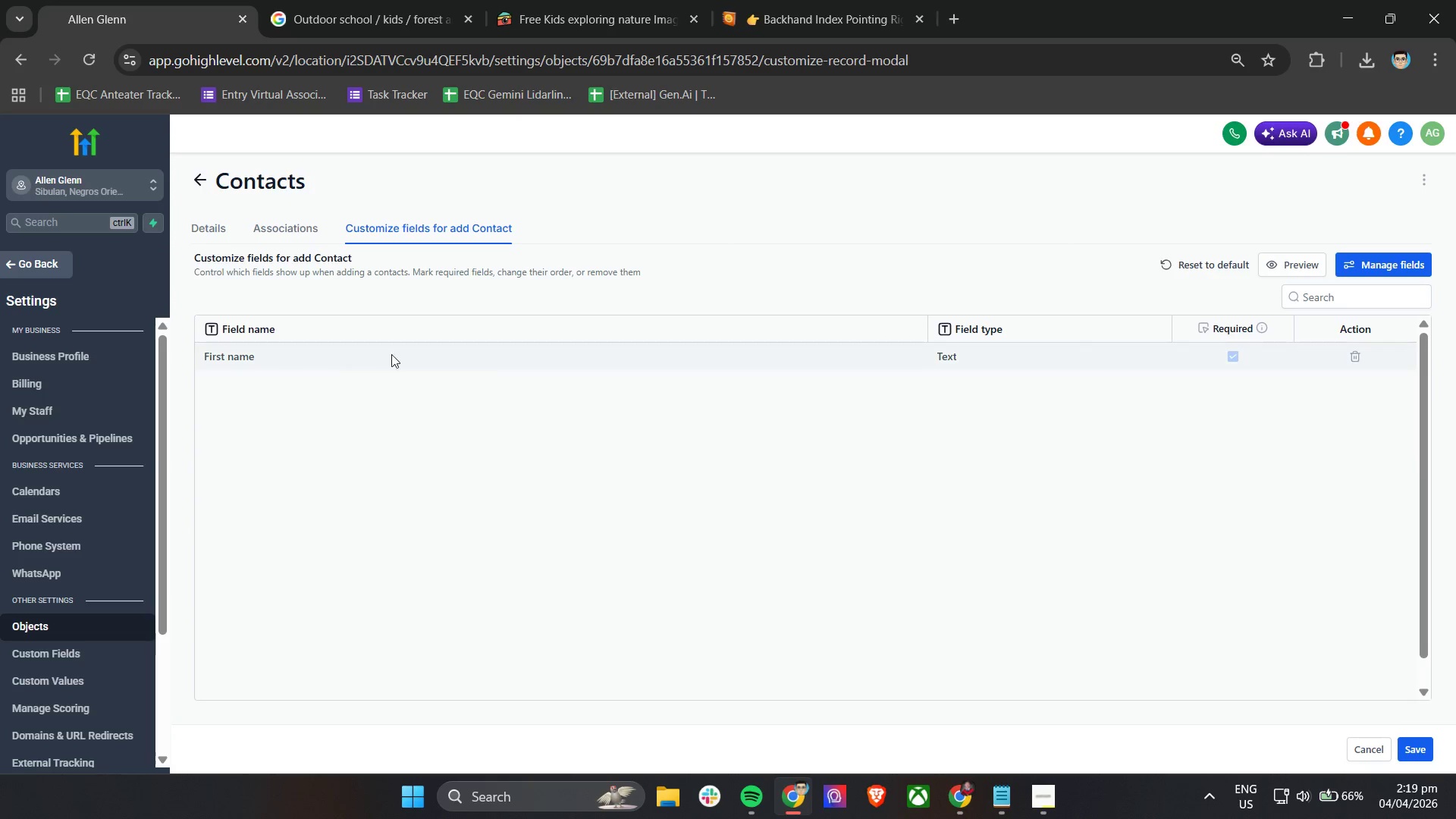 
left_click([1350, 266])
 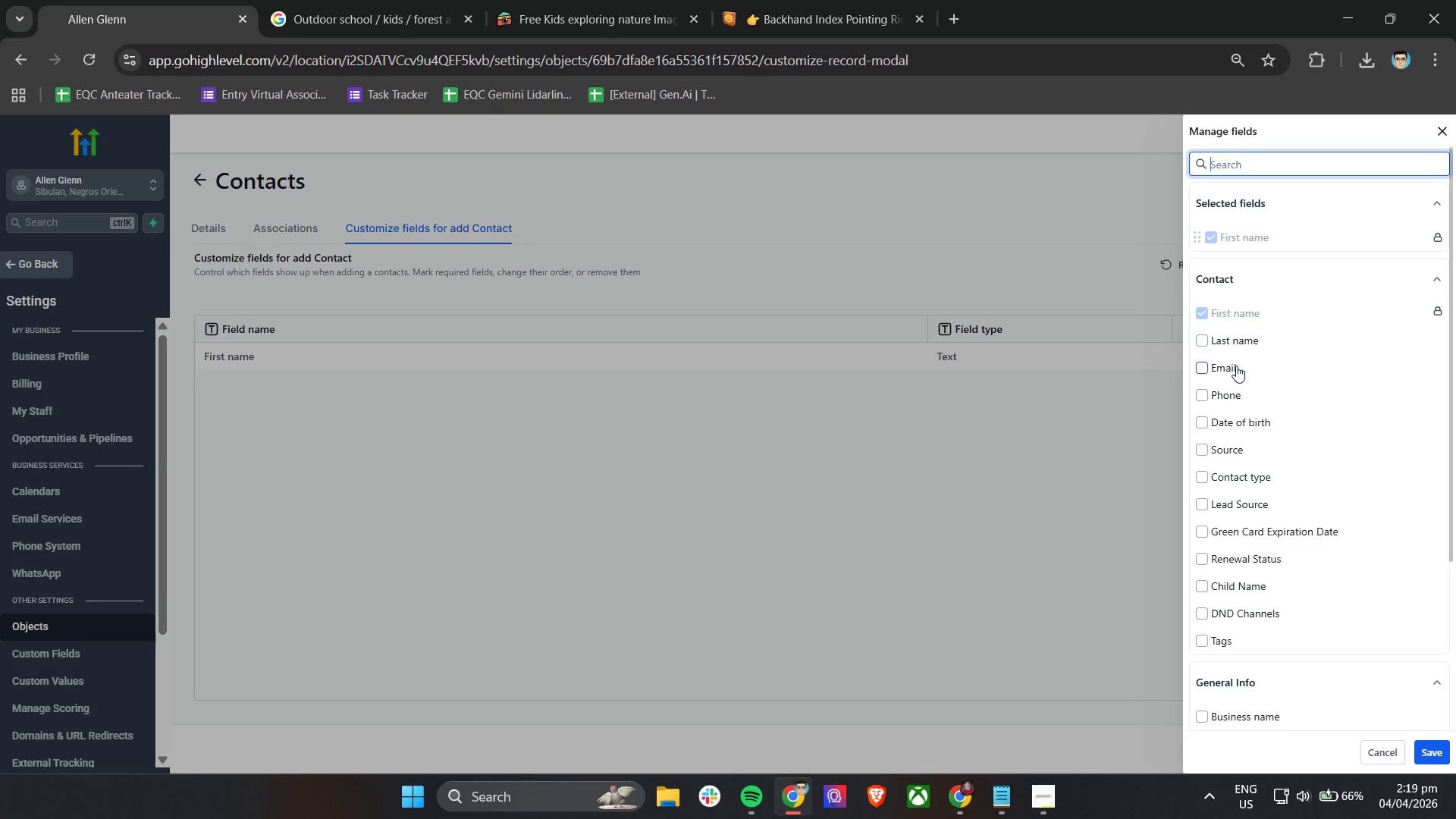 
wait(6.11)
 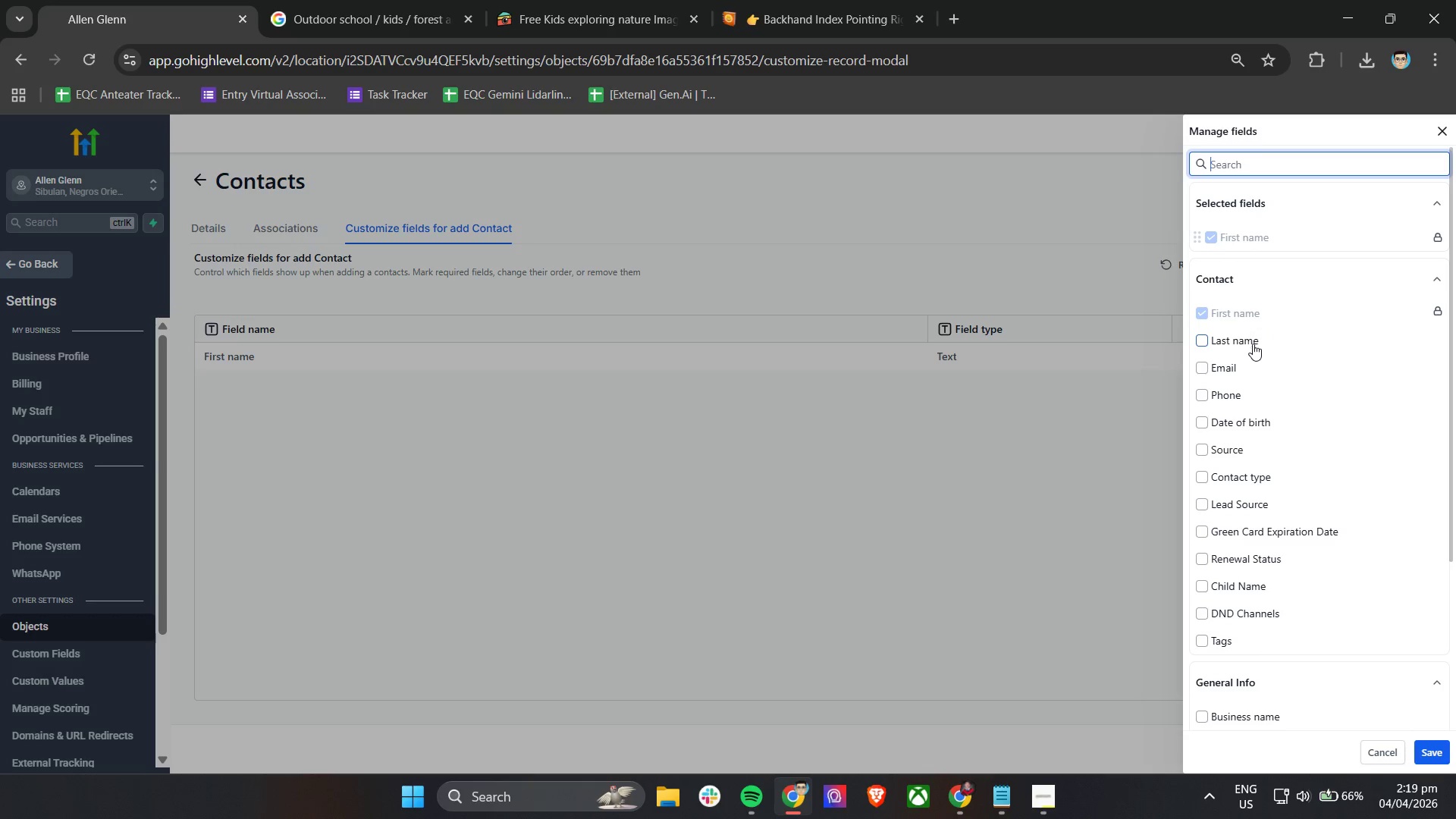 
left_click([1250, 167])
 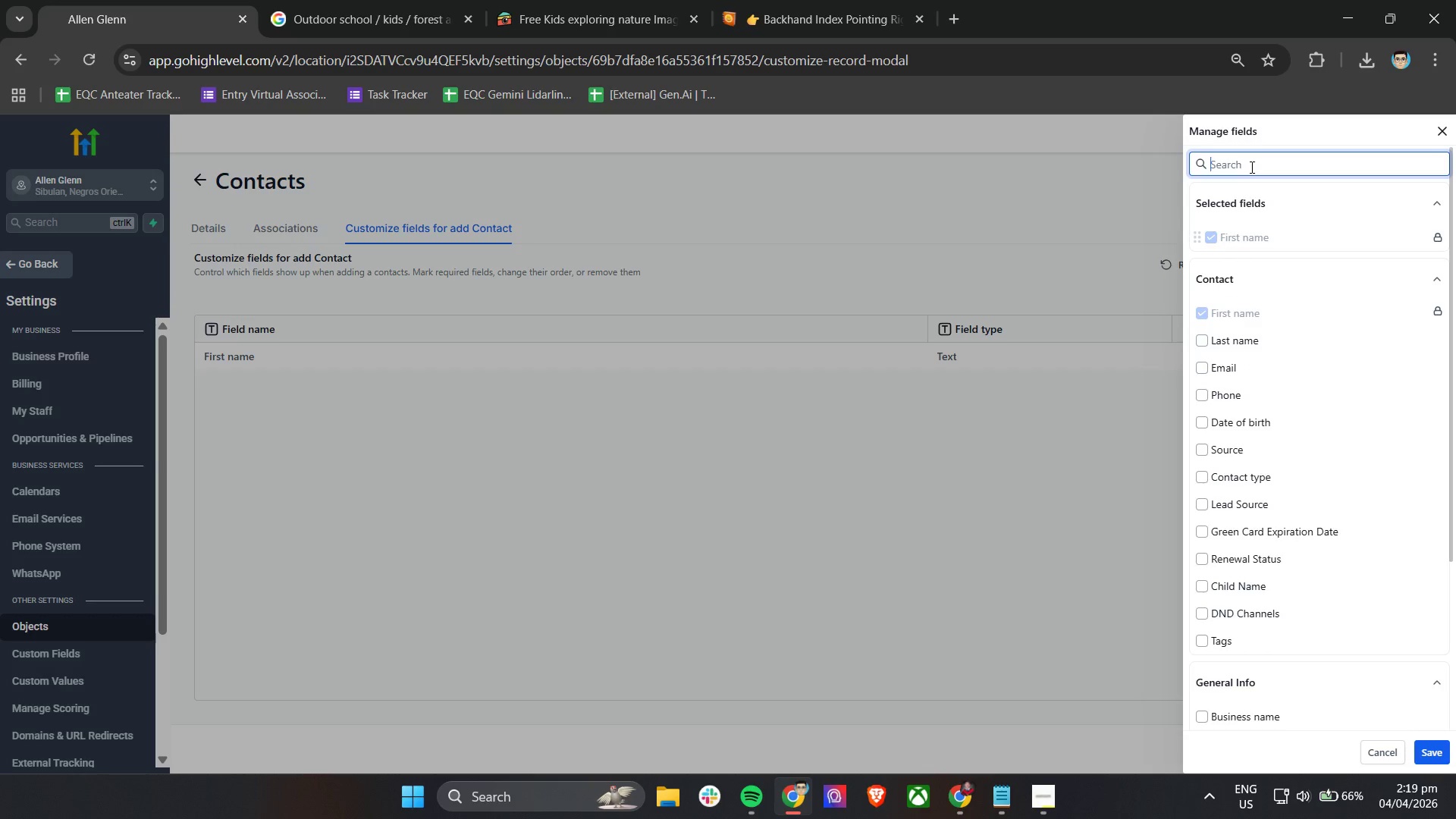 
type(chi)
 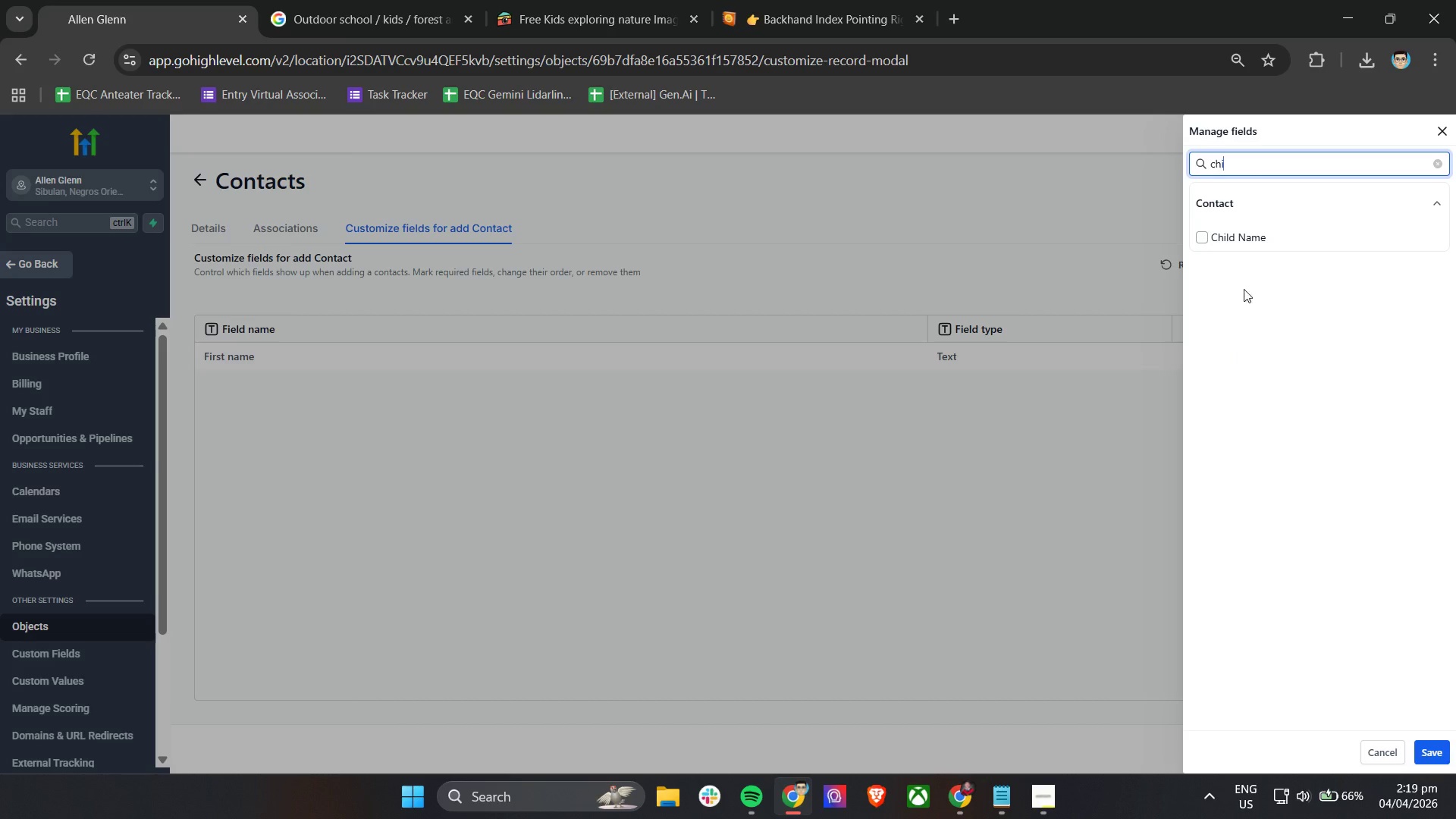 
left_click([1245, 233])
 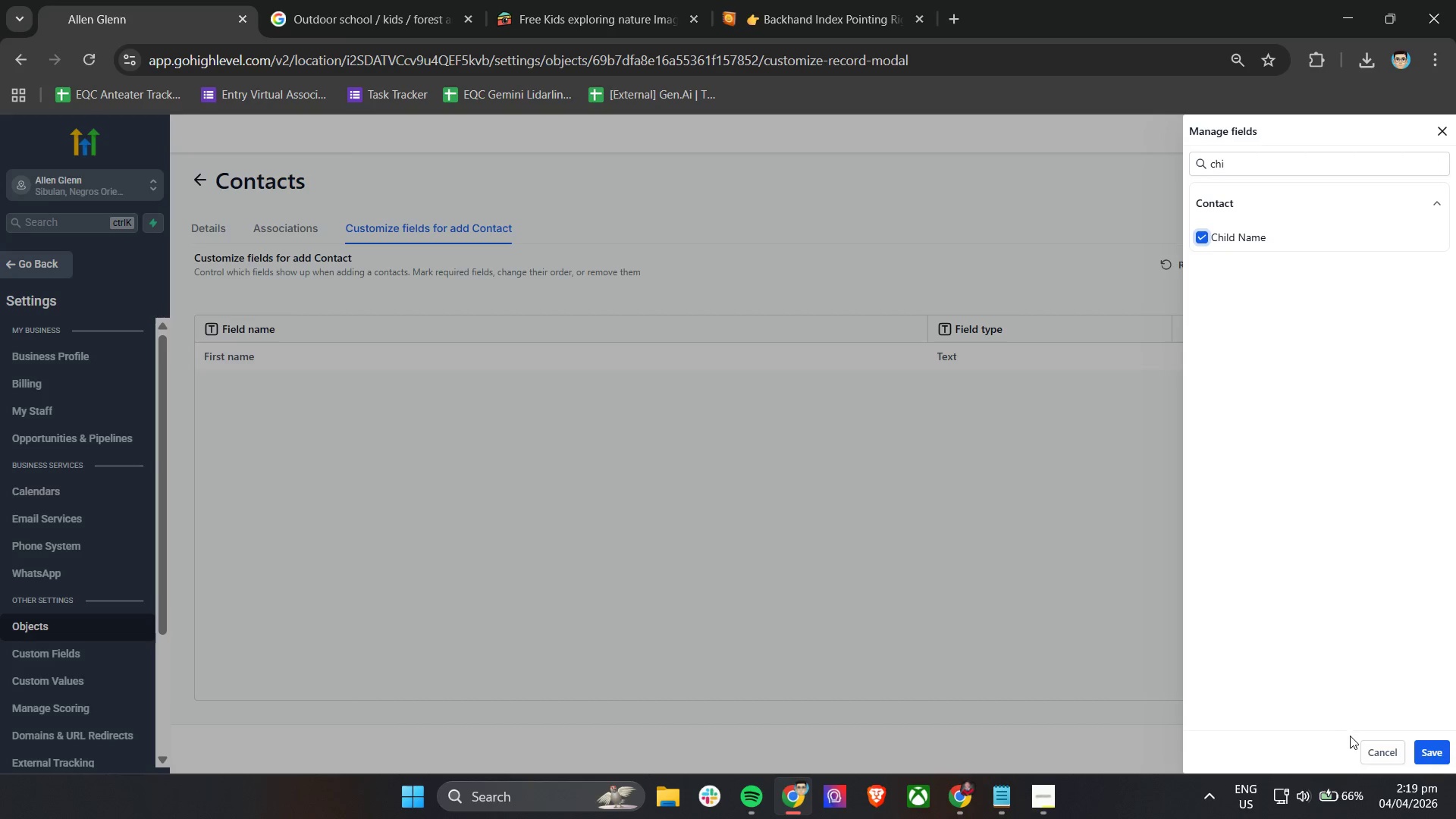 
left_click([1423, 752])
 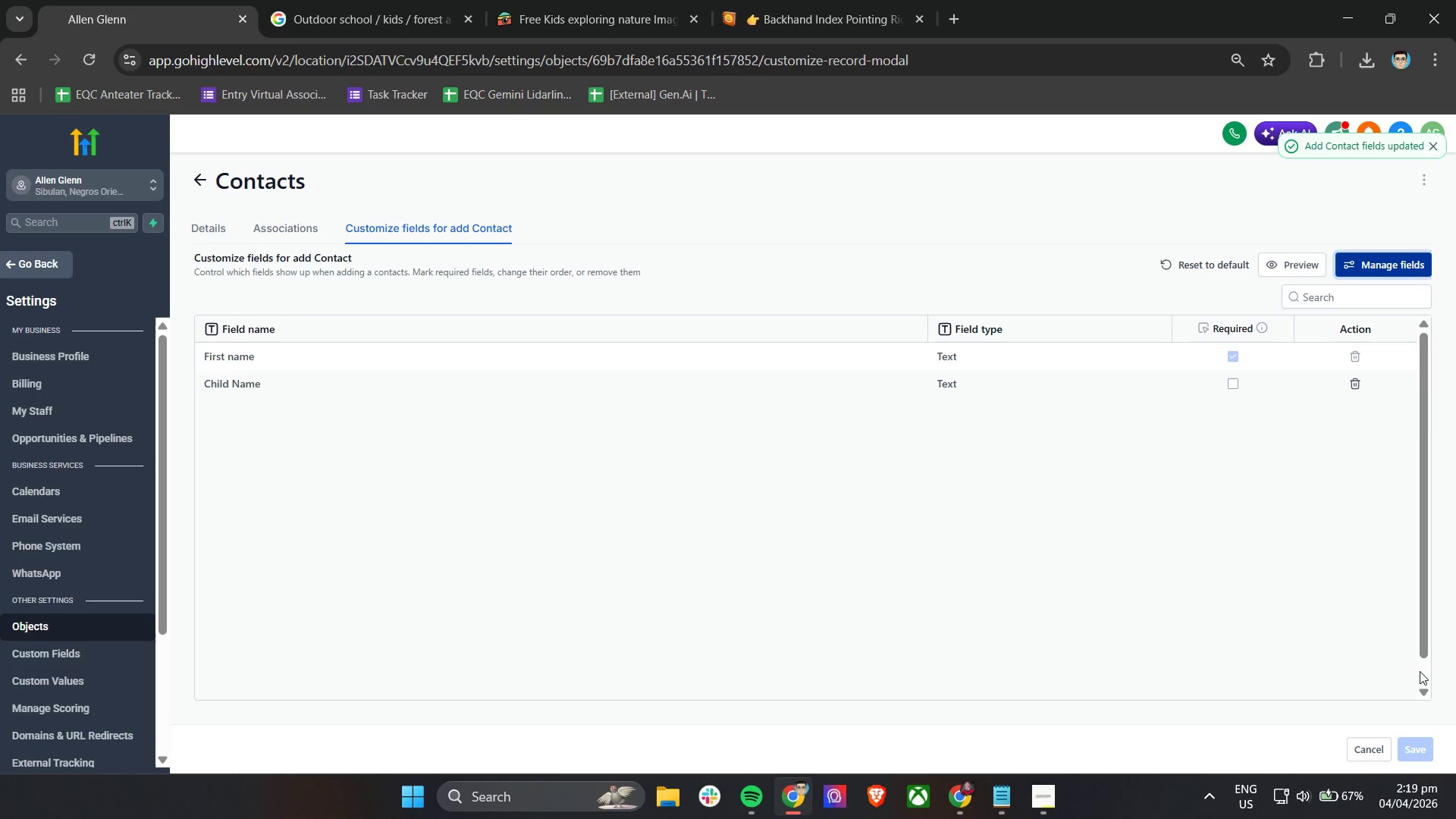 
left_click([1373, 268])
 